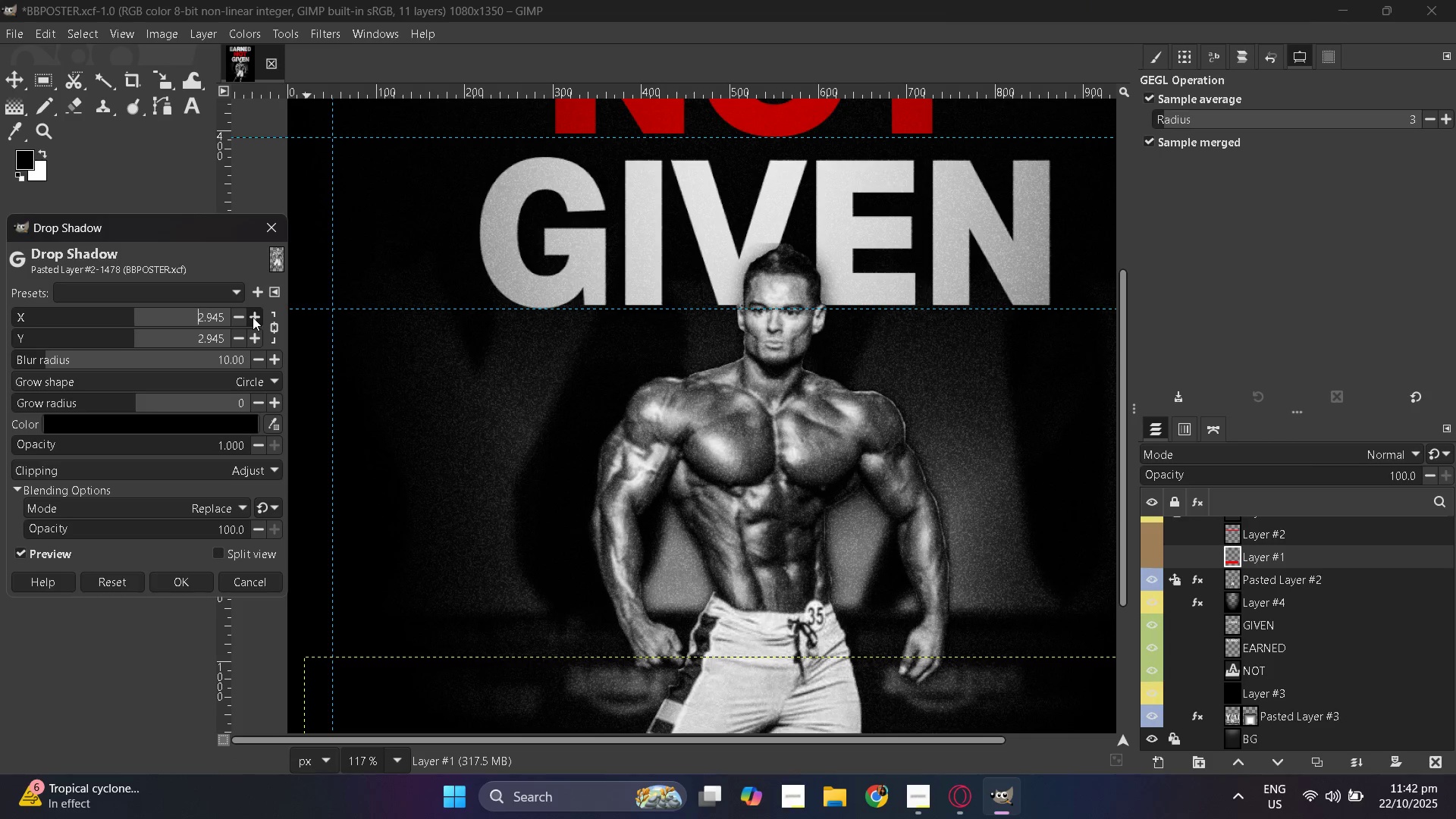 
triple_click([253, 317])
 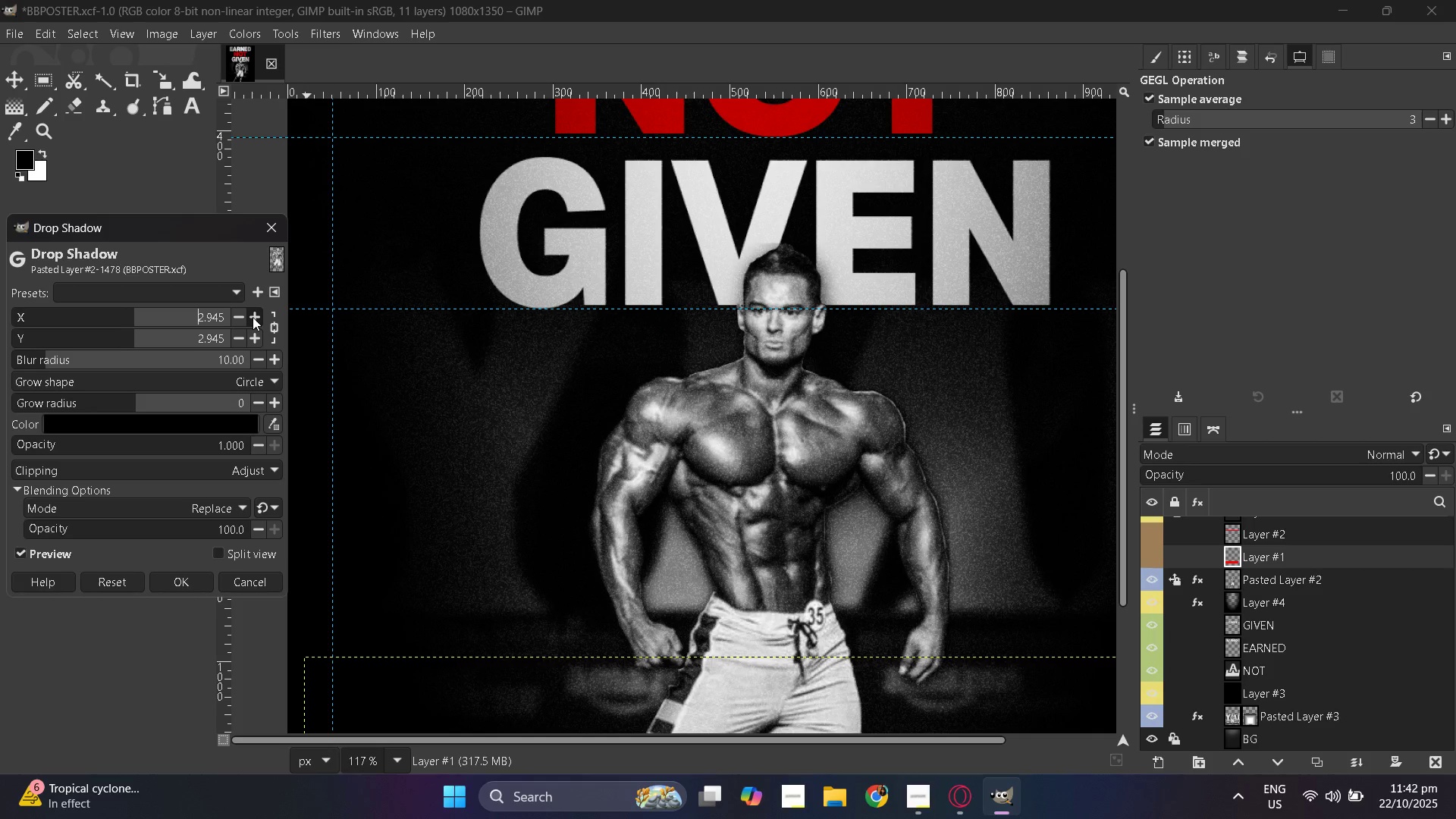 
triple_click([253, 317])
 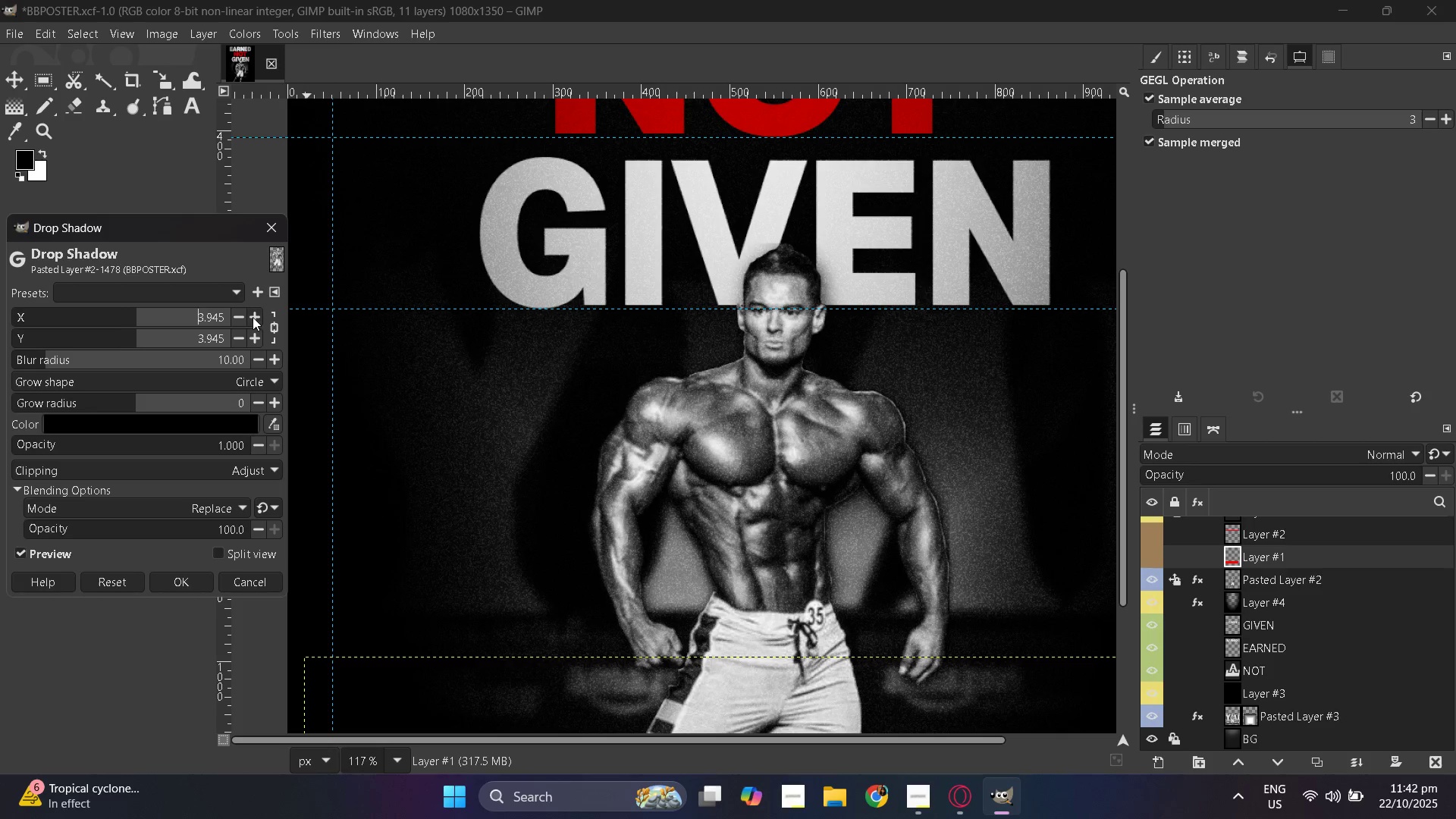 
triple_click([253, 317])
 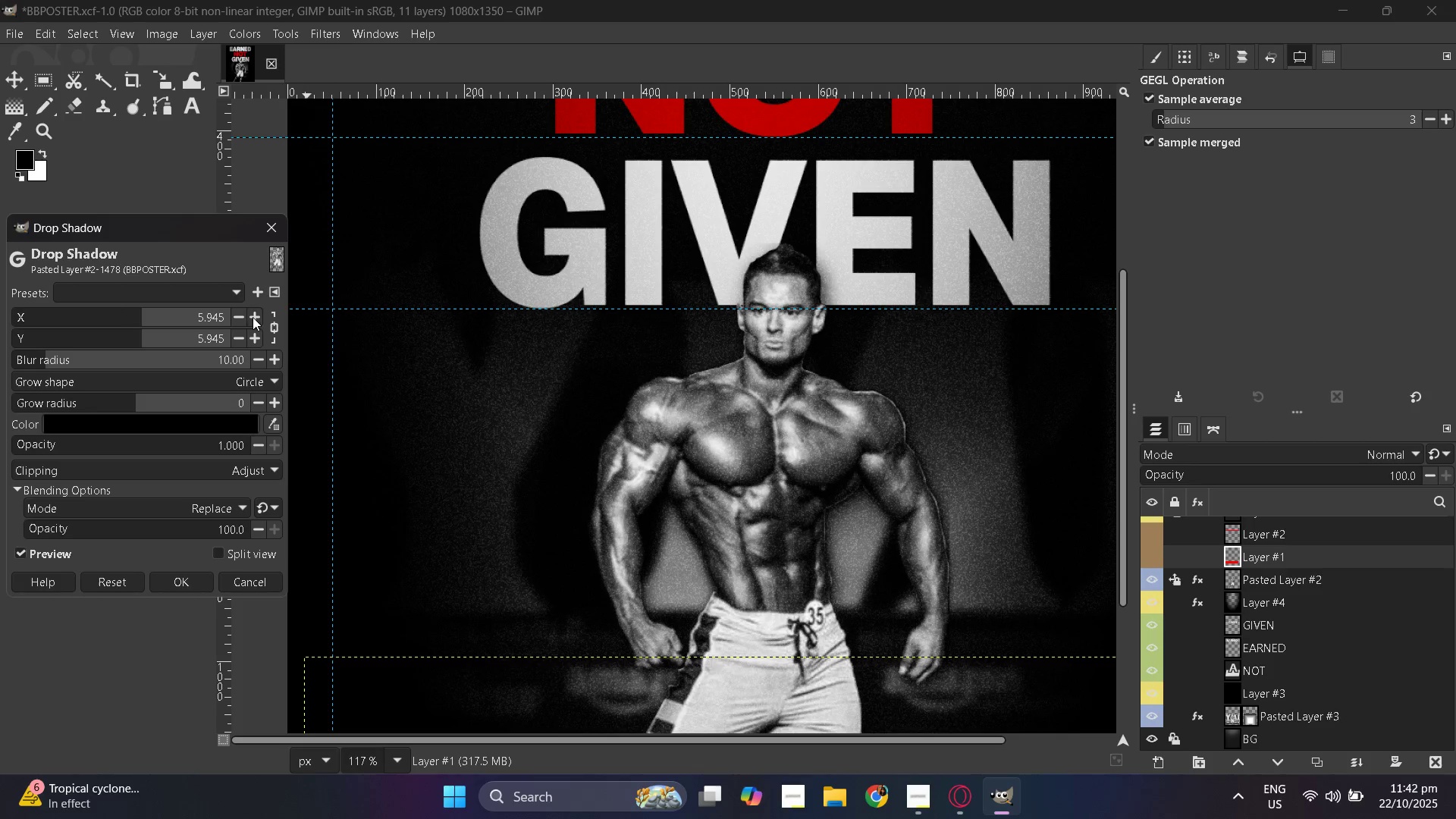 
triple_click([253, 317])
 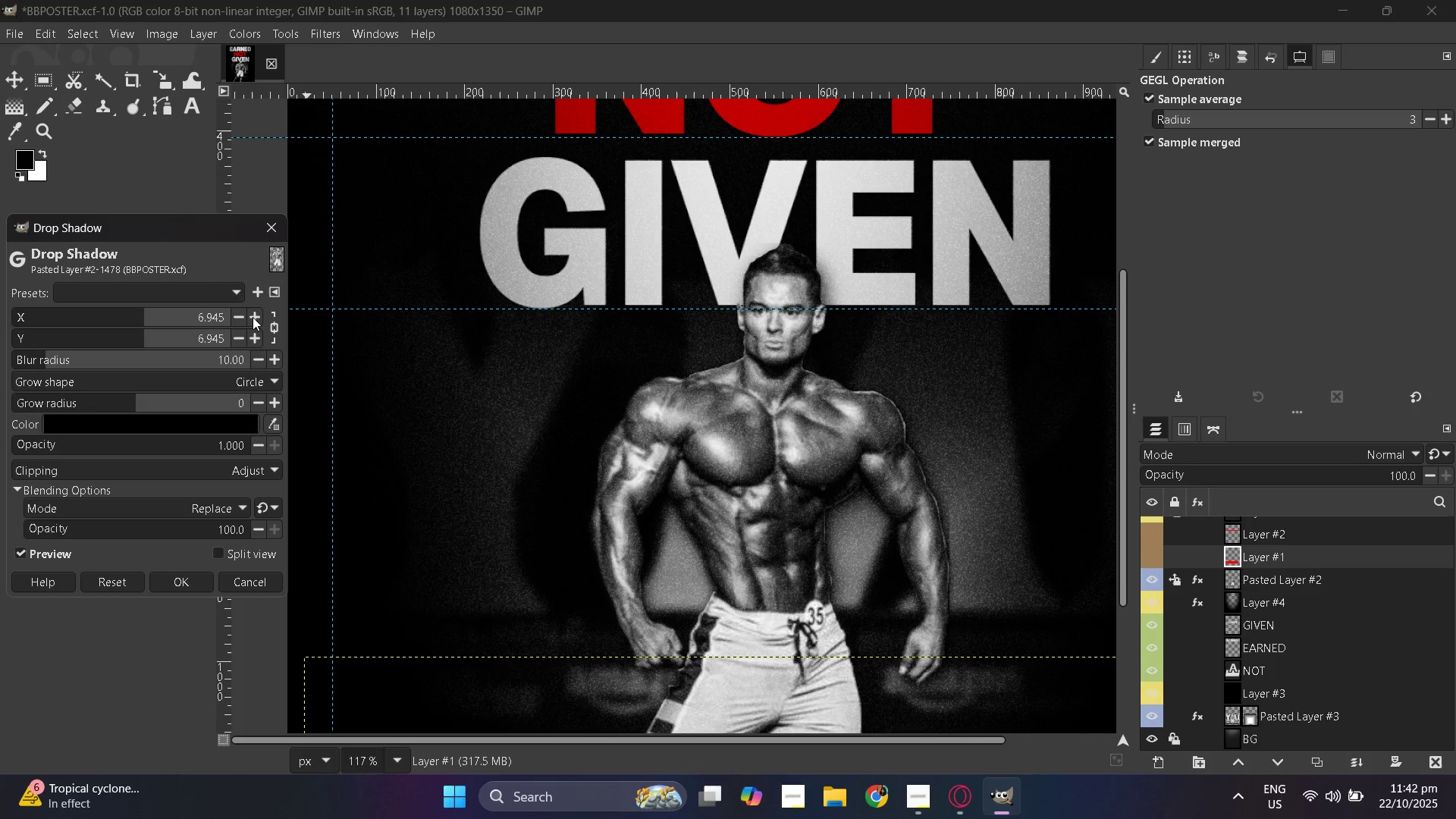 
triple_click([253, 317])
 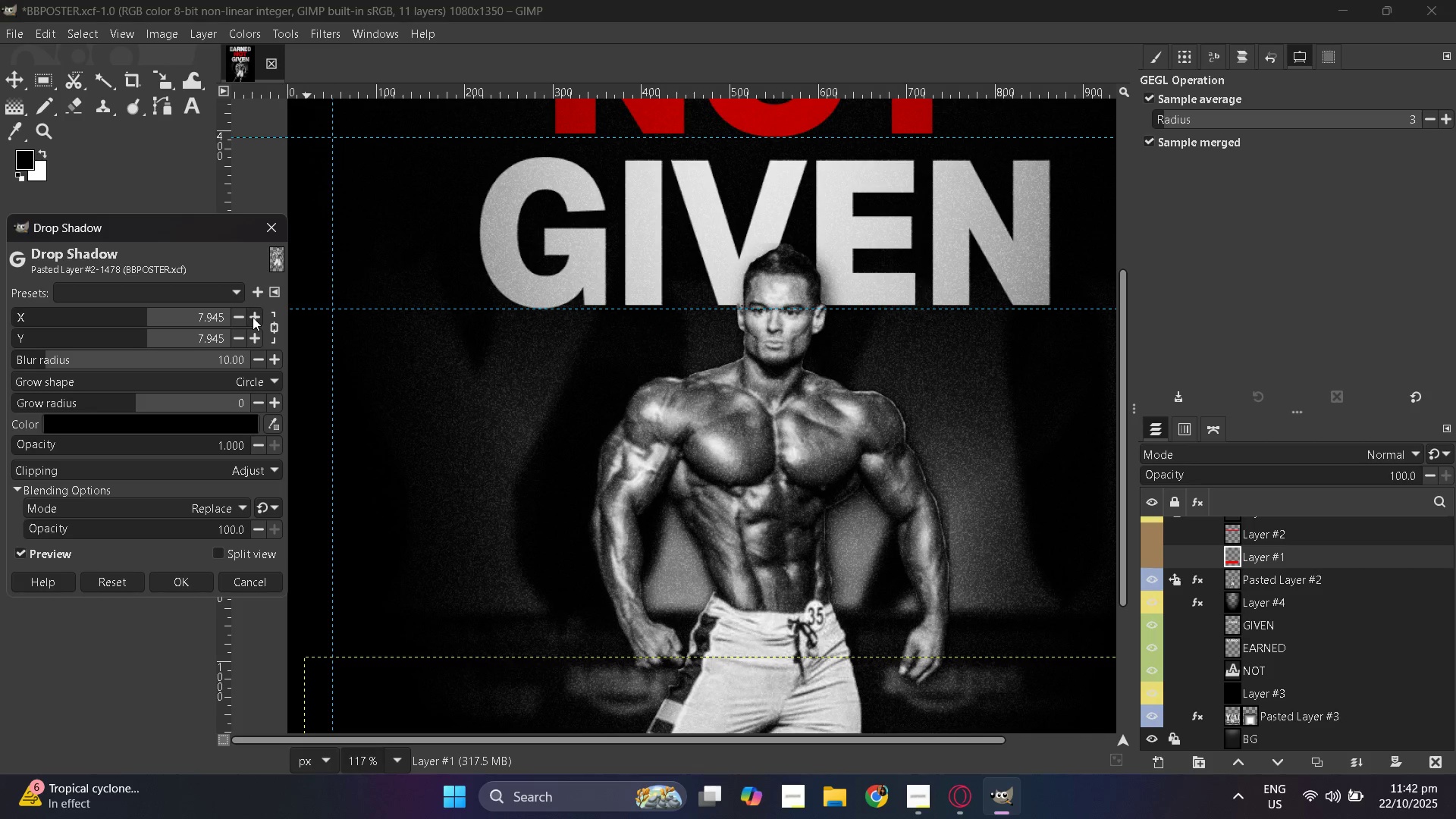 
triple_click([253, 317])
 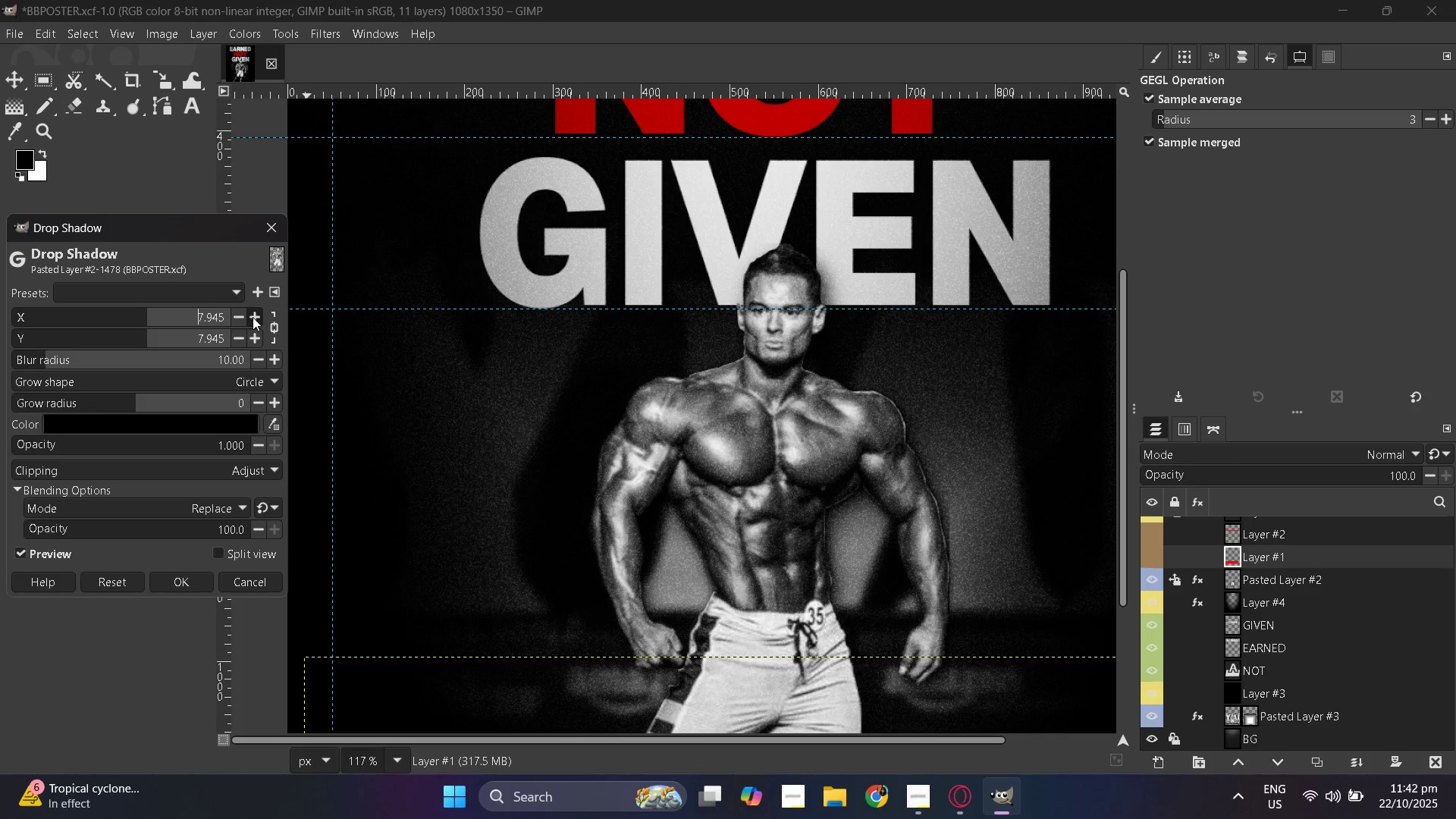 
triple_click([253, 317])
 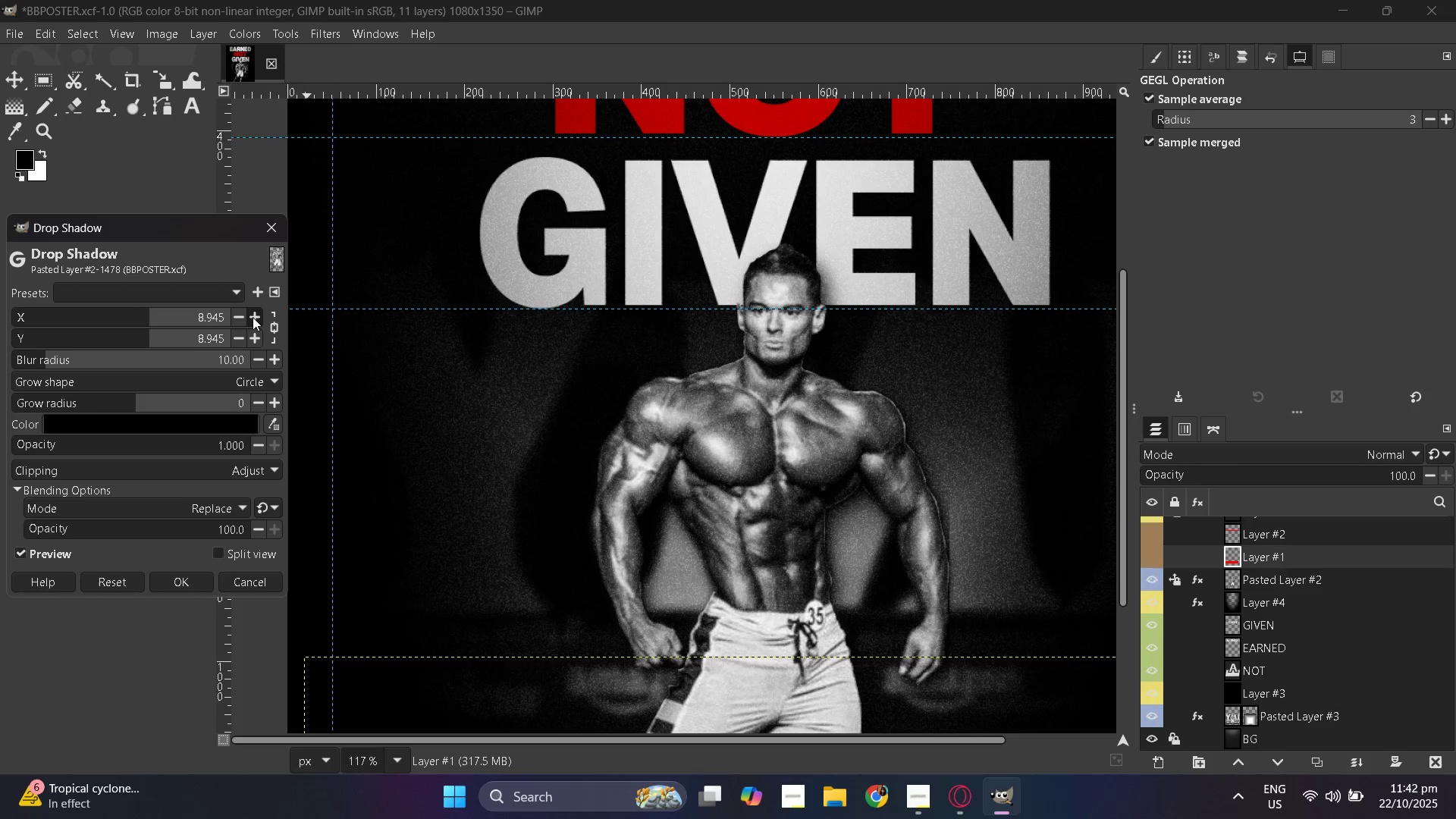 
left_click([253, 317])
 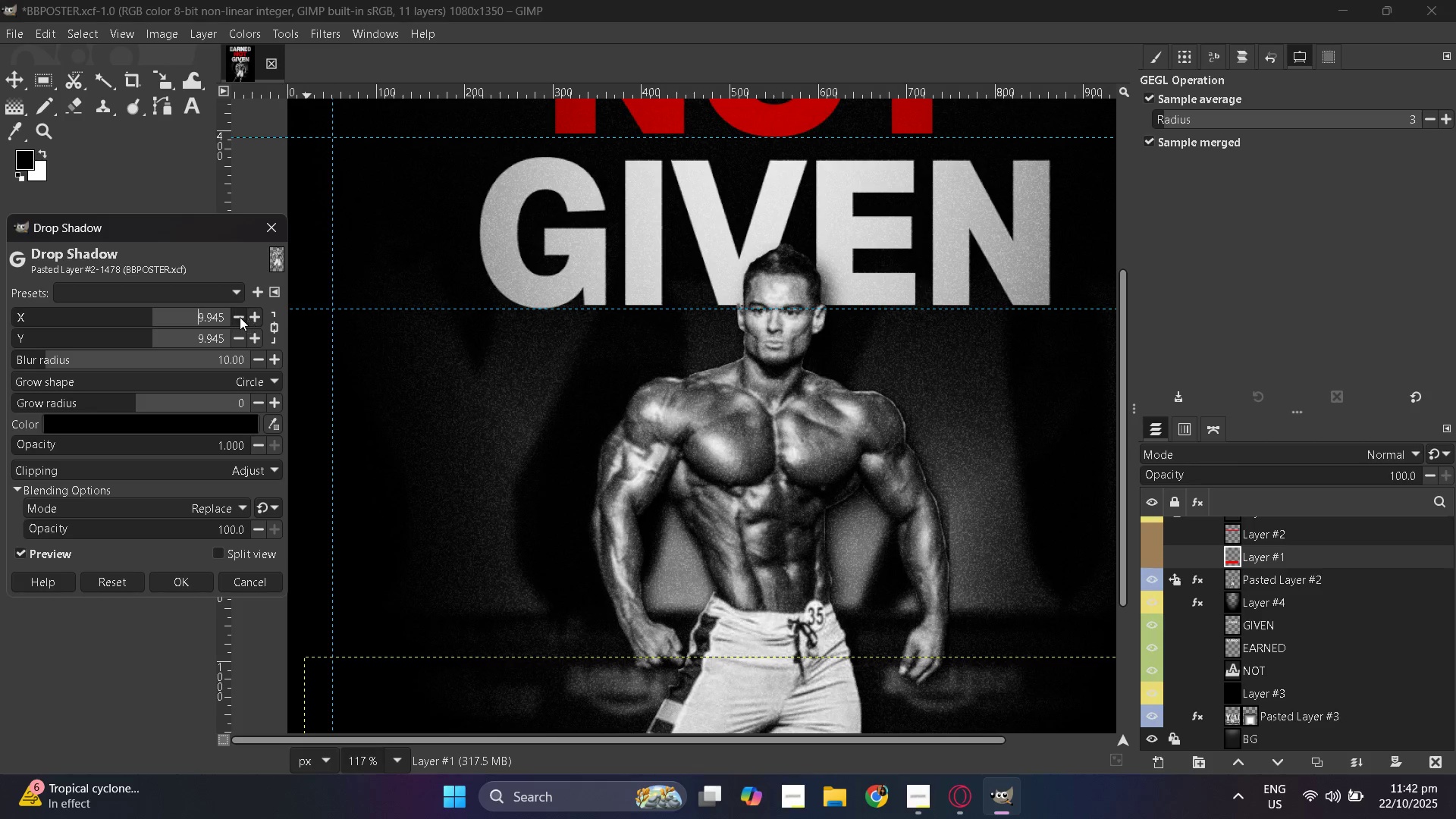 
double_click([239, 317])
 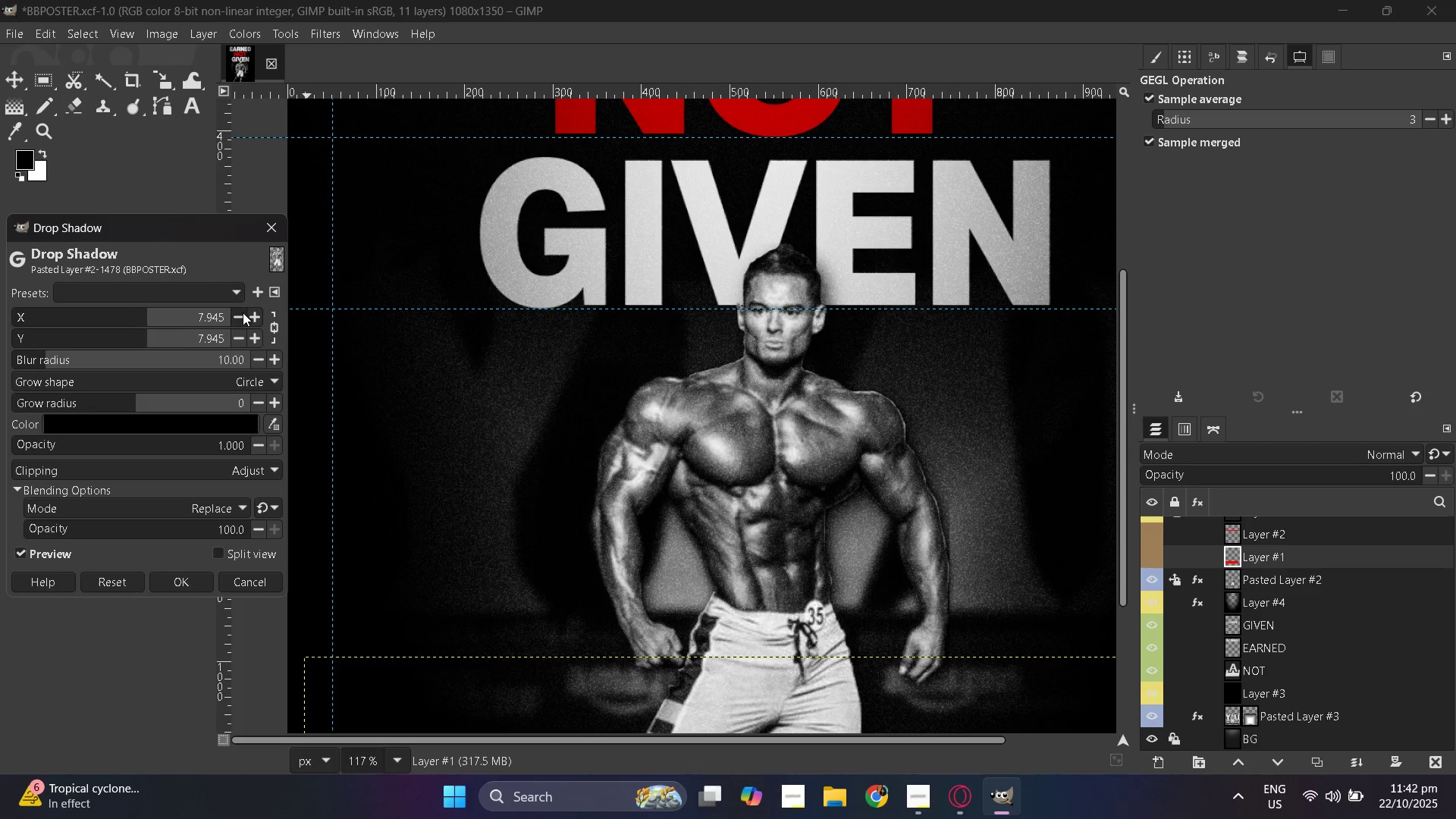 
double_click([243, 312])
 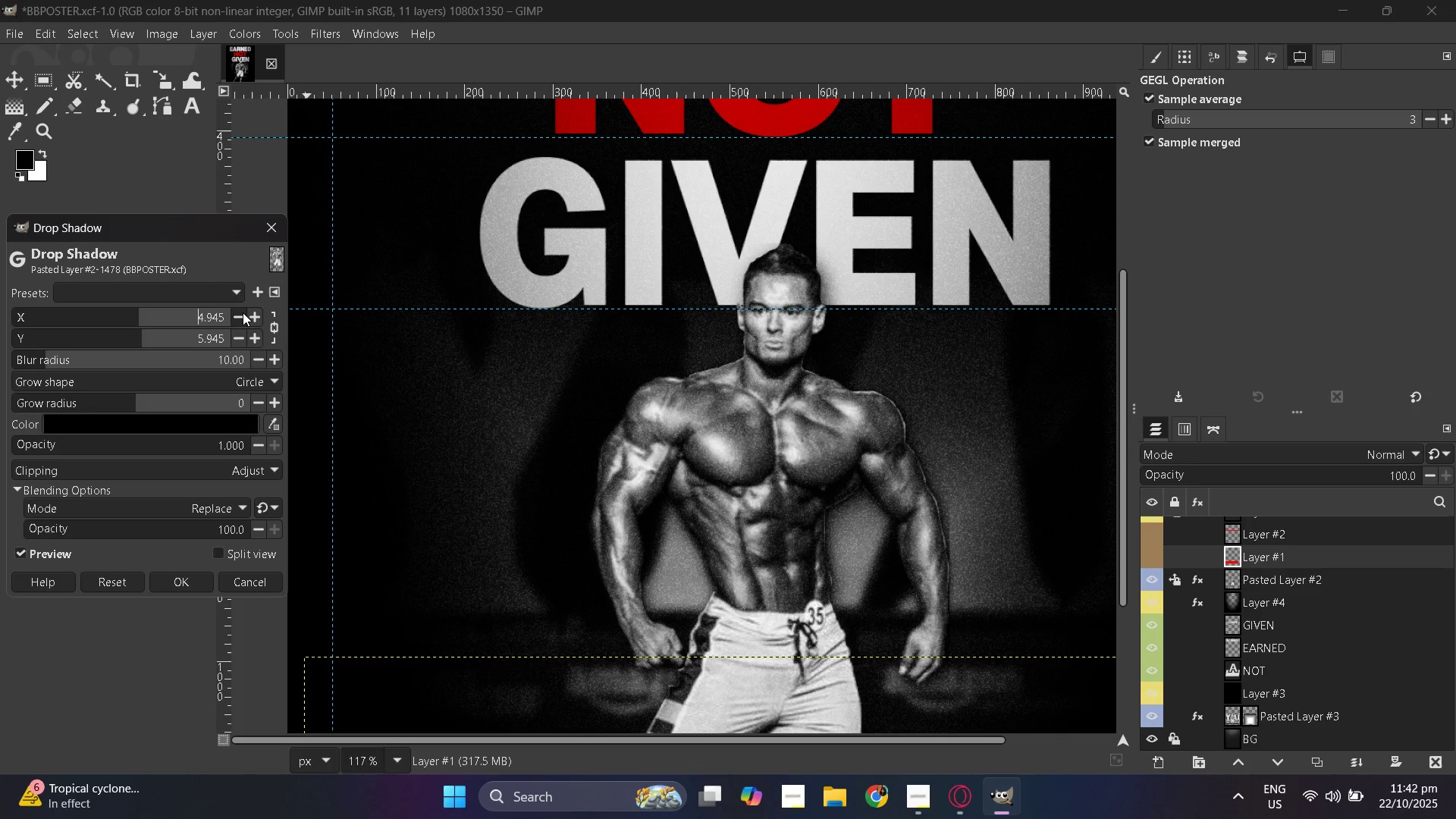 
triple_click([243, 312])
 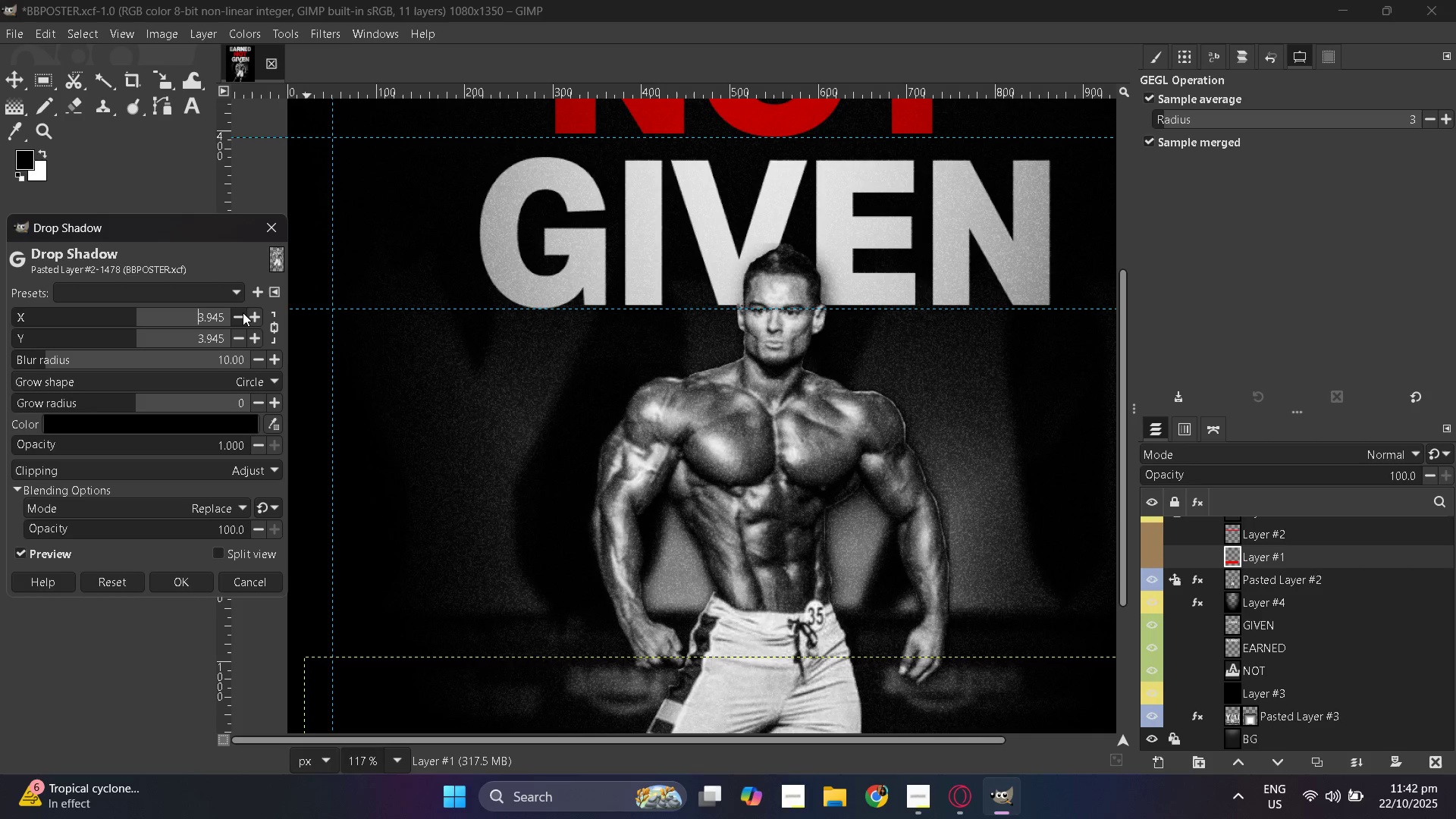 
triple_click([243, 312])
 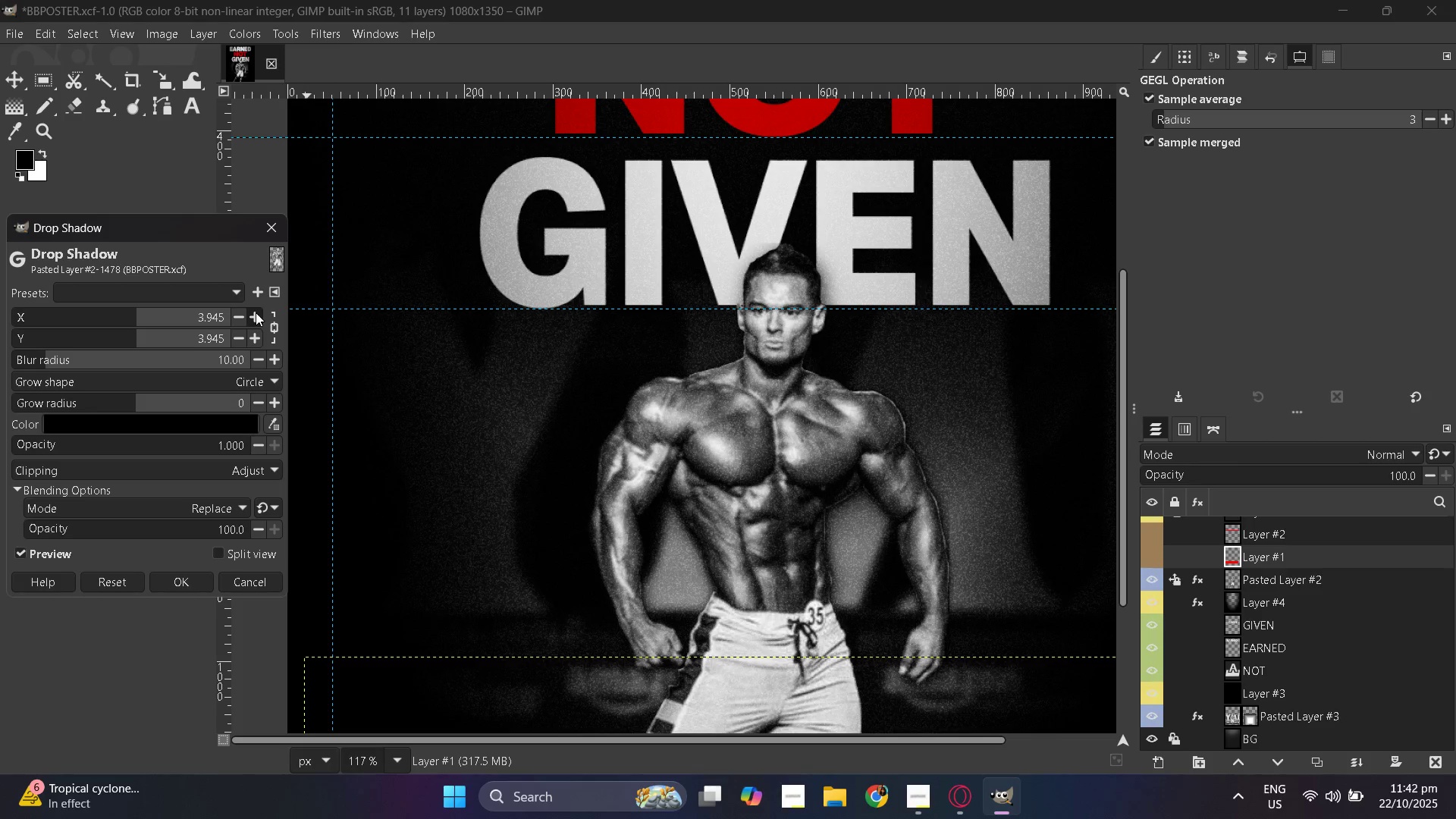 
double_click([256, 312])
 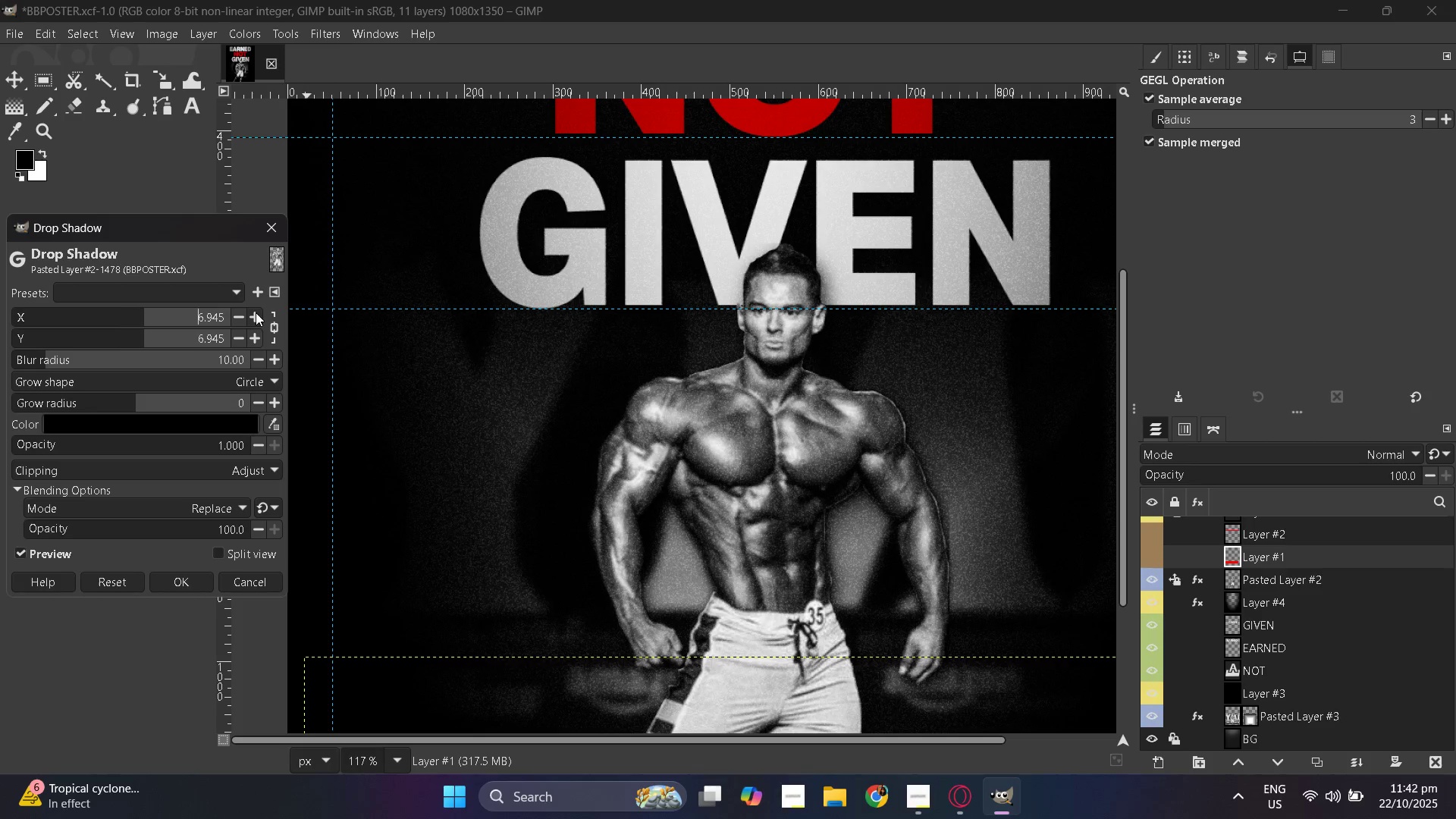 
triple_click([256, 312])
 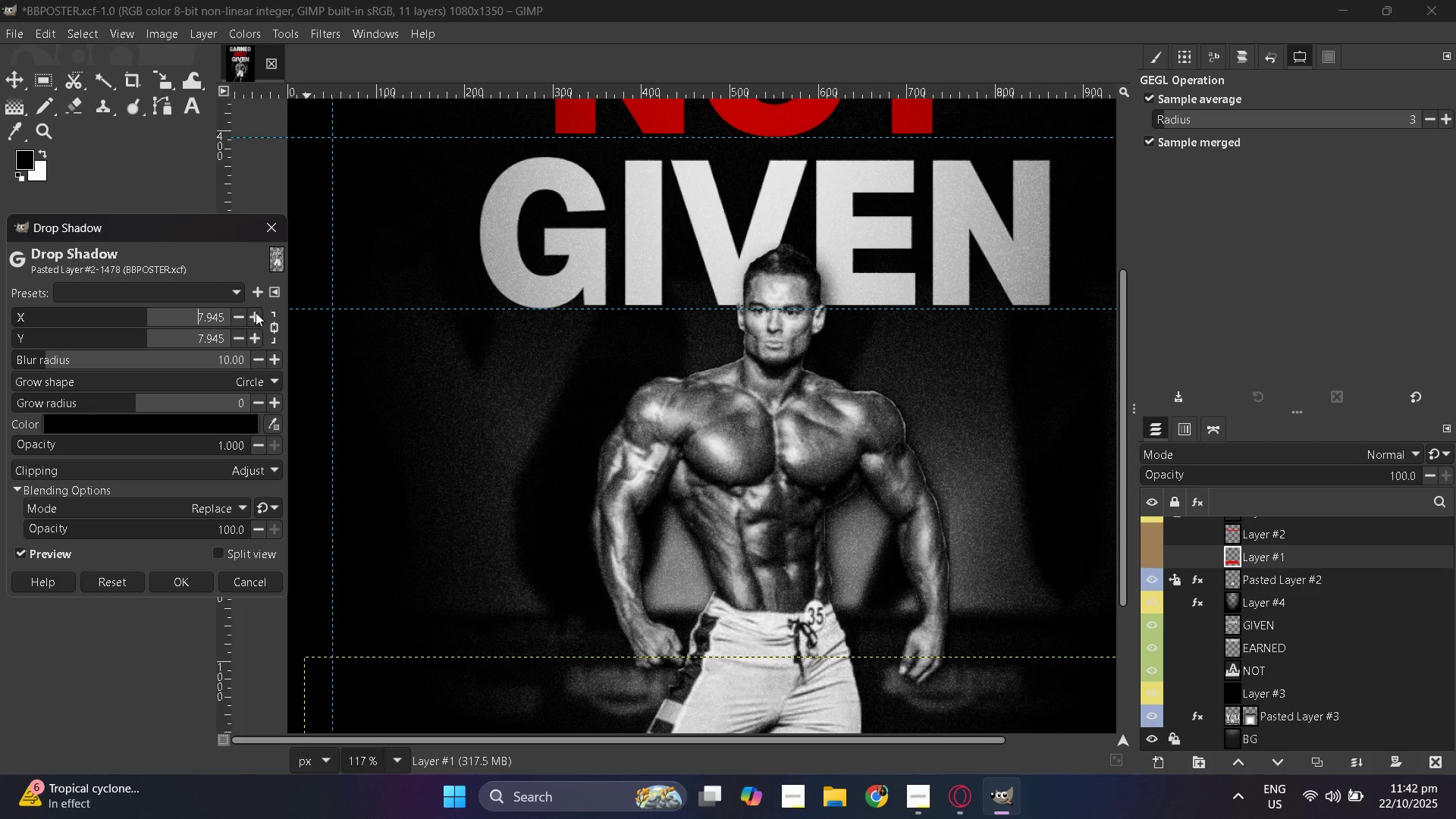 
triple_click([256, 312])
 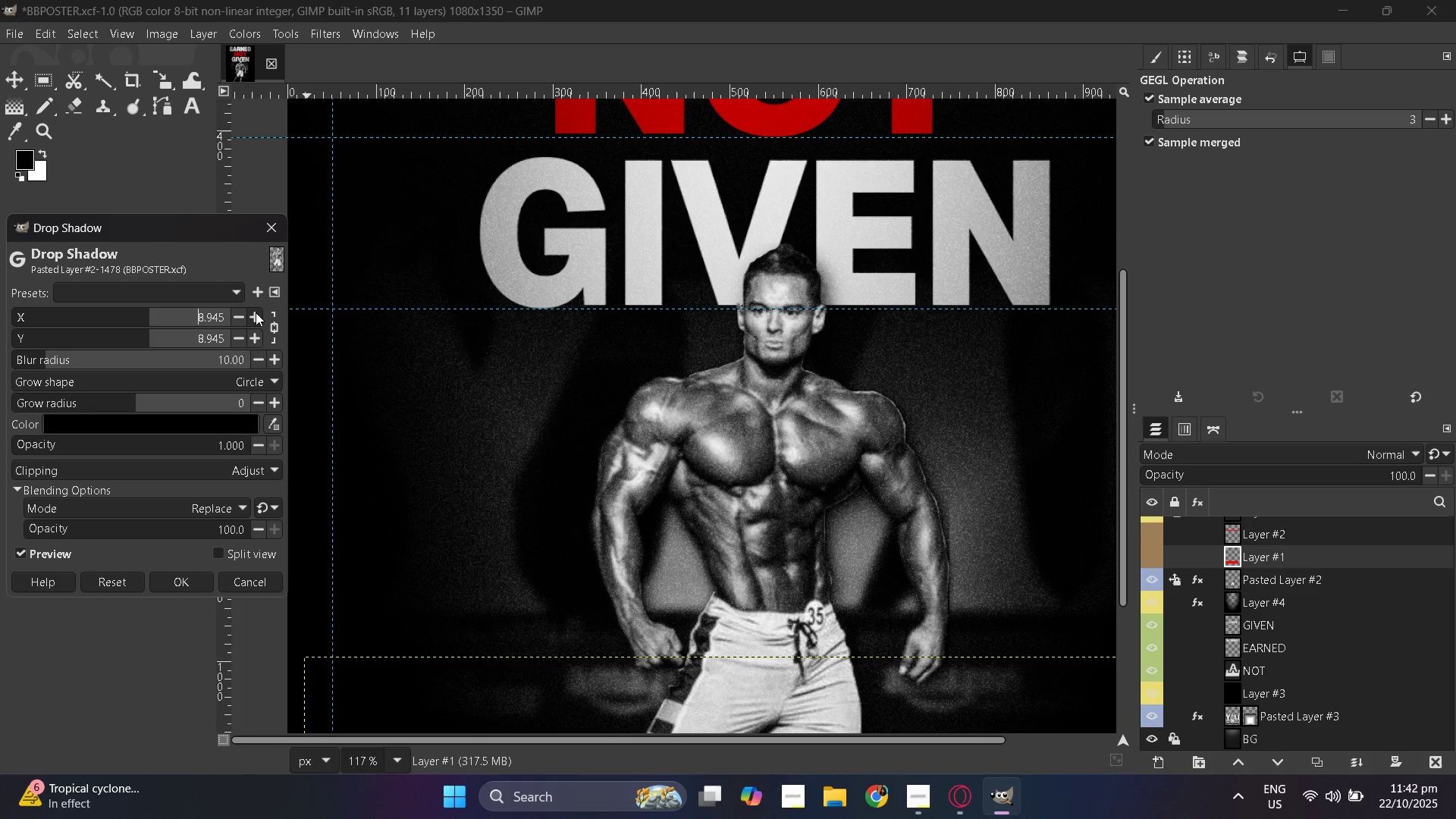 
triple_click([256, 312])
 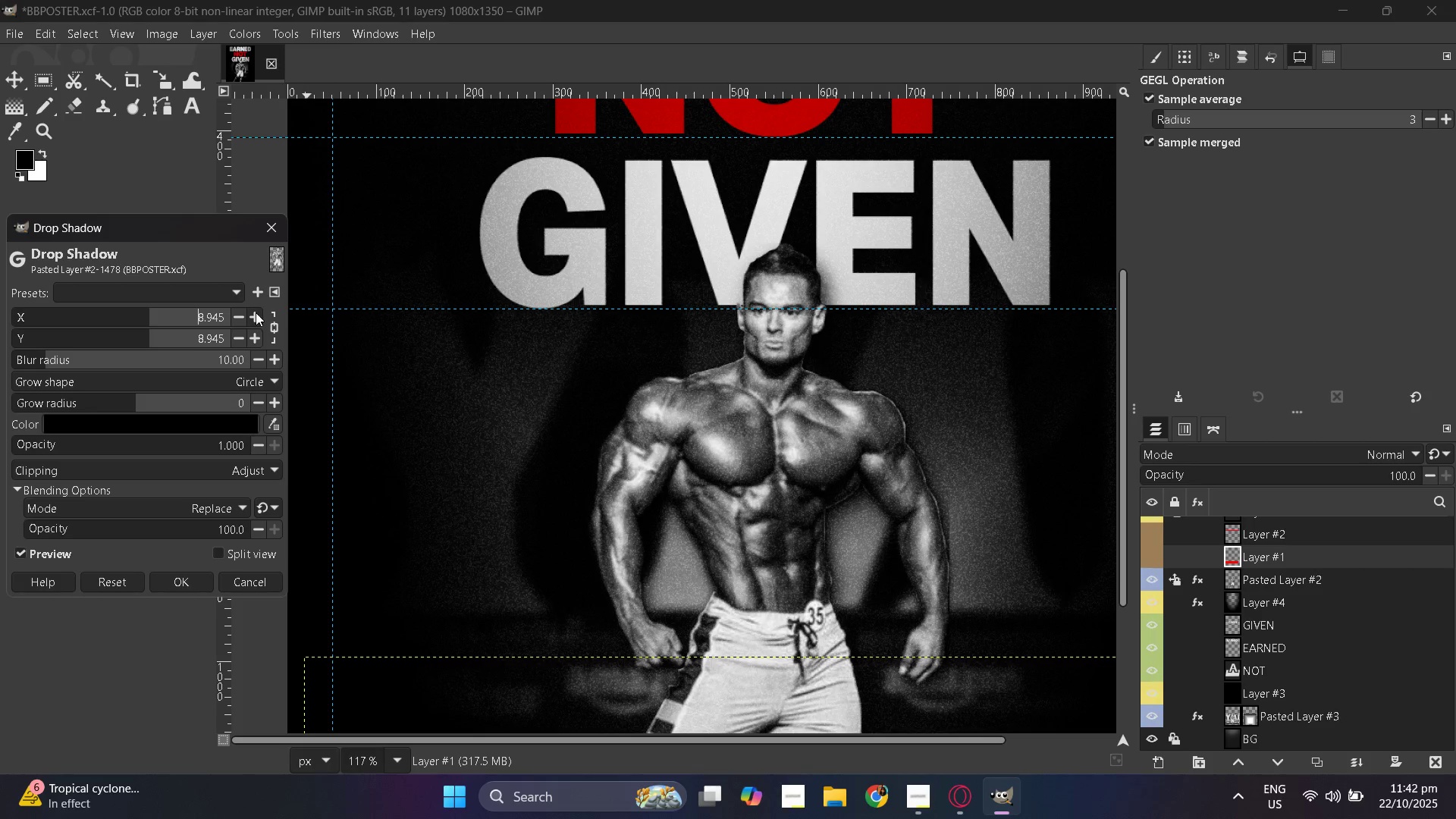 
triple_click([256, 312])
 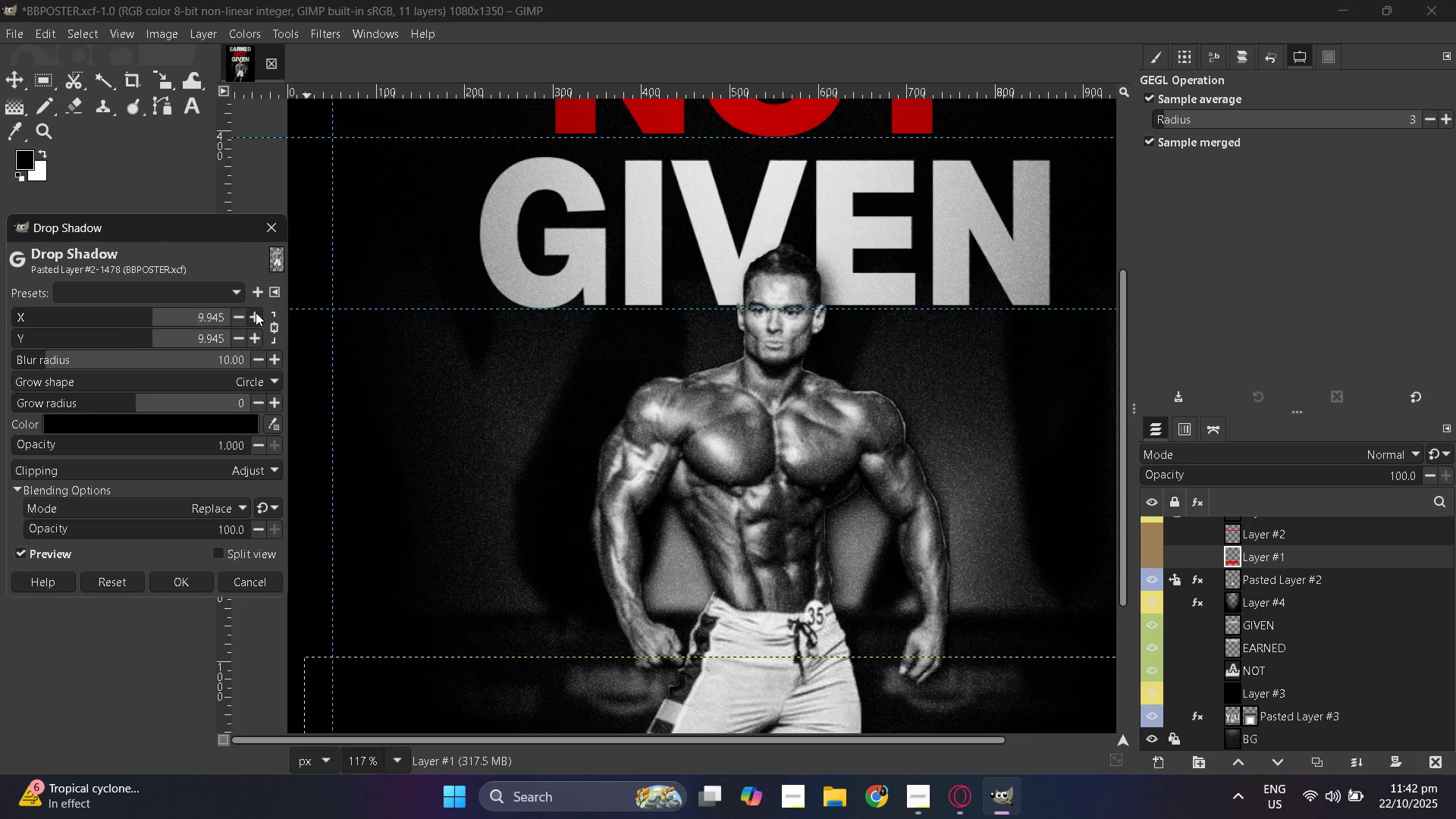 
triple_click([256, 312])
 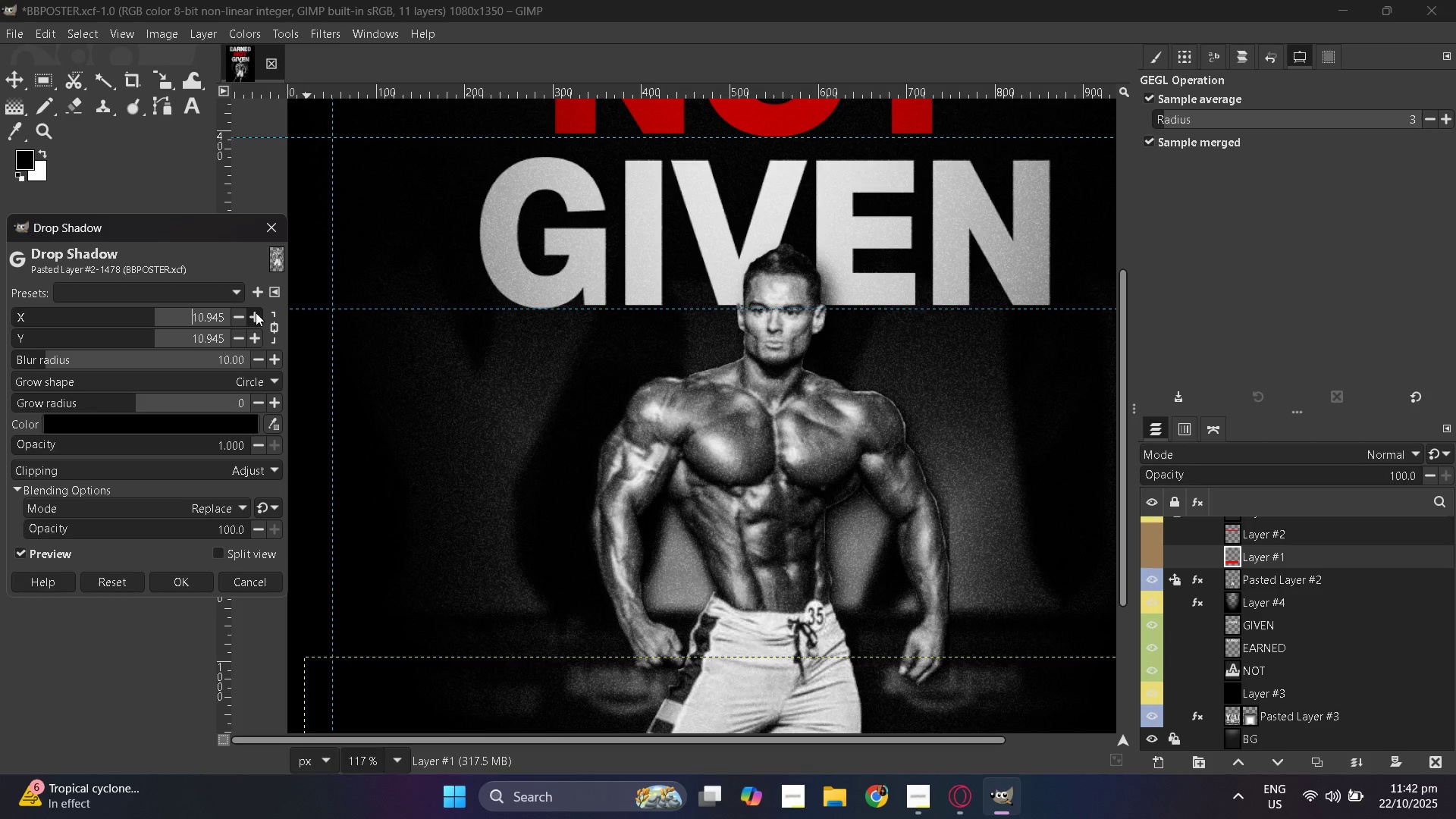 
left_click([256, 312])
 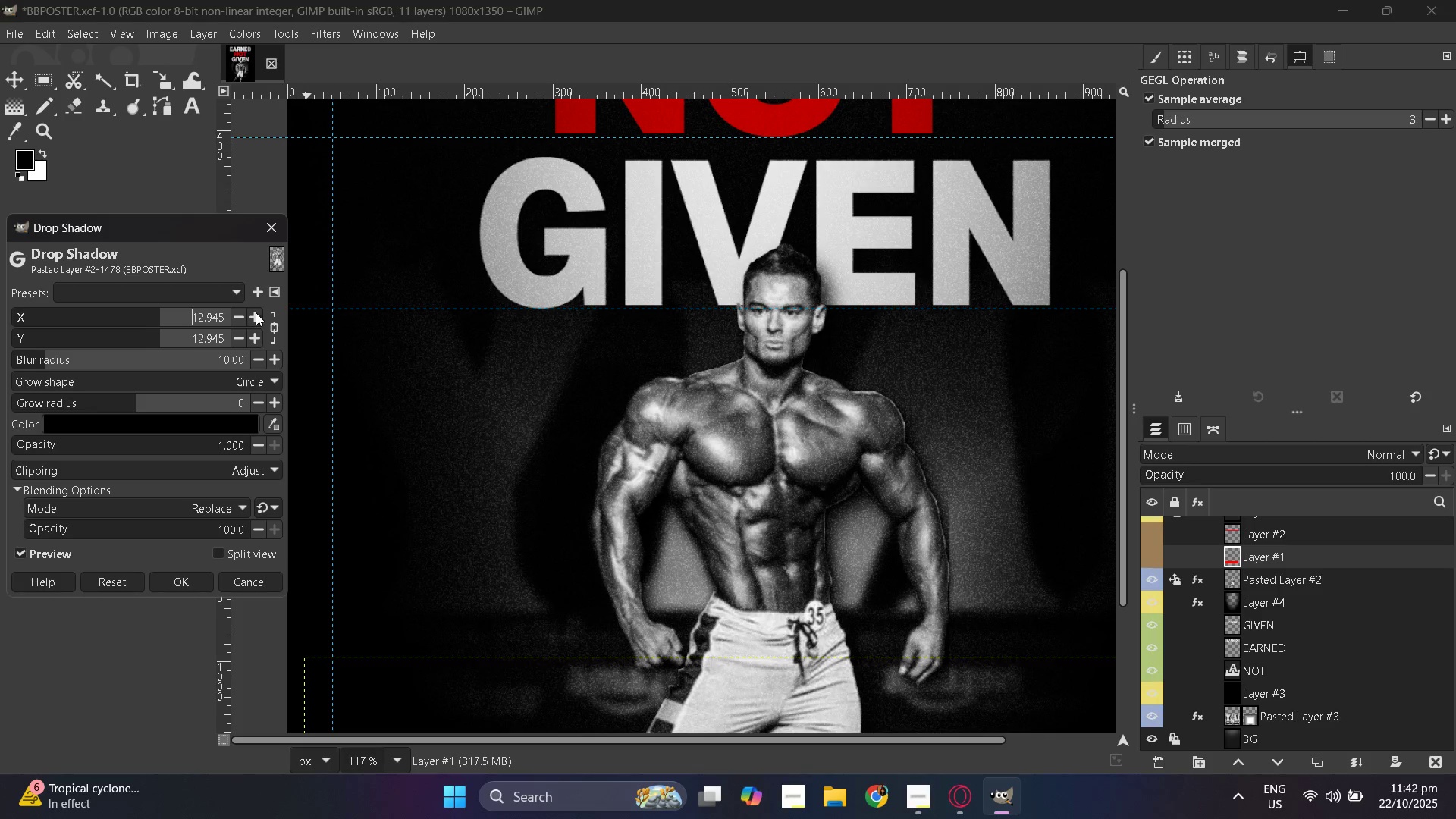 
double_click([256, 312])
 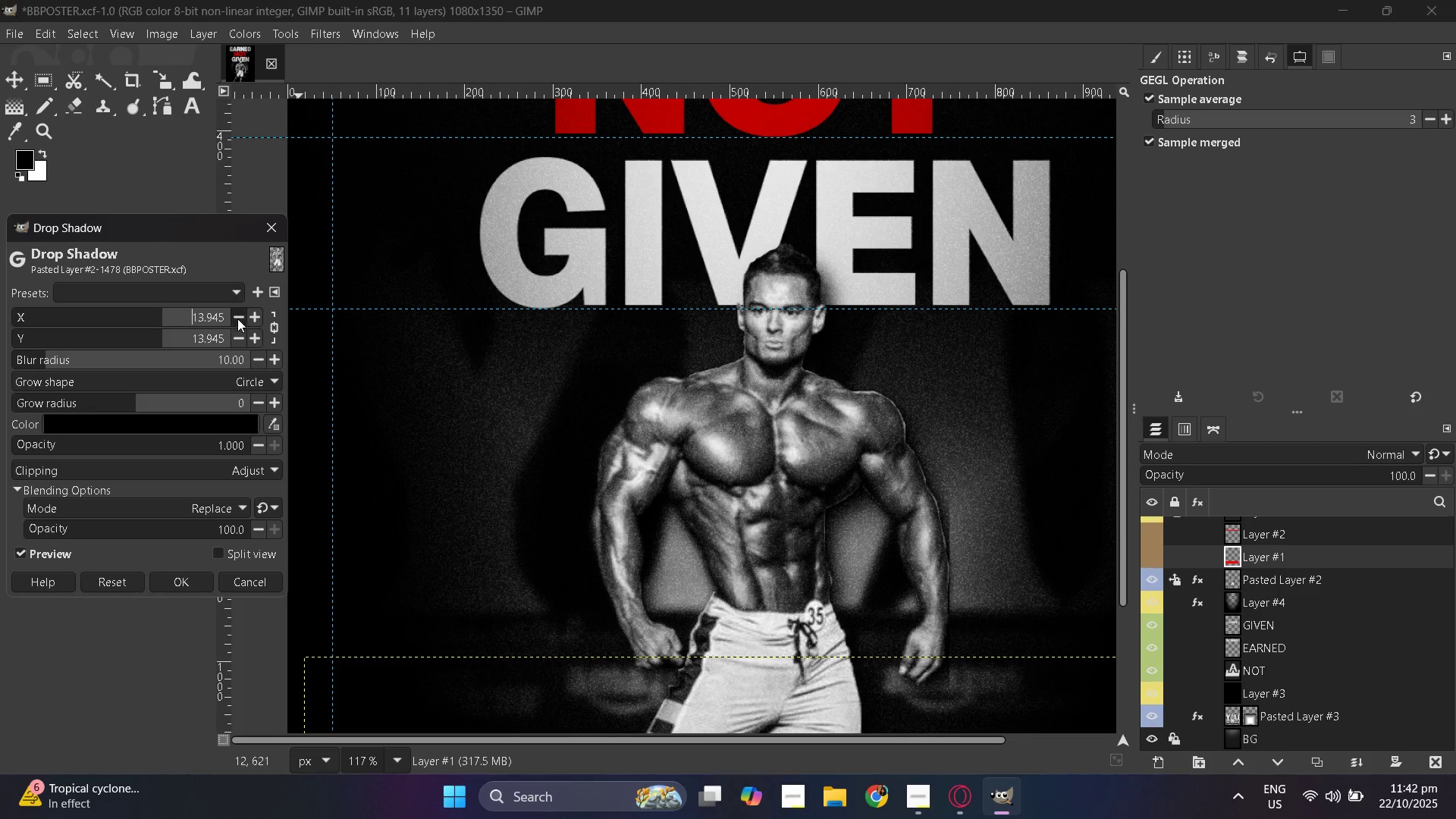 
double_click([237, 318])
 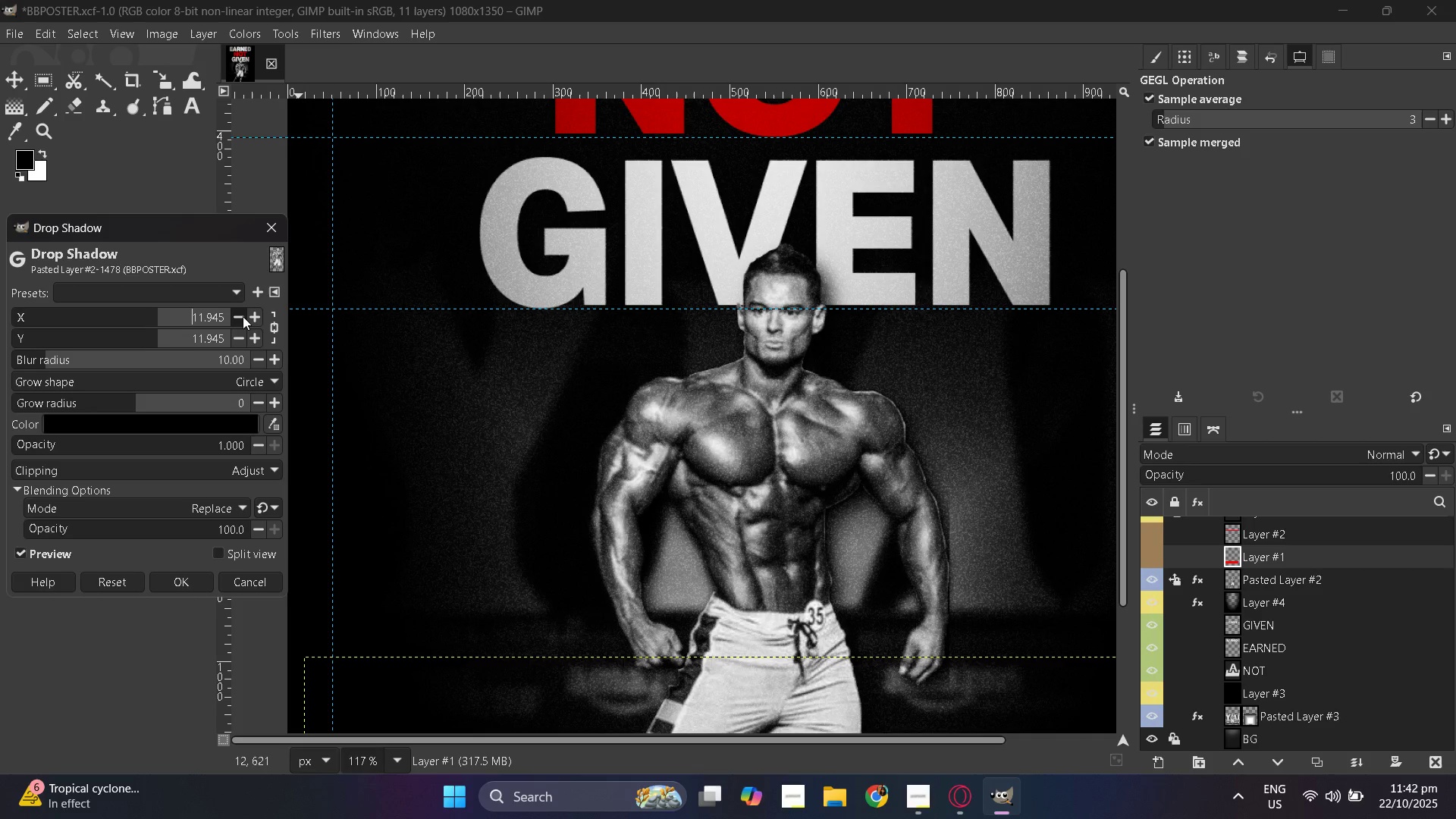 
double_click([243, 316])
 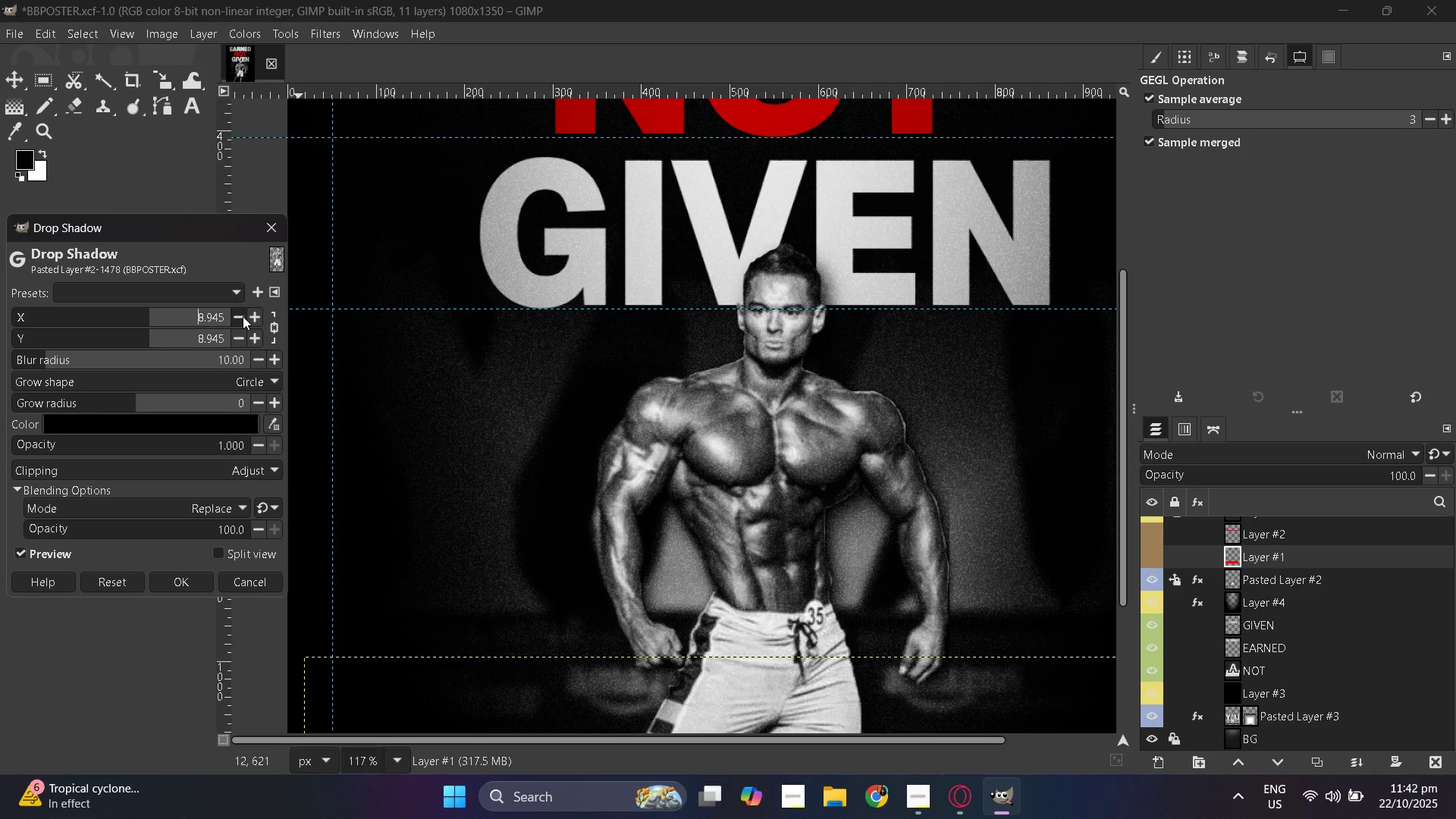 
triple_click([243, 316])
 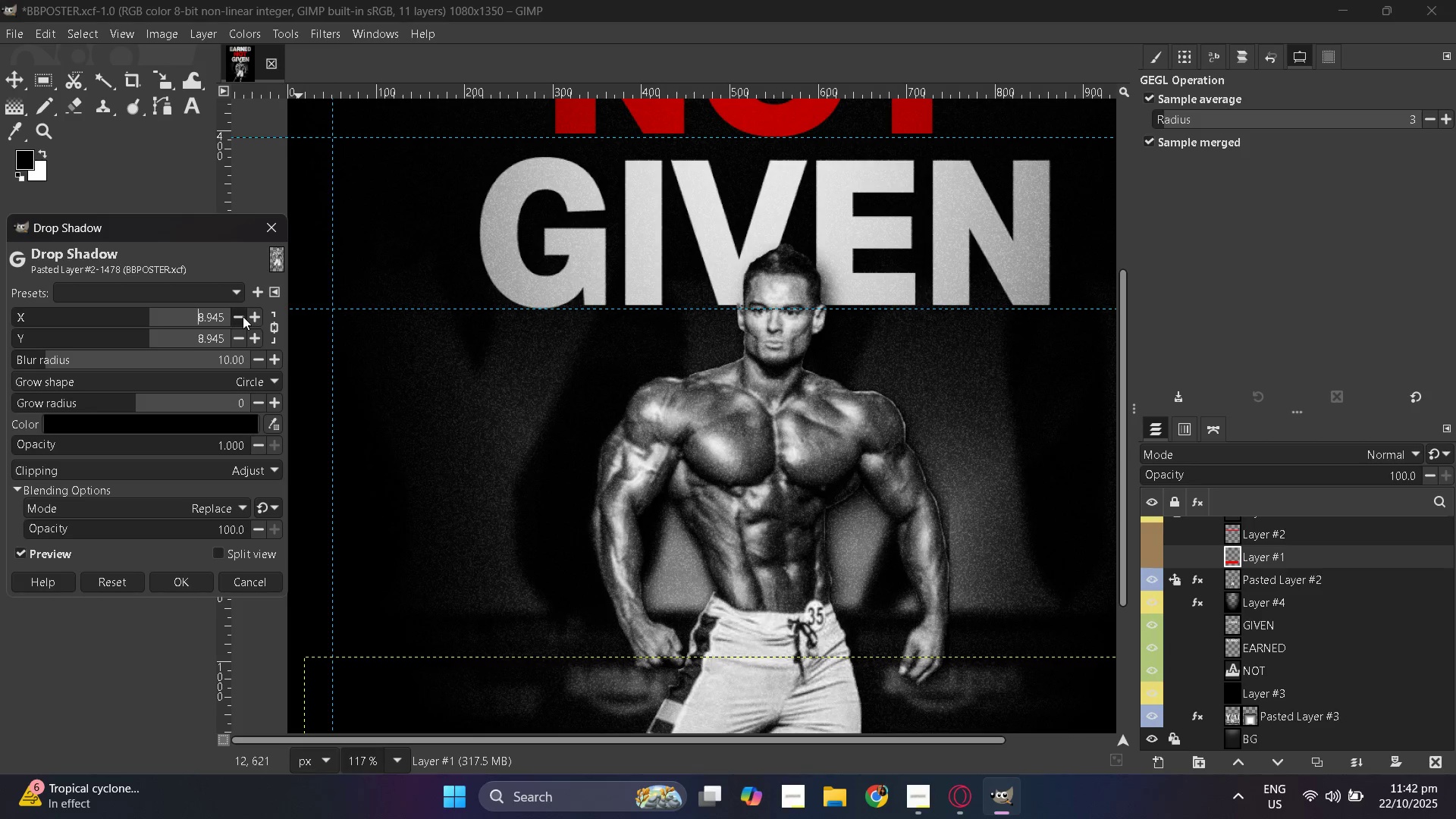 
triple_click([243, 316])
 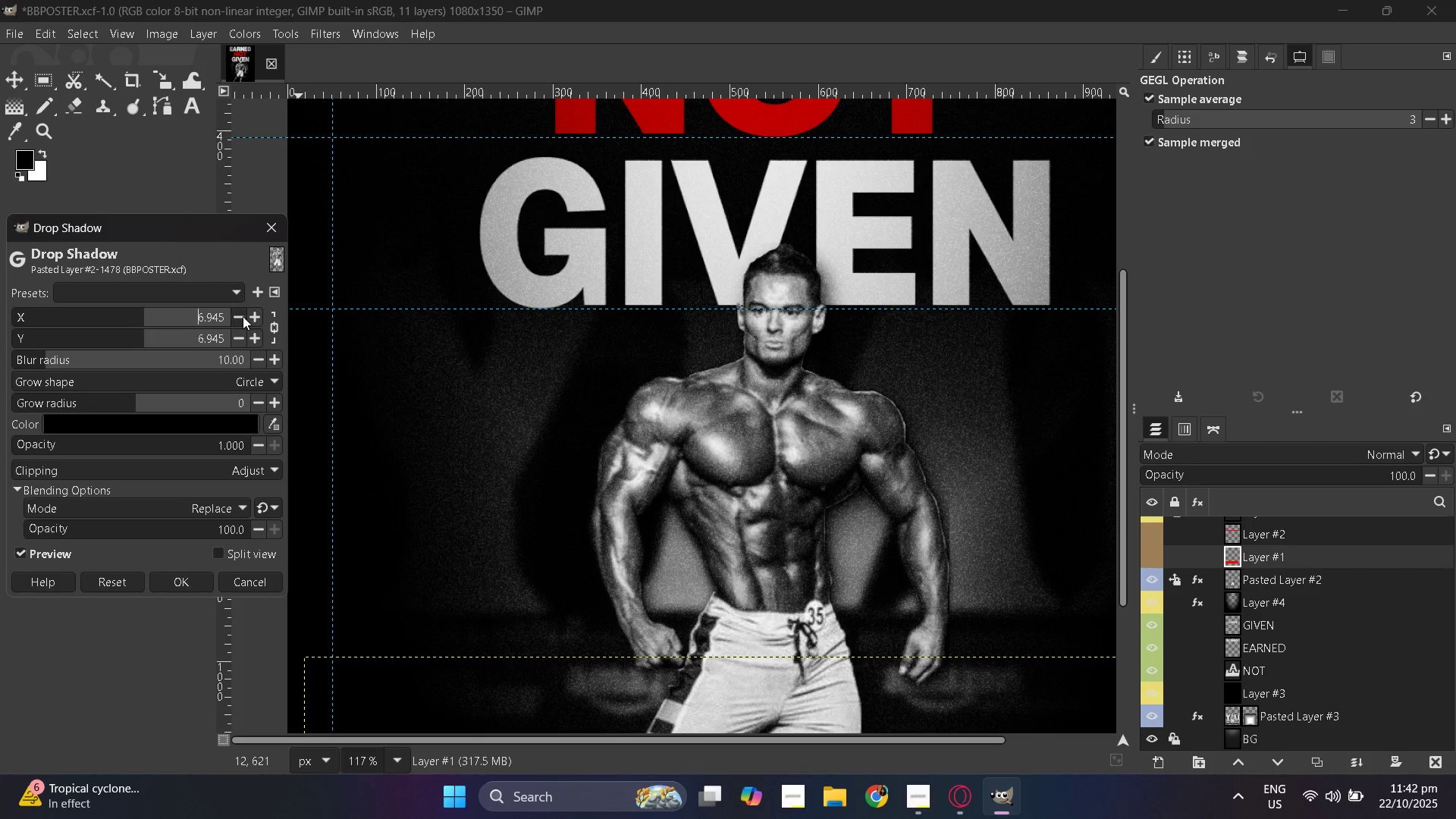 
triple_click([243, 316])
 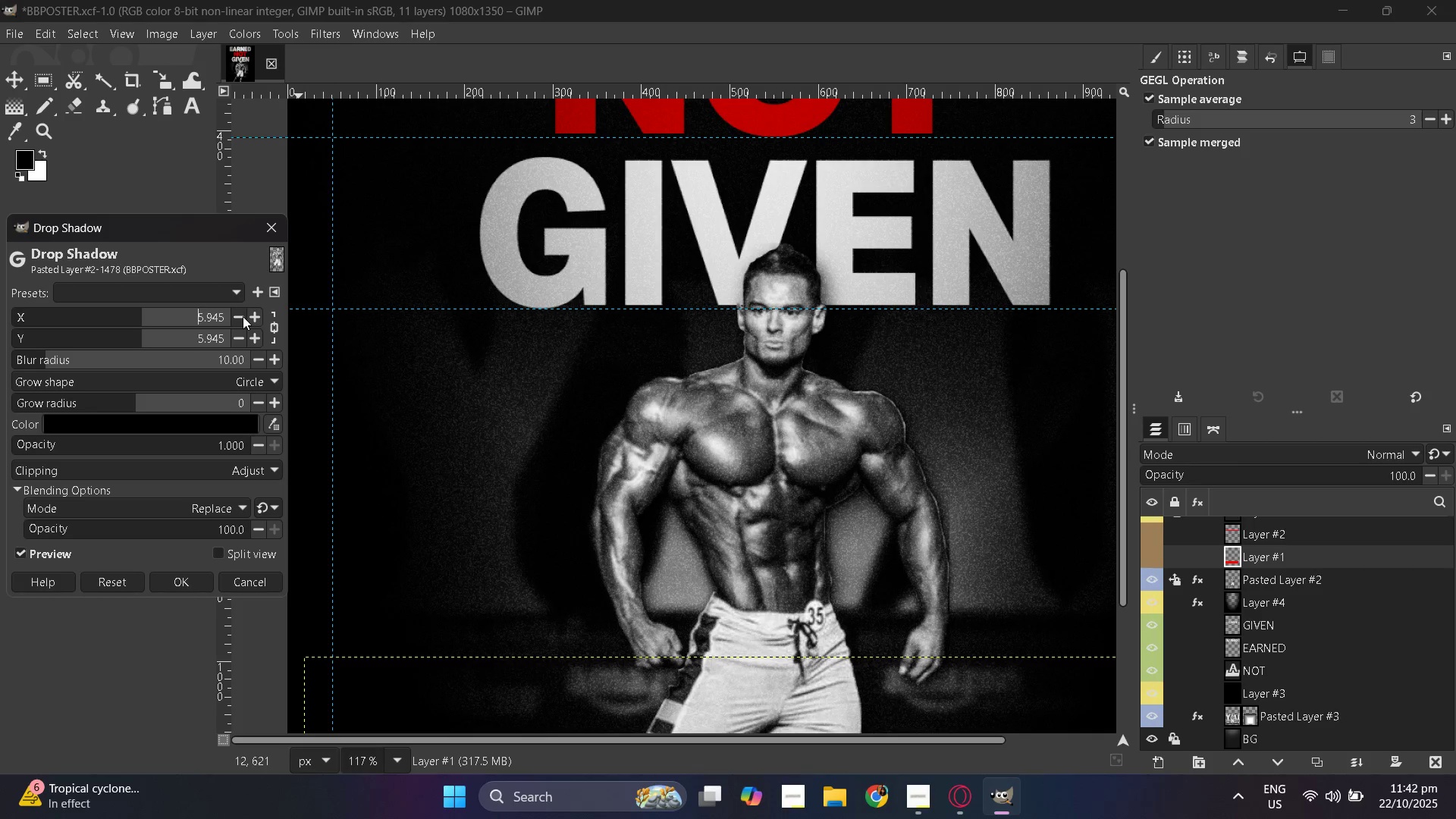 
triple_click([243, 316])
 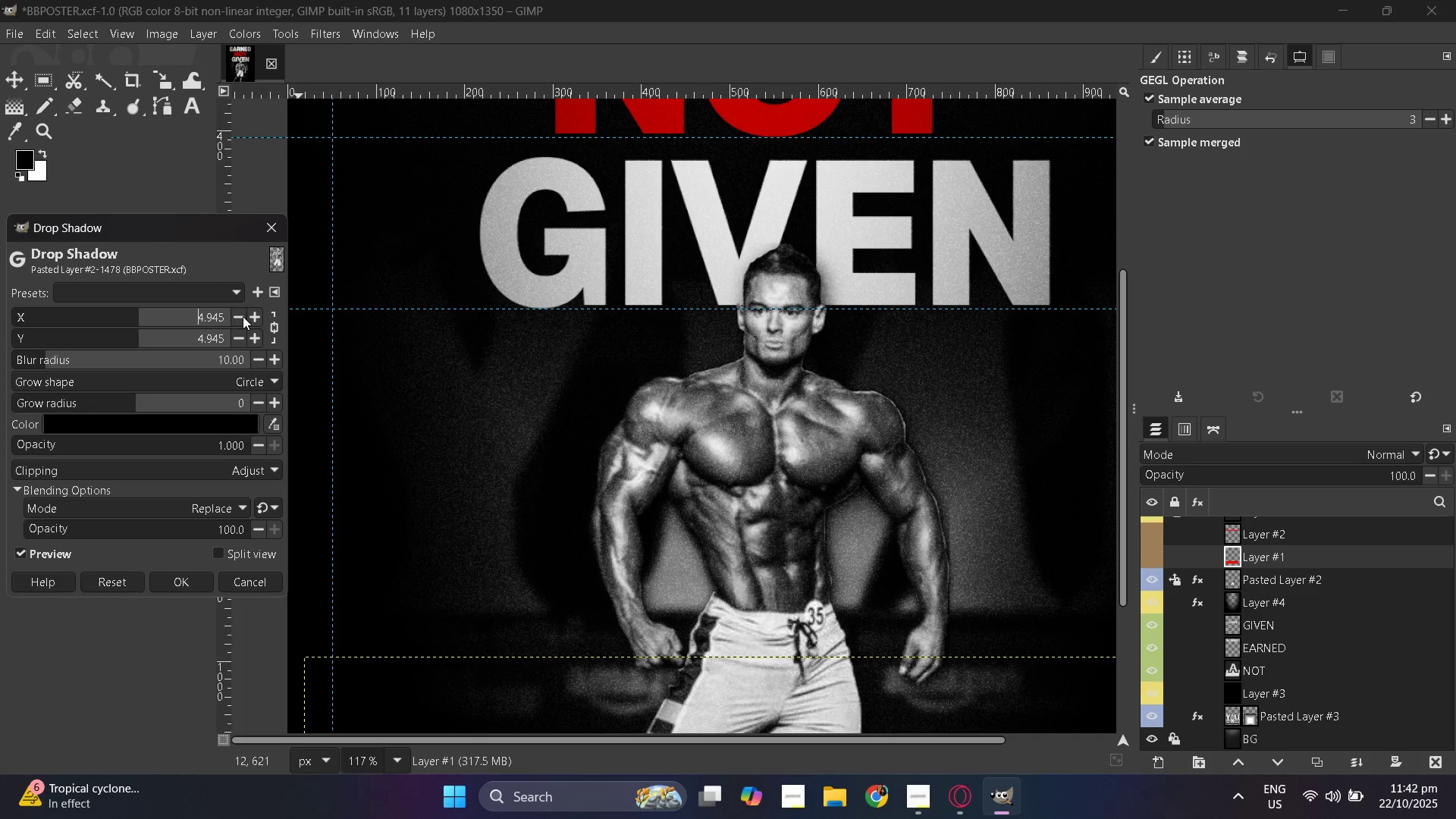 
triple_click([243, 316])
 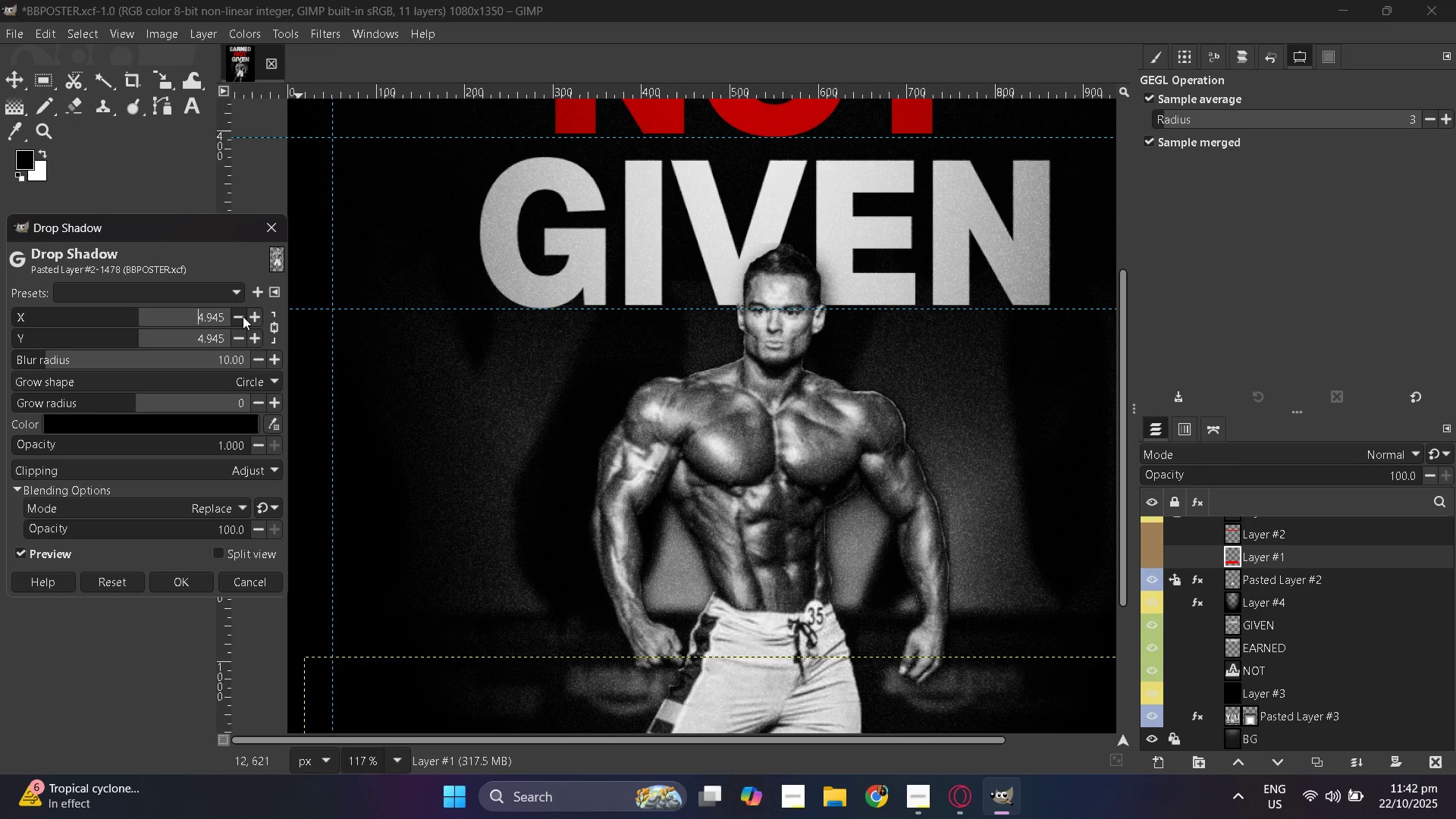 
triple_click([243, 316])
 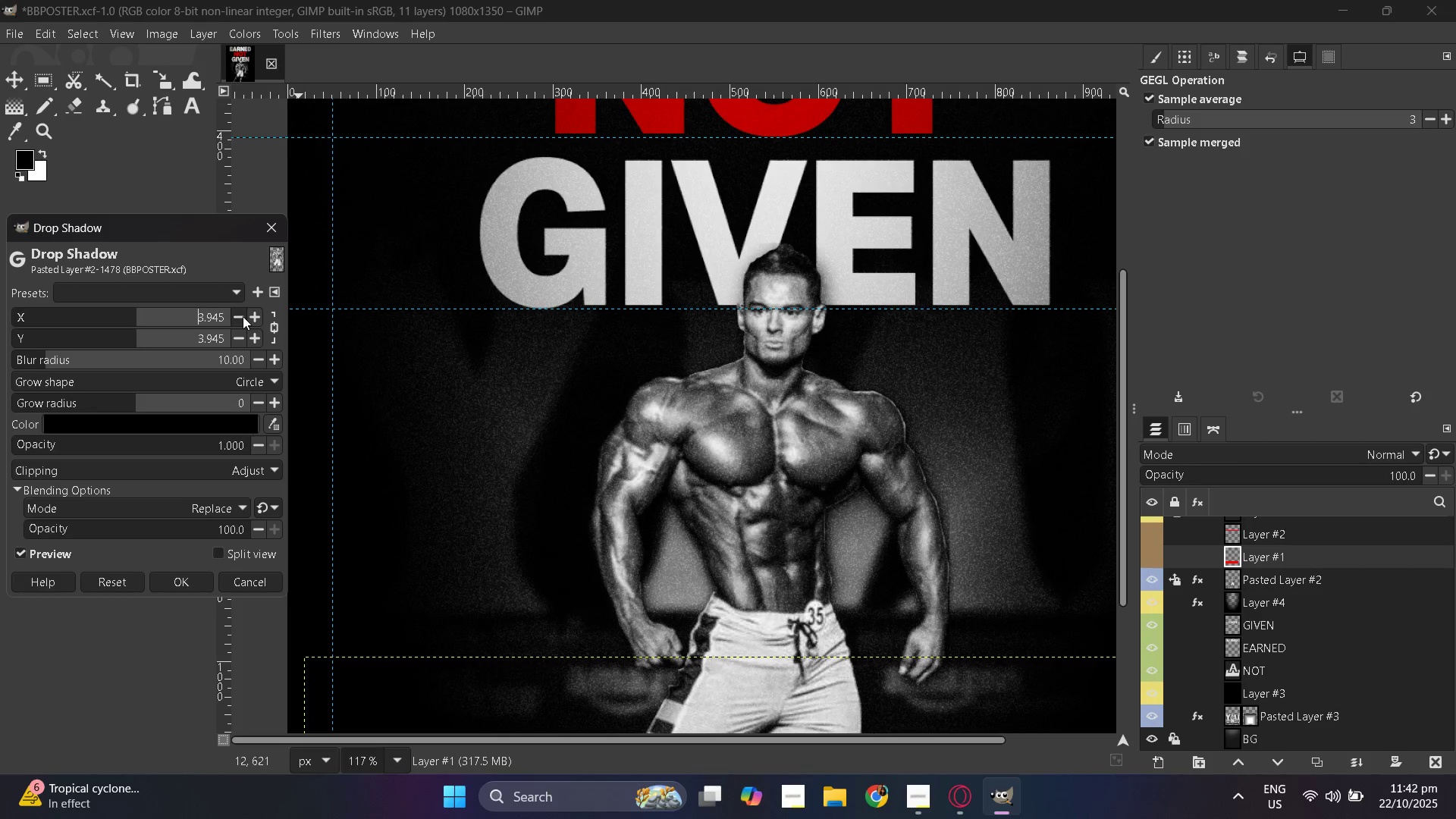 
triple_click([243, 316])
 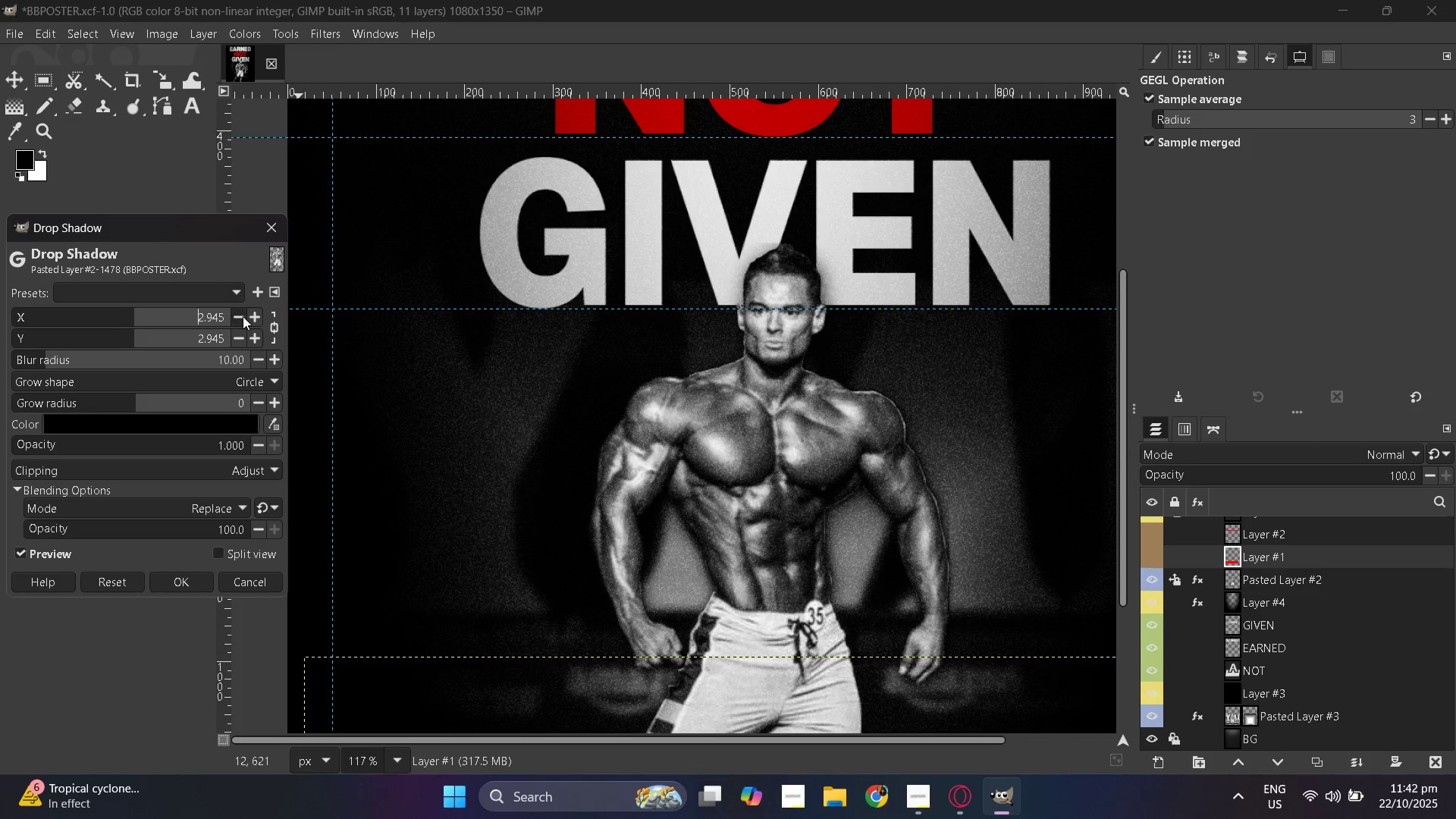 
triple_click([243, 316])
 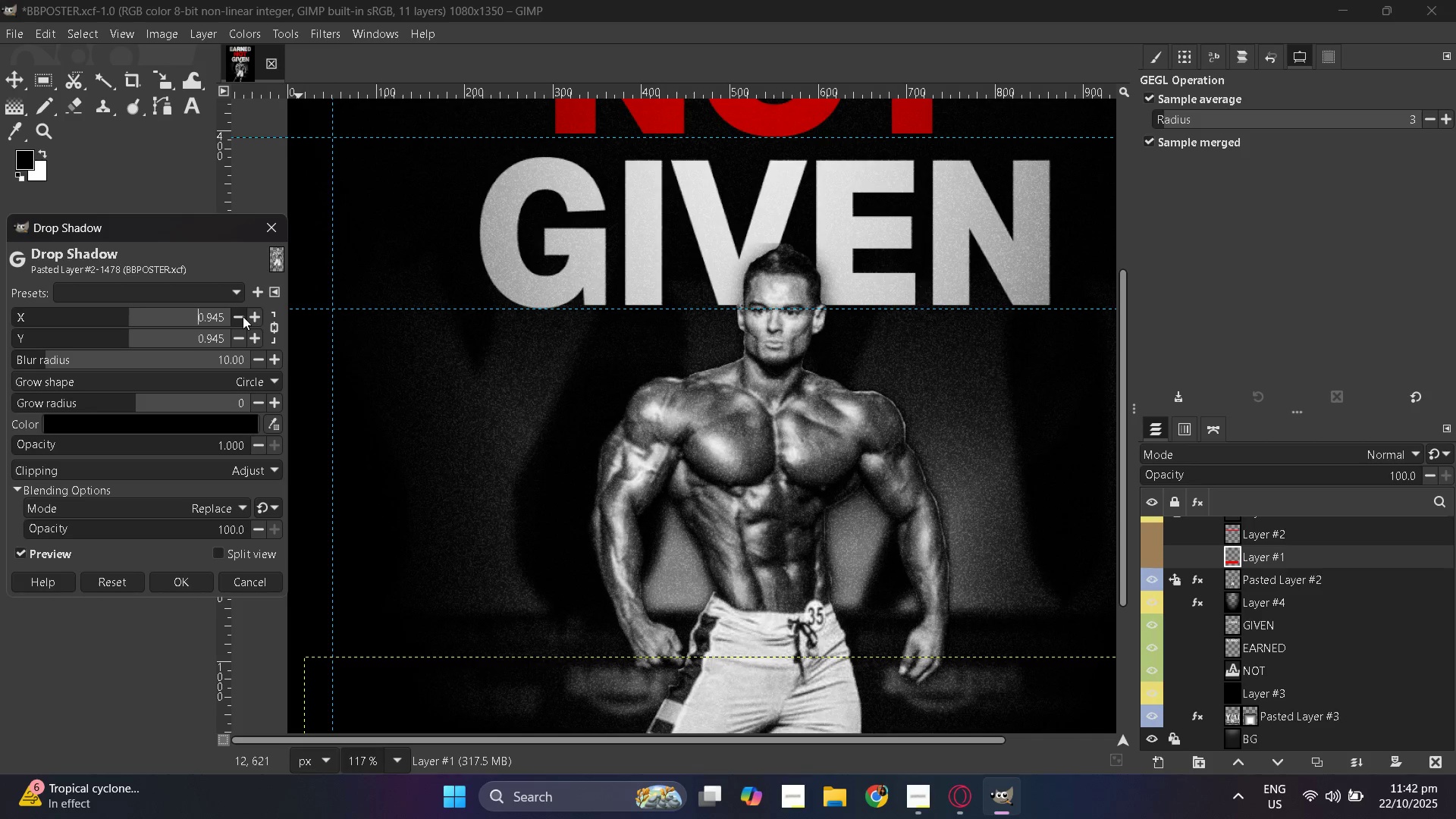 
triple_click([243, 316])
 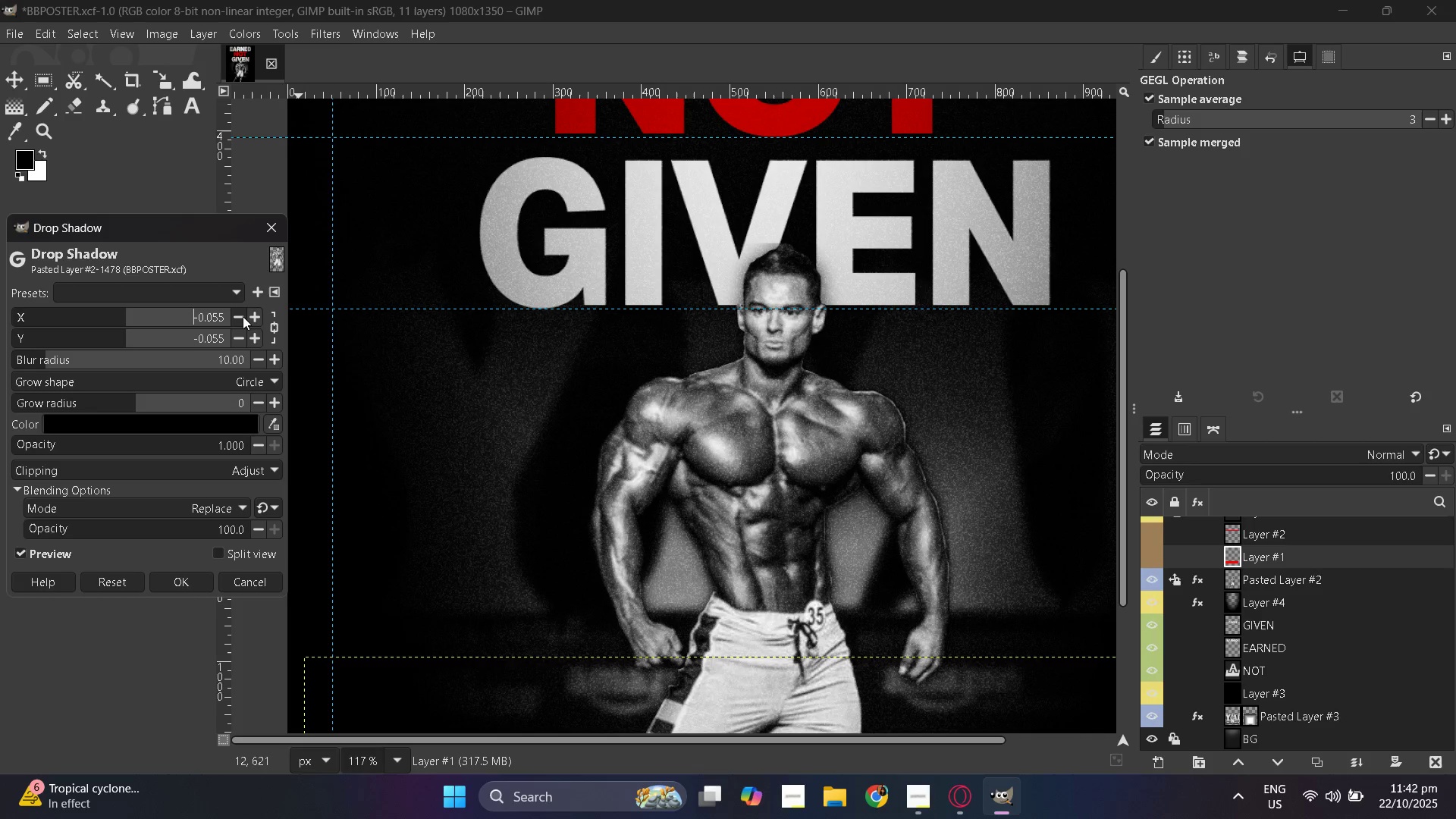 
triple_click([243, 316])
 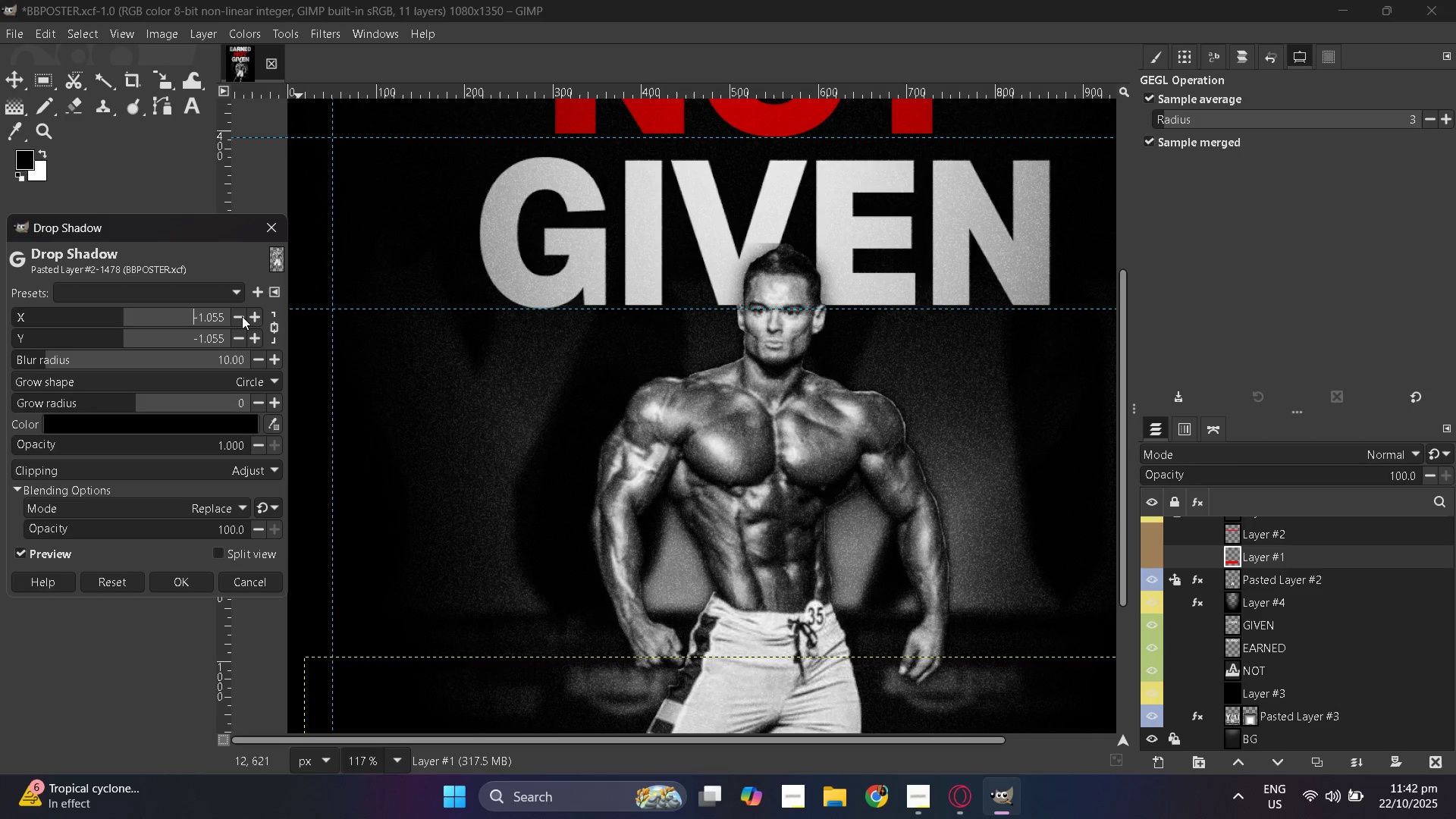 
triple_click([243, 316])
 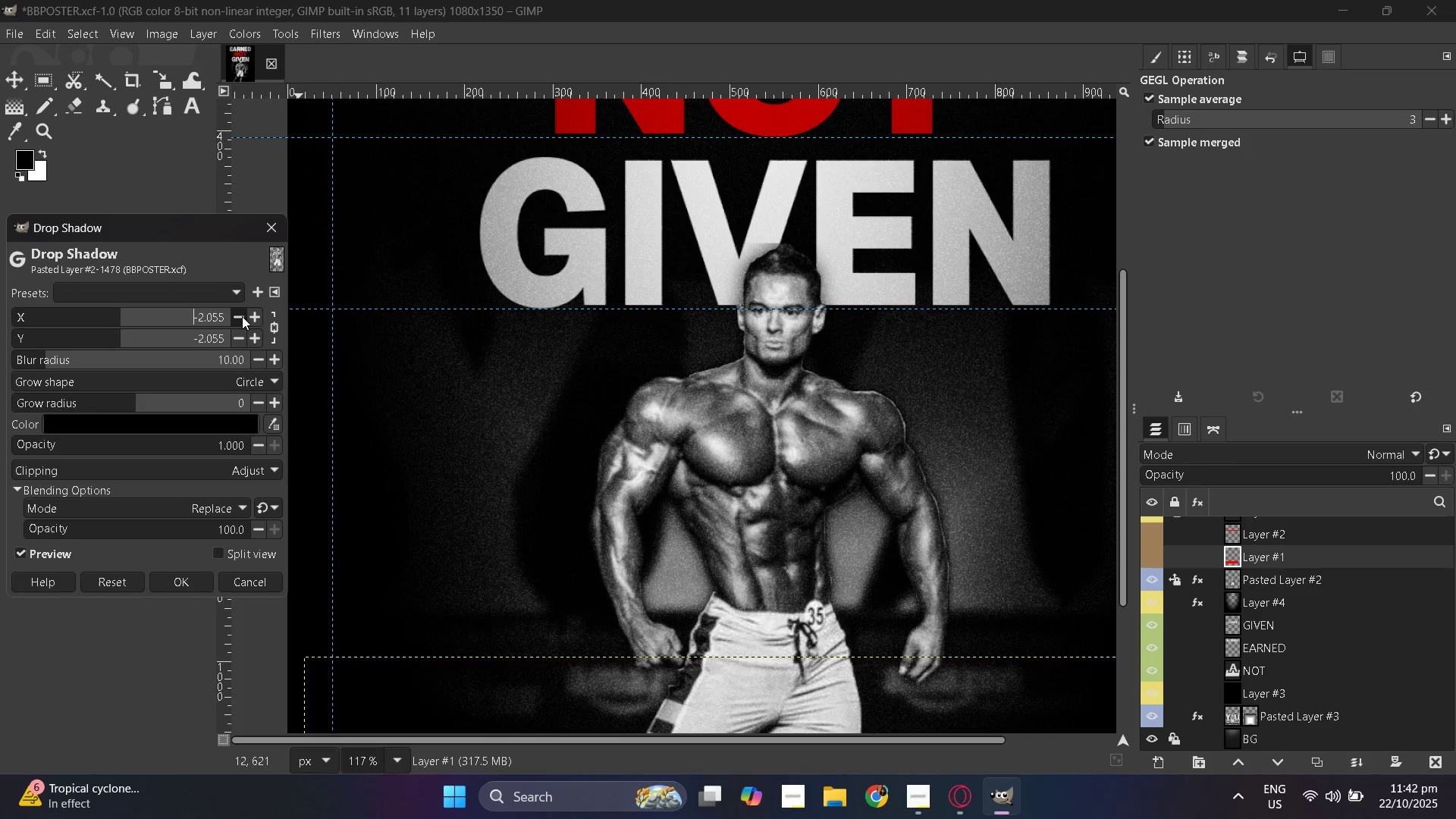 
left_click([242, 316])
 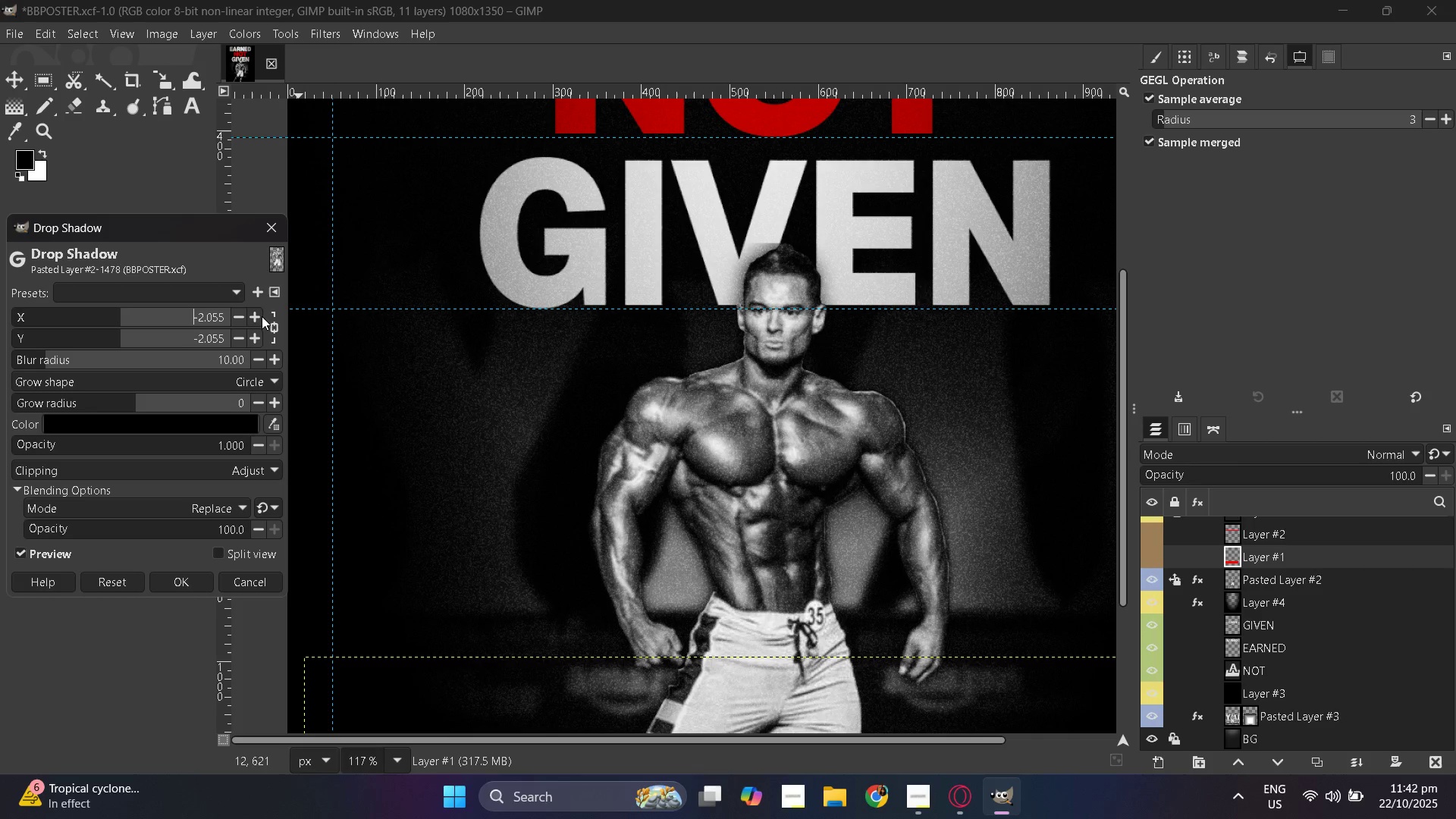 
double_click([259, 316])
 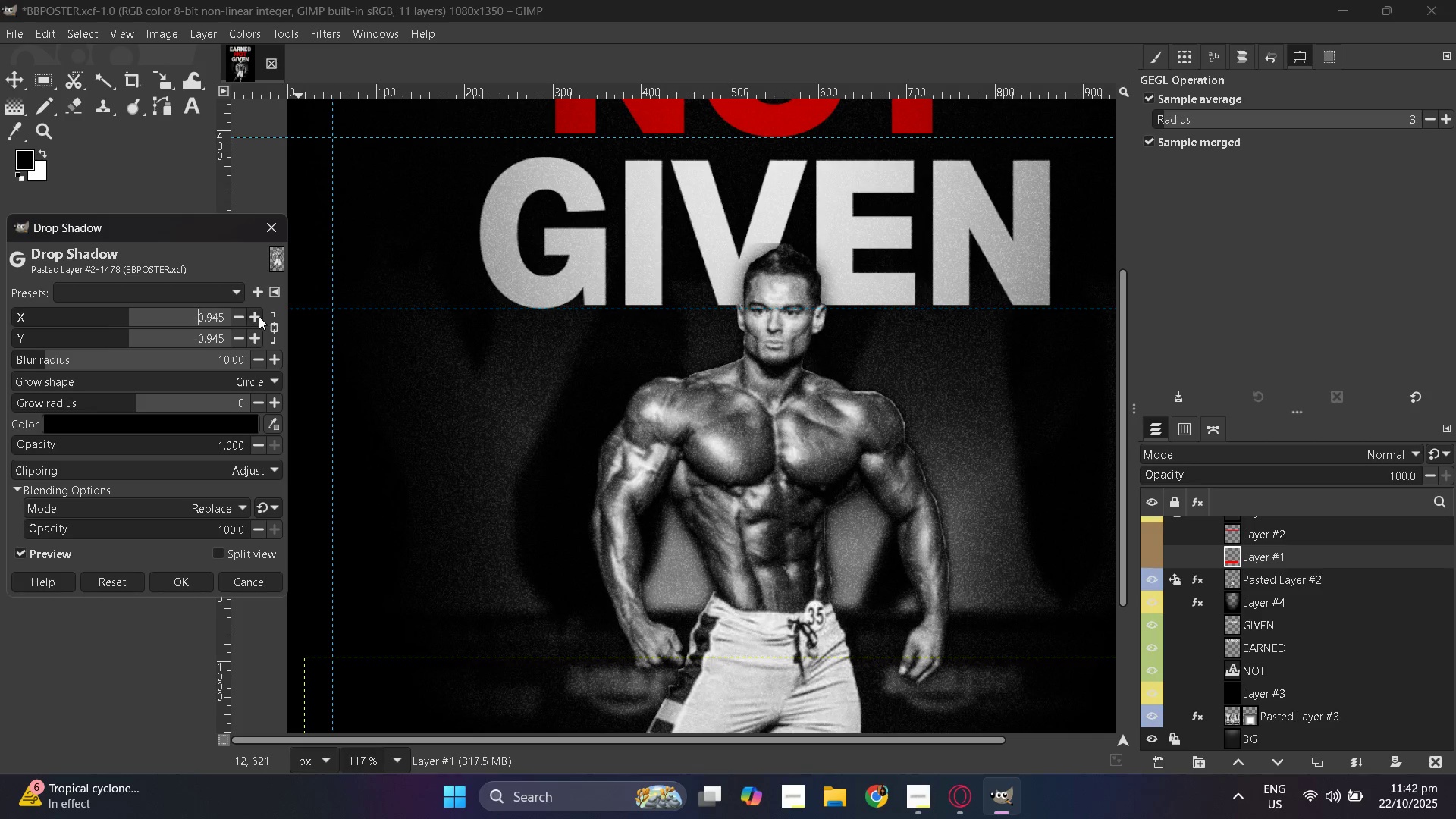 
triple_click([259, 316])
 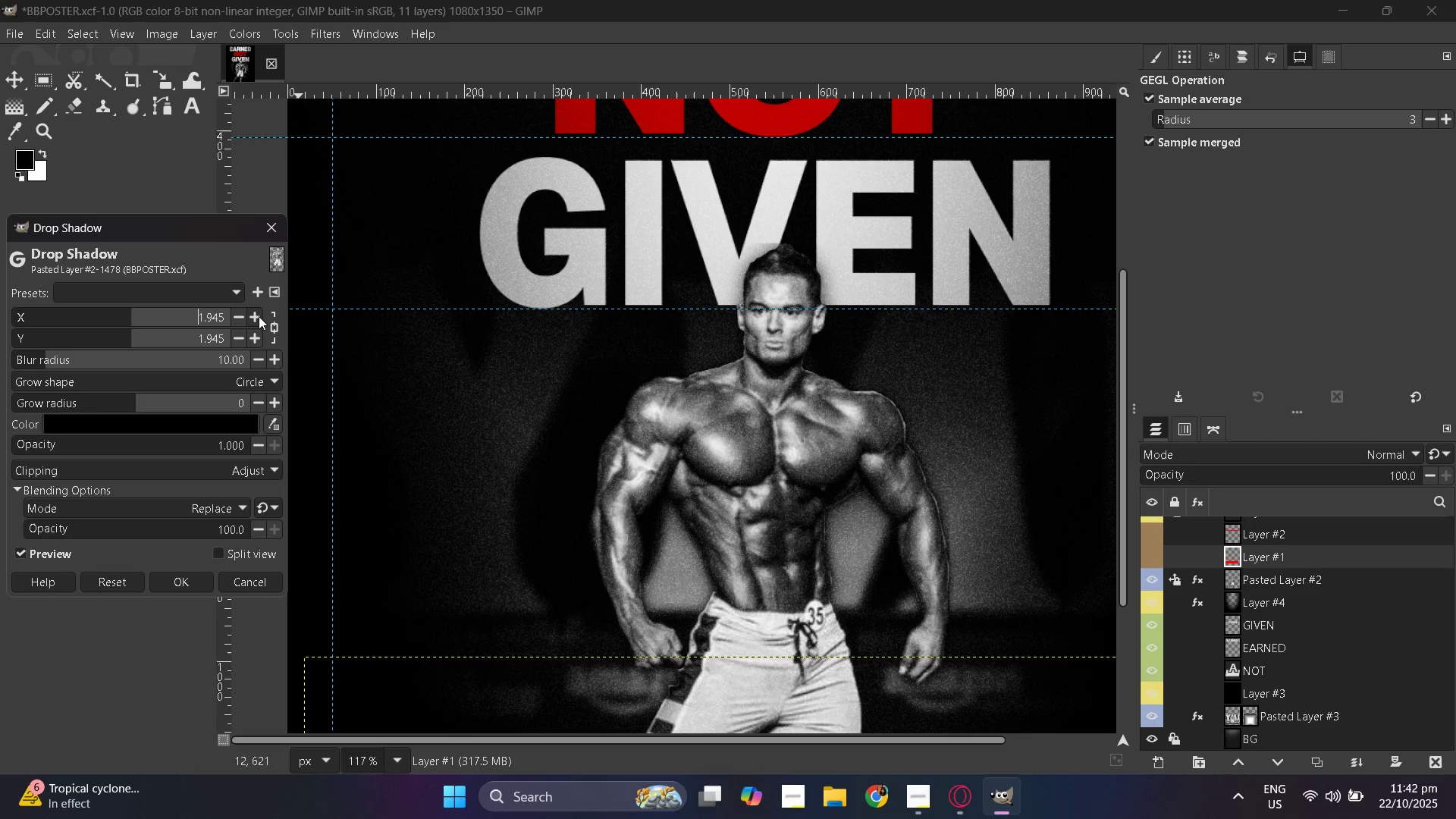 
triple_click([259, 316])
 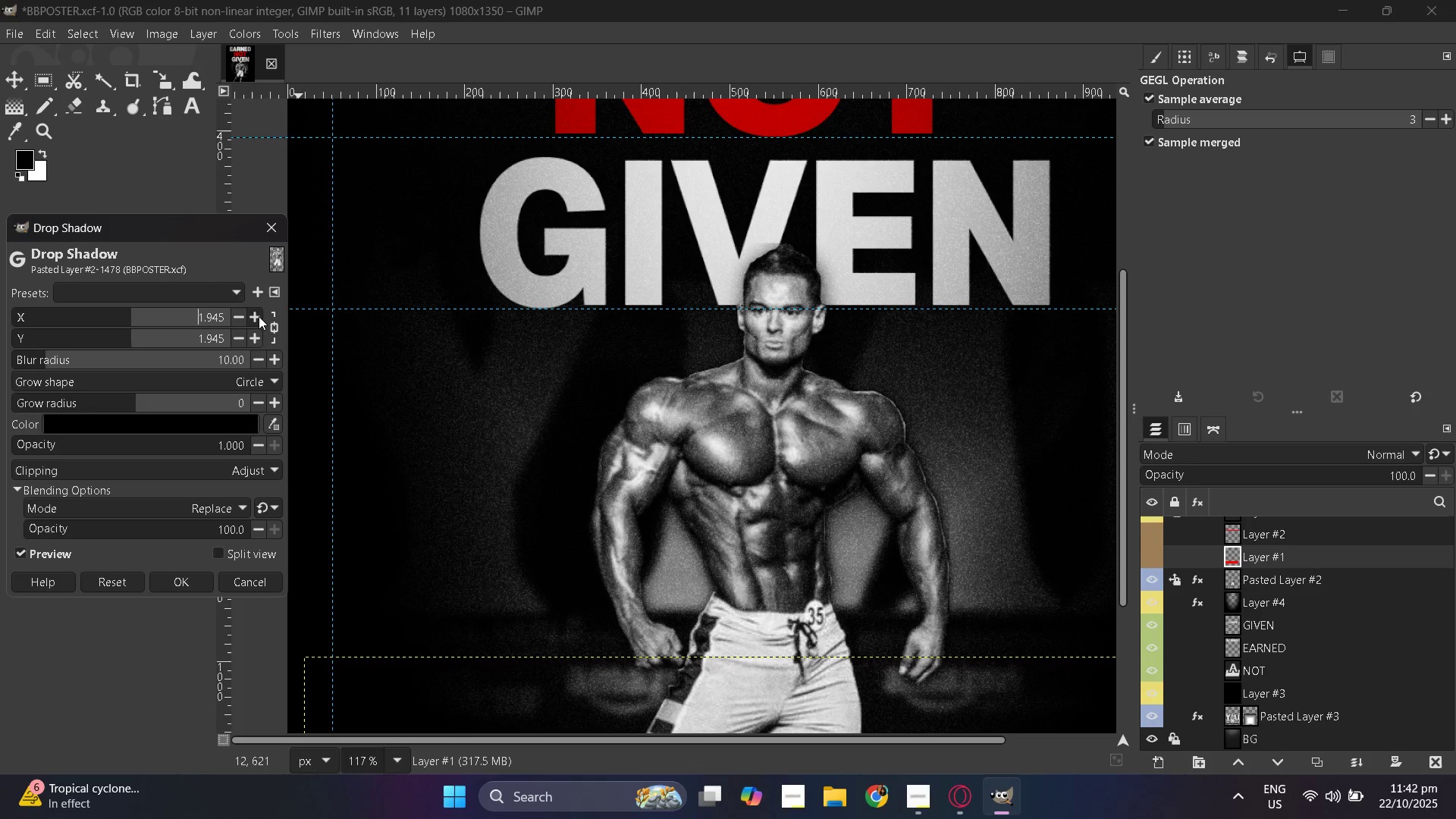 
triple_click([259, 316])
 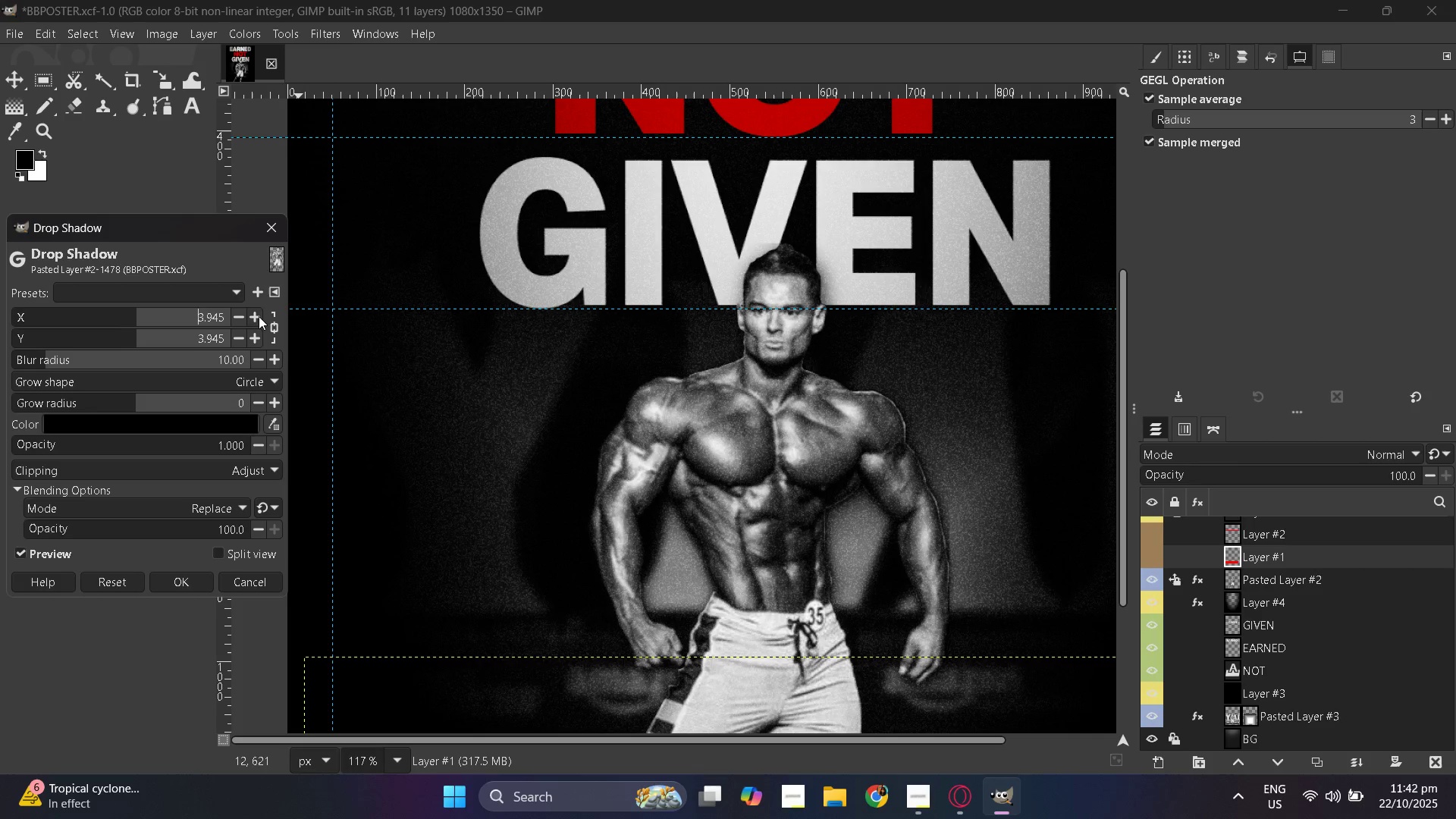 
triple_click([259, 316])
 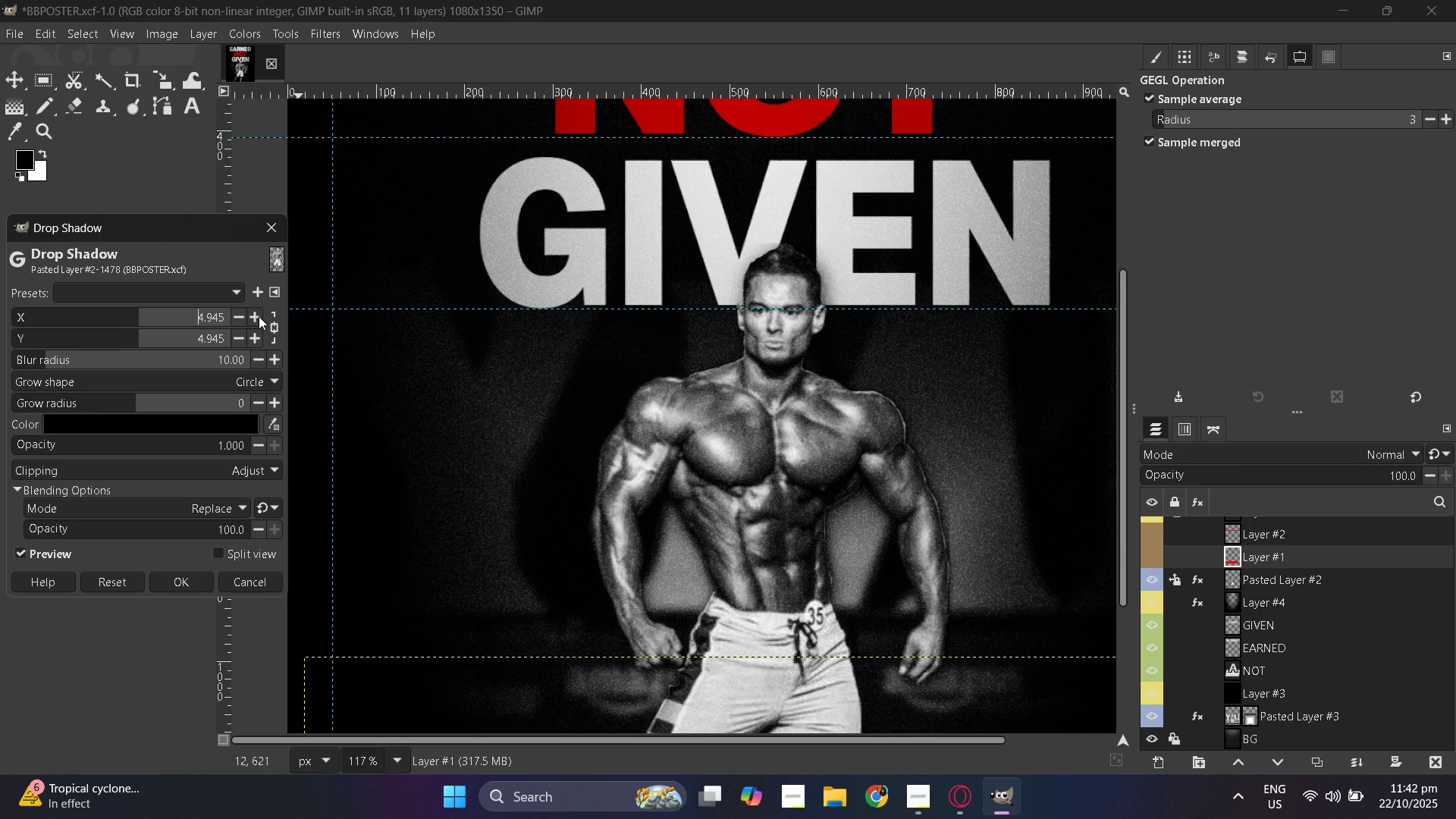 
triple_click([259, 316])
 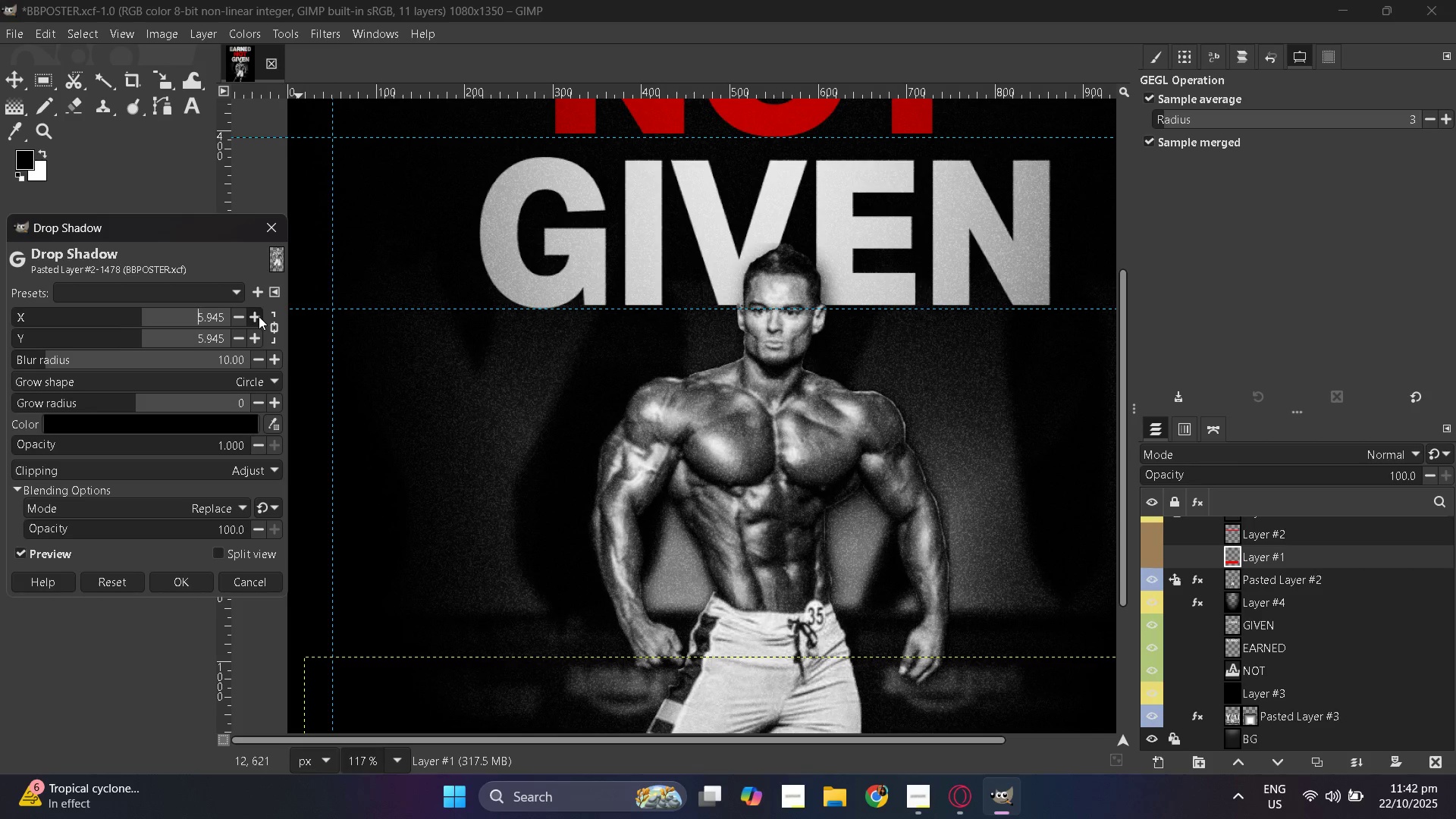 
triple_click([259, 316])
 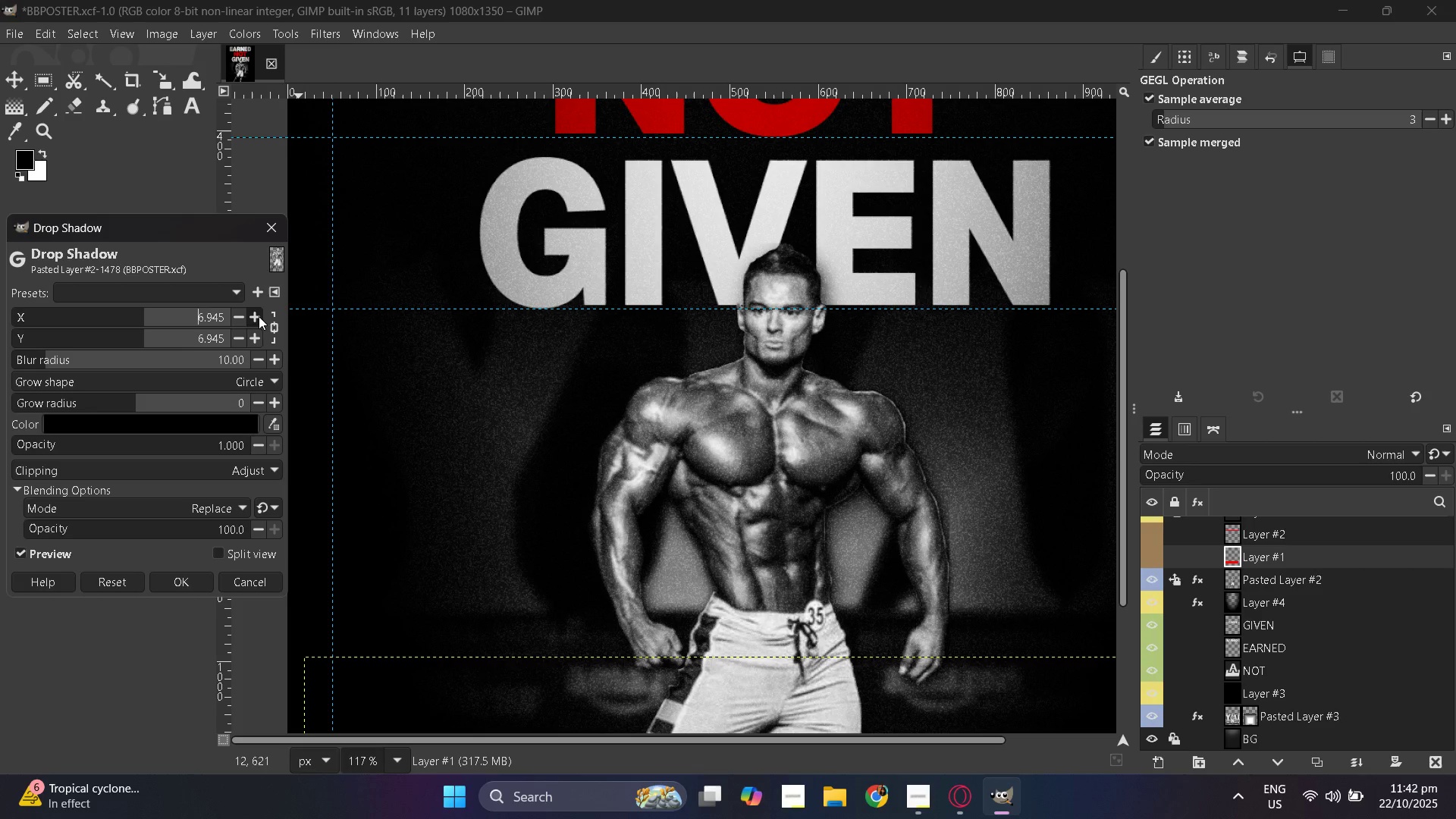 
left_click([259, 316])
 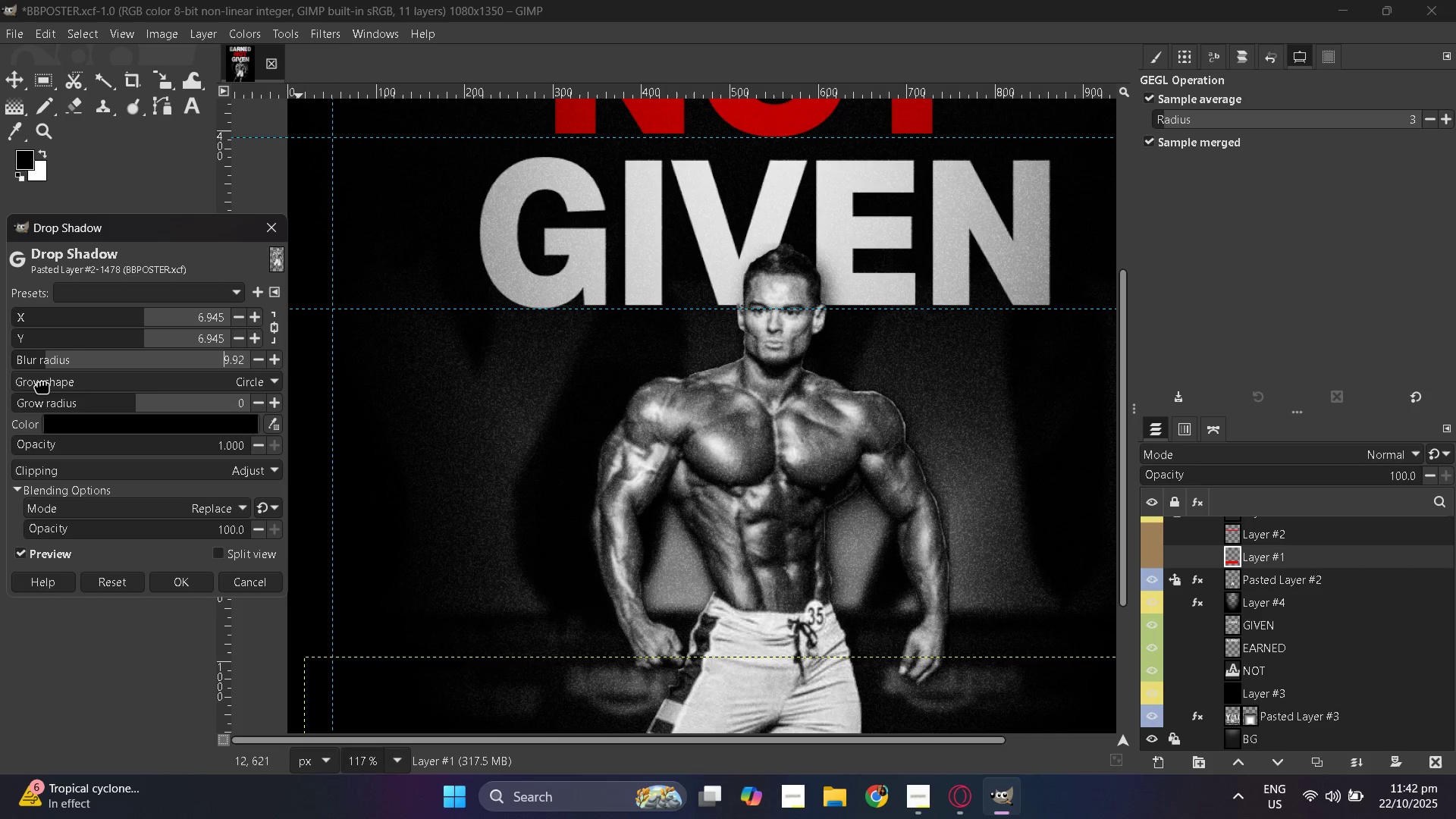 
wait(10.82)
 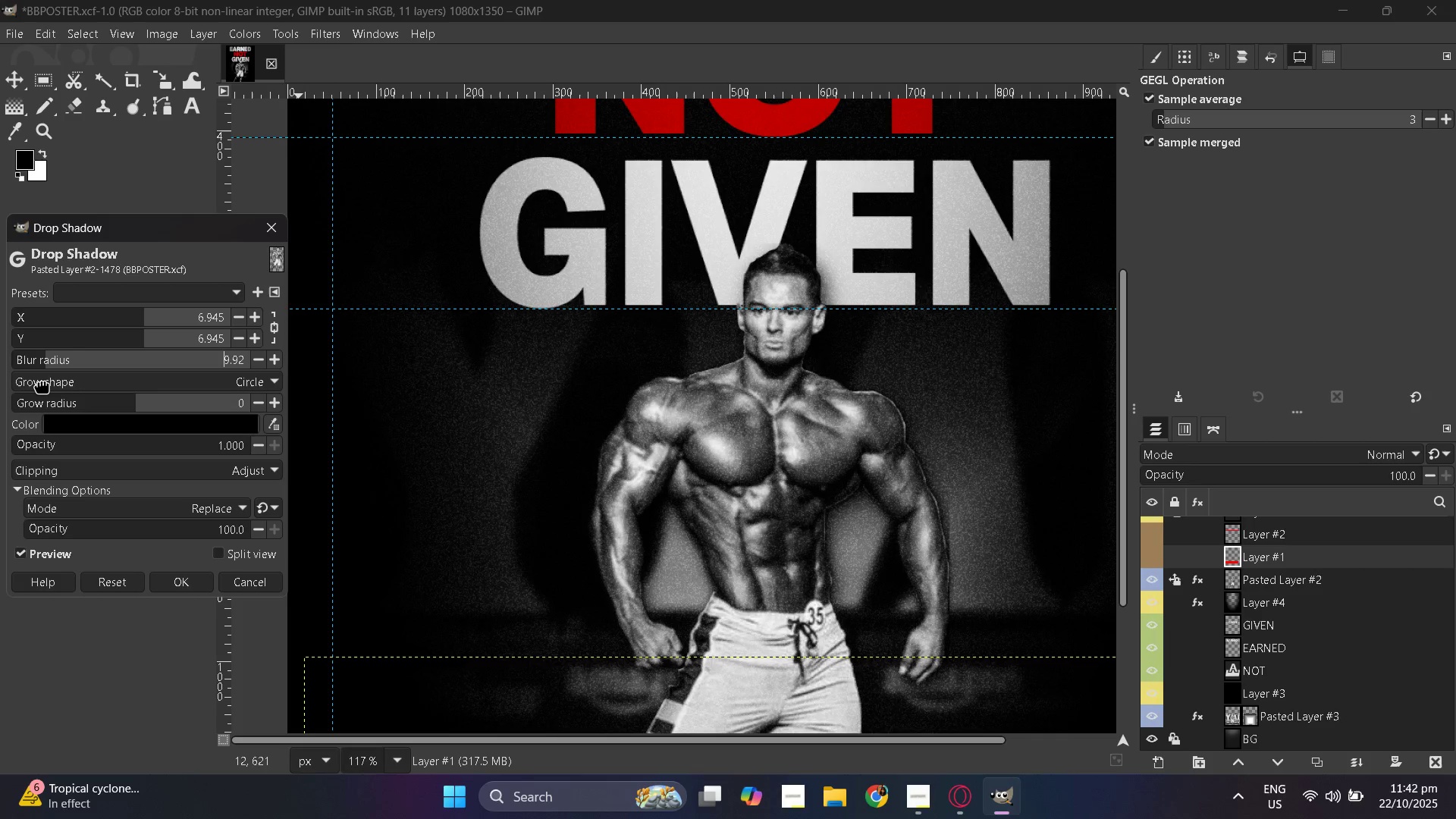 
double_click([230, 359])
 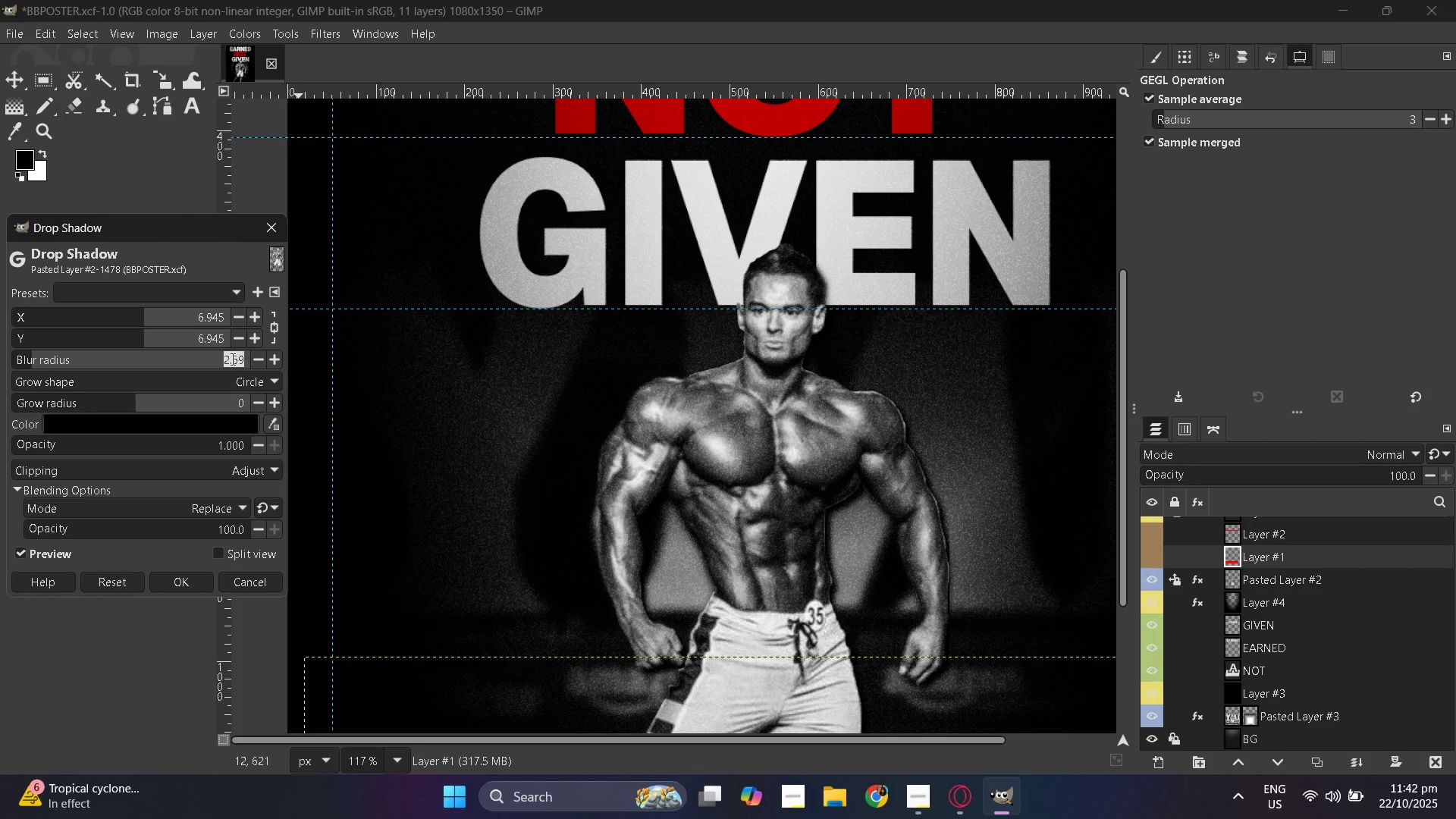 
key(Numpad2)
 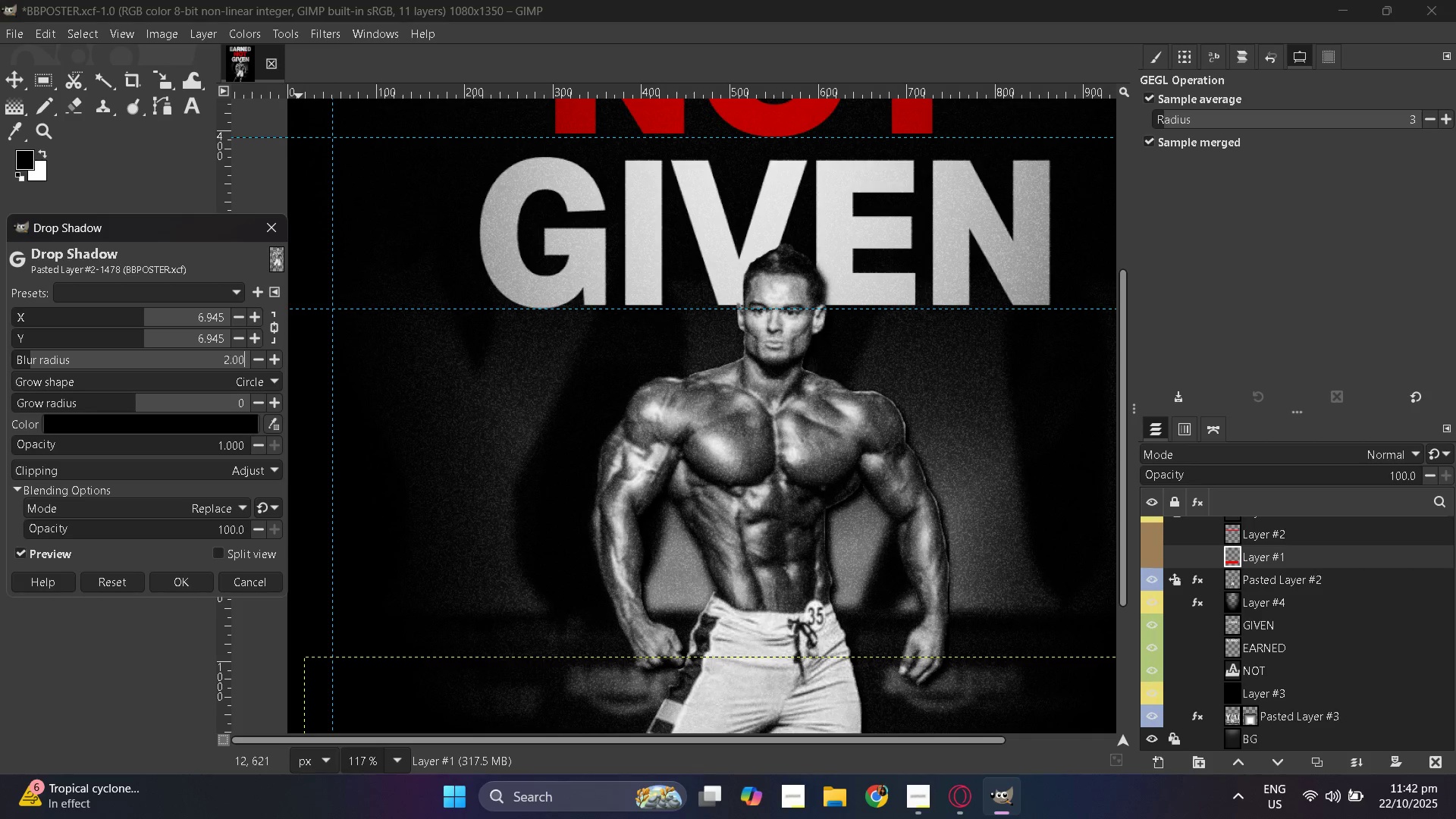 
key(NumpadEnter)
 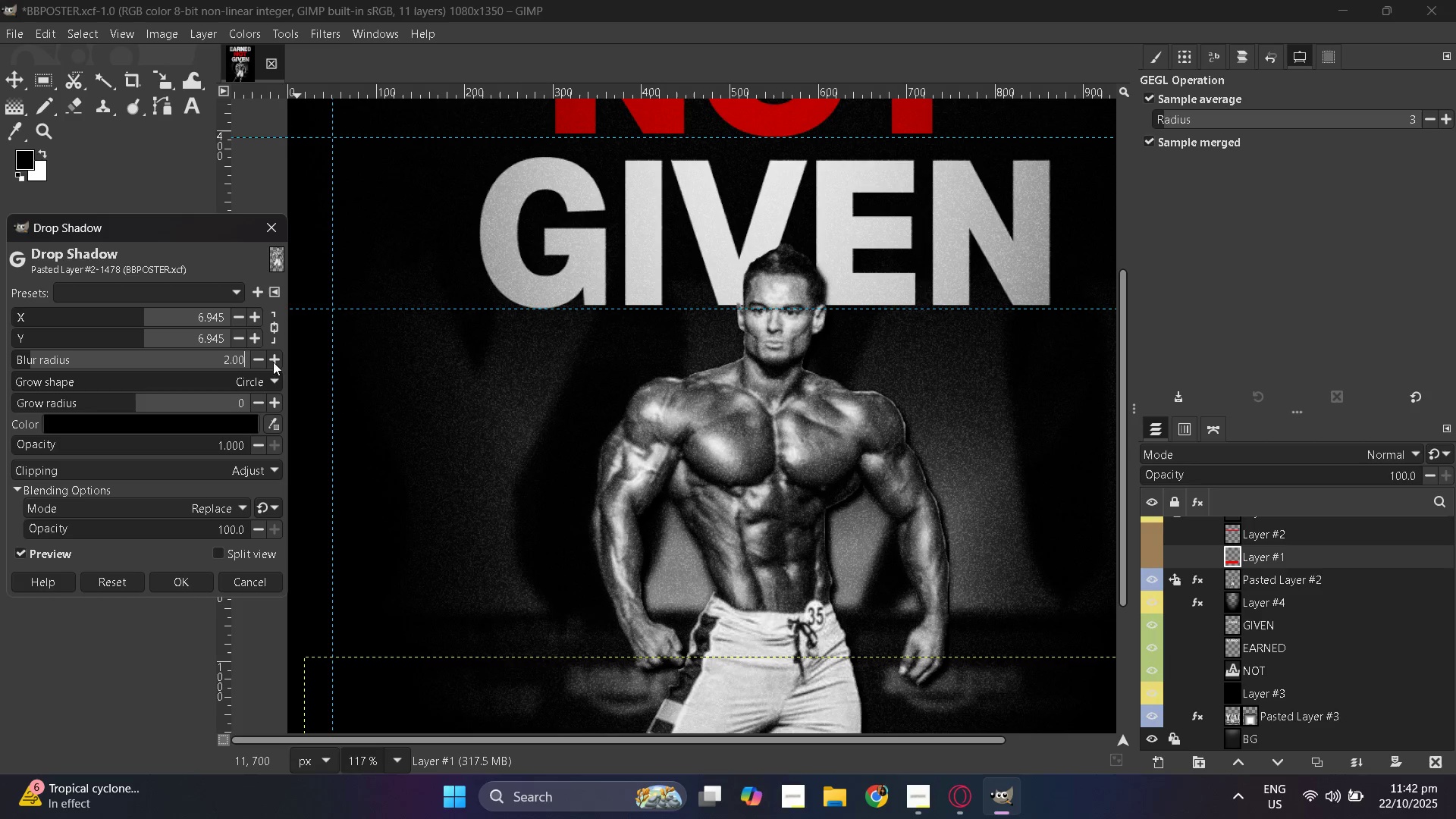 
left_click([272, 355])
 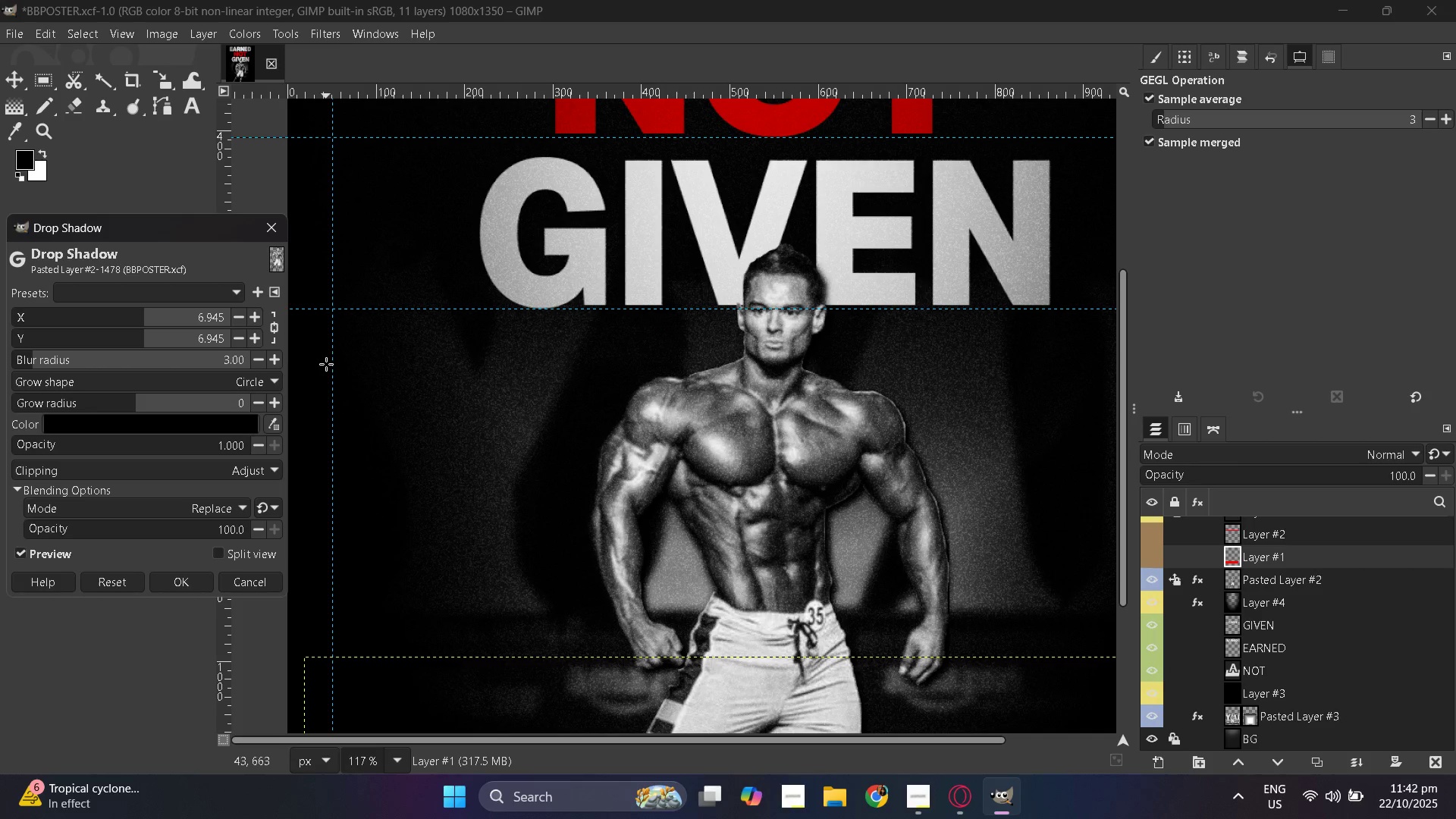 
wait(10.21)
 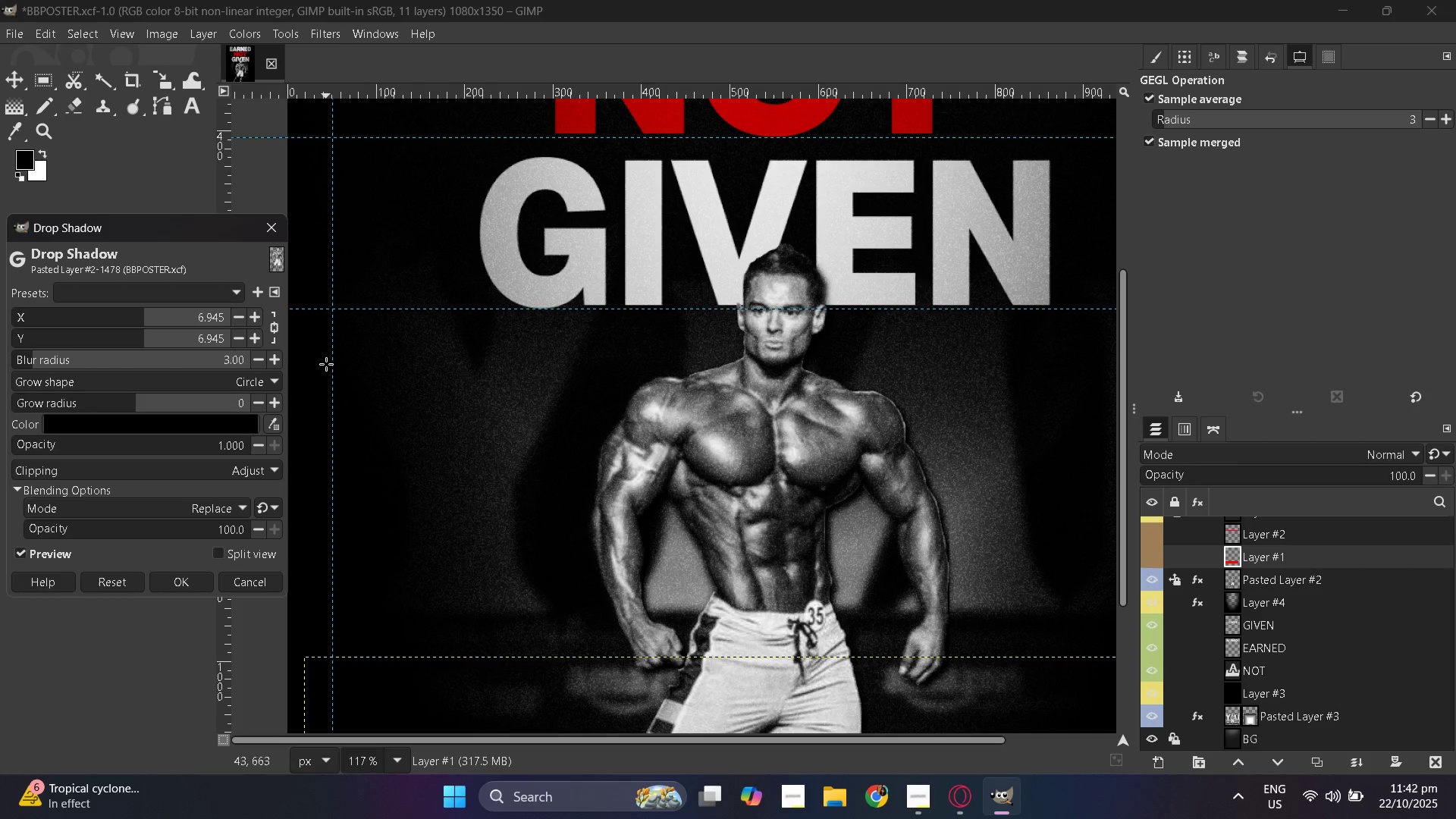 
hold_key(key=ControlLeft, duration=0.92)
scroll: coordinate [677, 477], scroll_direction: down, amount: 8.0
 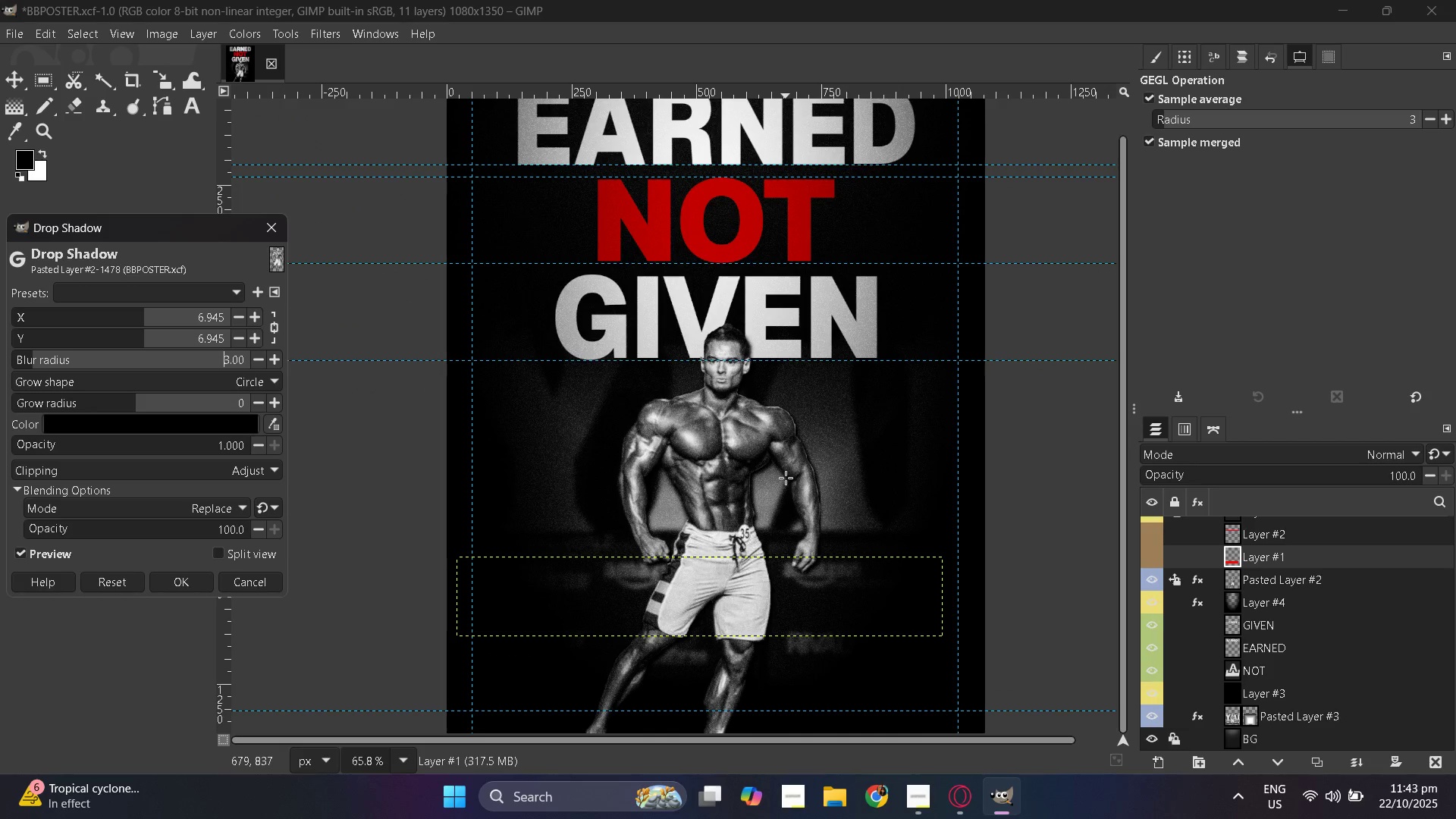 
hold_key(key=ControlLeft, duration=0.44)
scroll: coordinate [786, 478], scroll_direction: down, amount: 2.0
 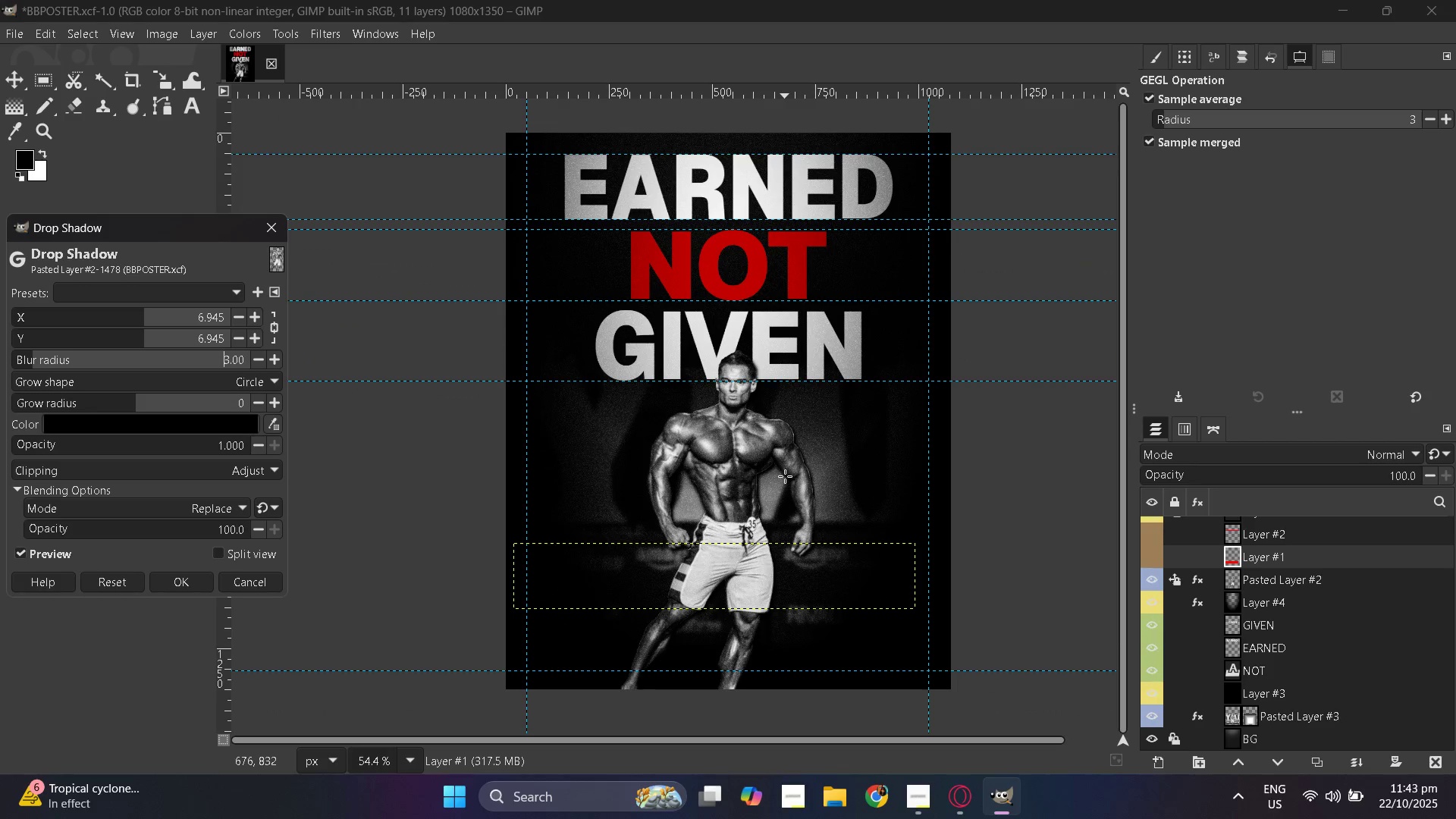 
hold_key(key=ControlLeft, duration=0.89)
scroll: coordinate [785, 476], scroll_direction: up, amount: 1.0
 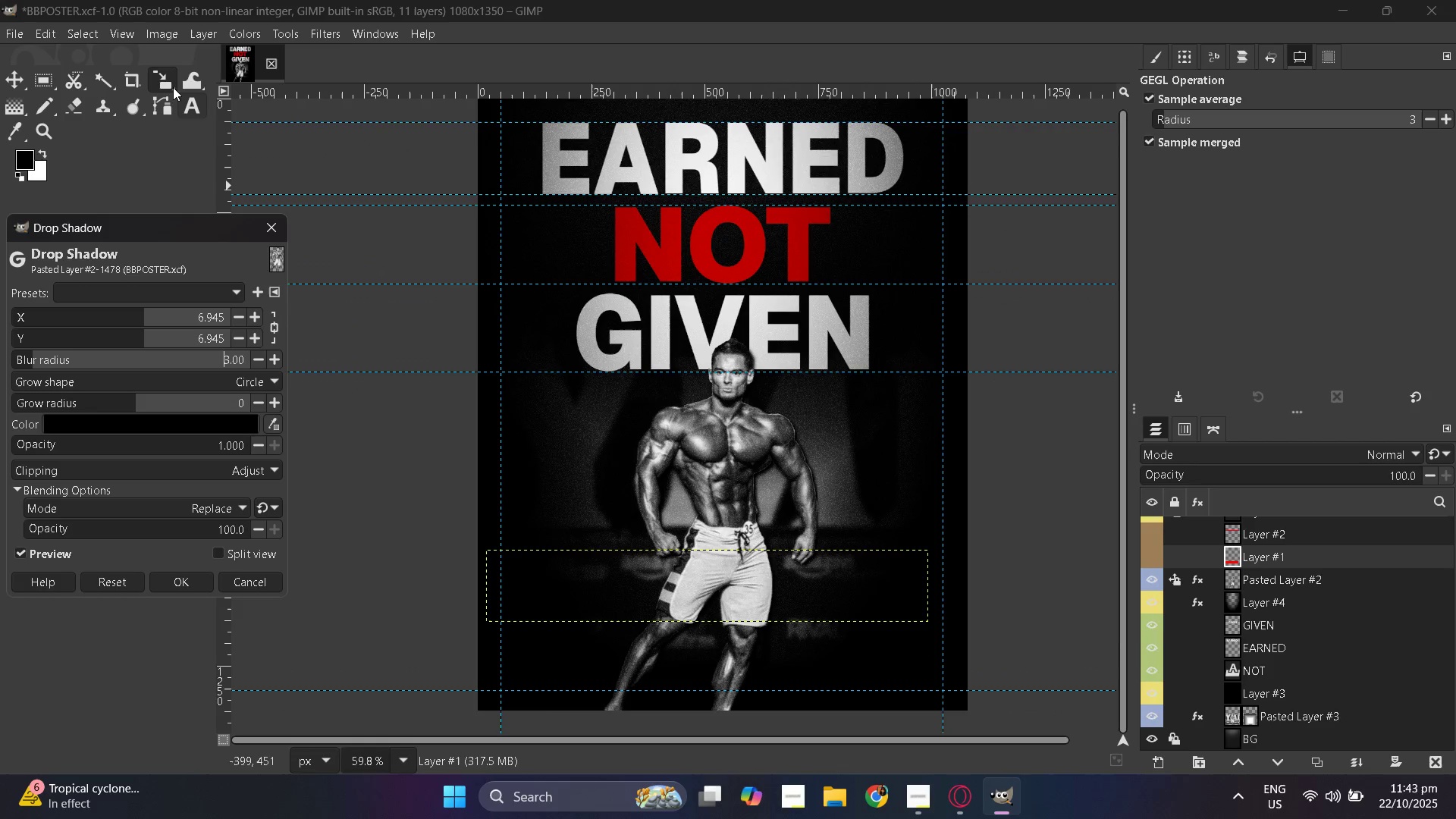 
left_click([172, 86])
 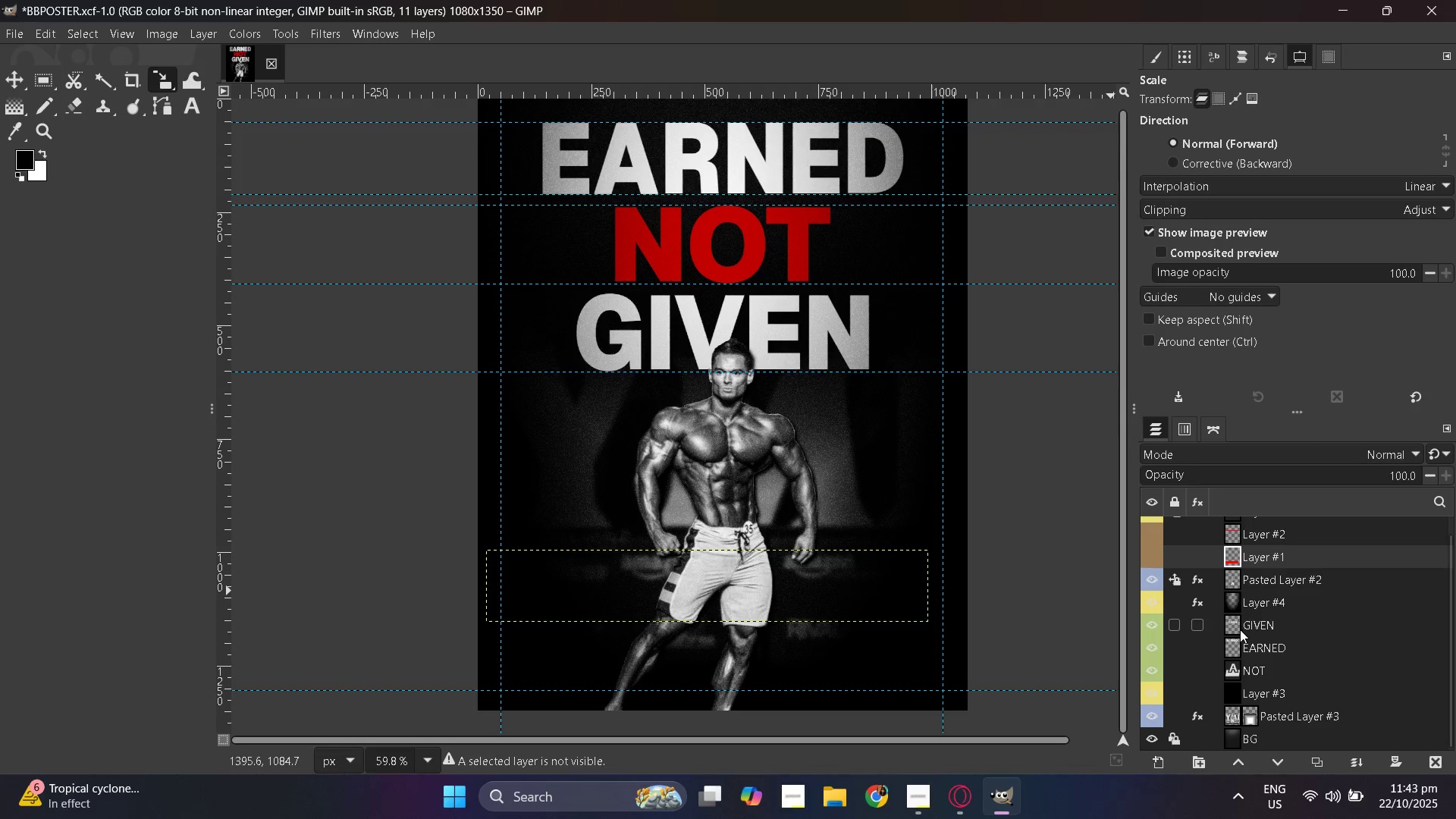 
left_click([1238, 586])
 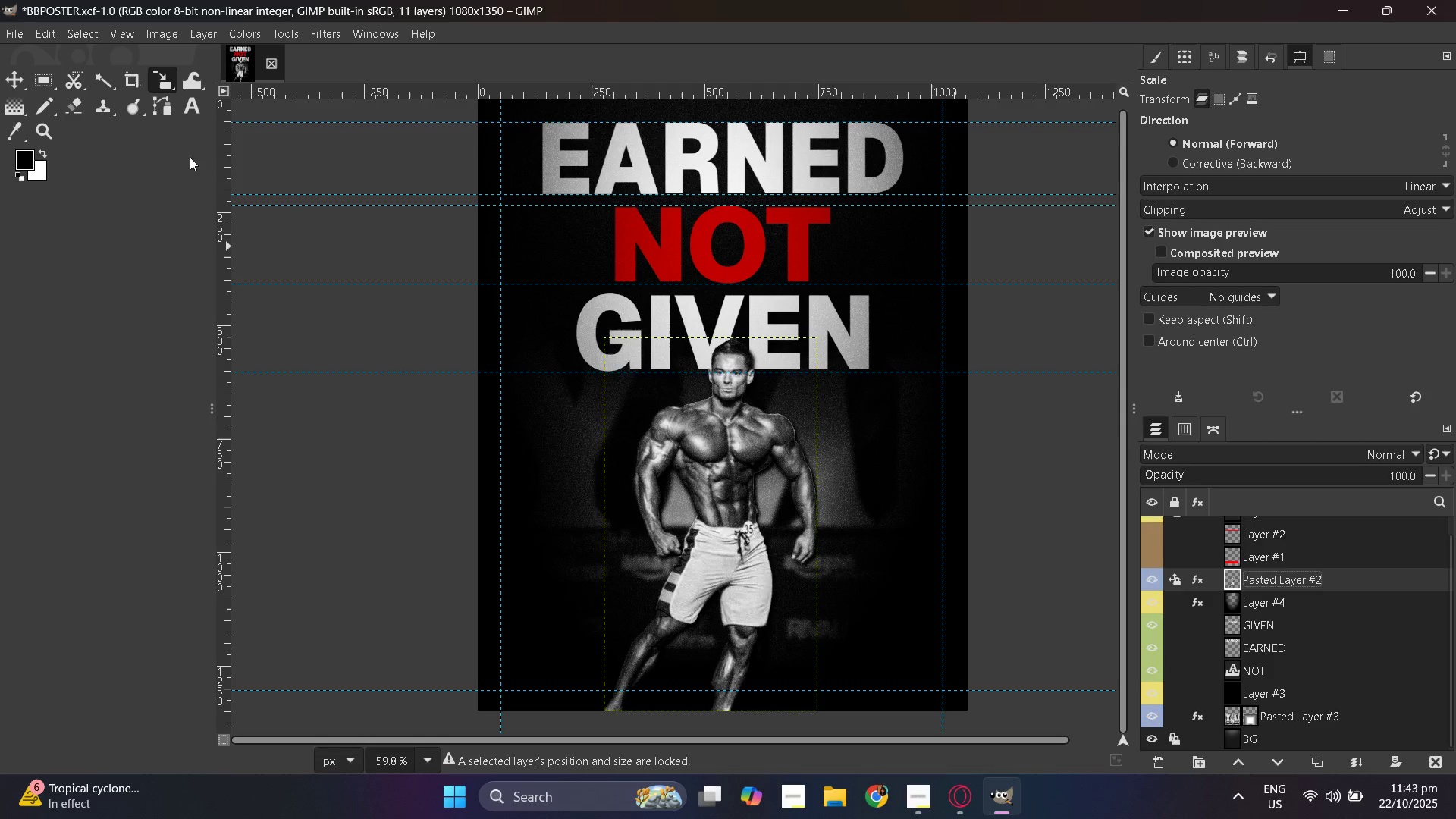 
left_click([167, 77])
 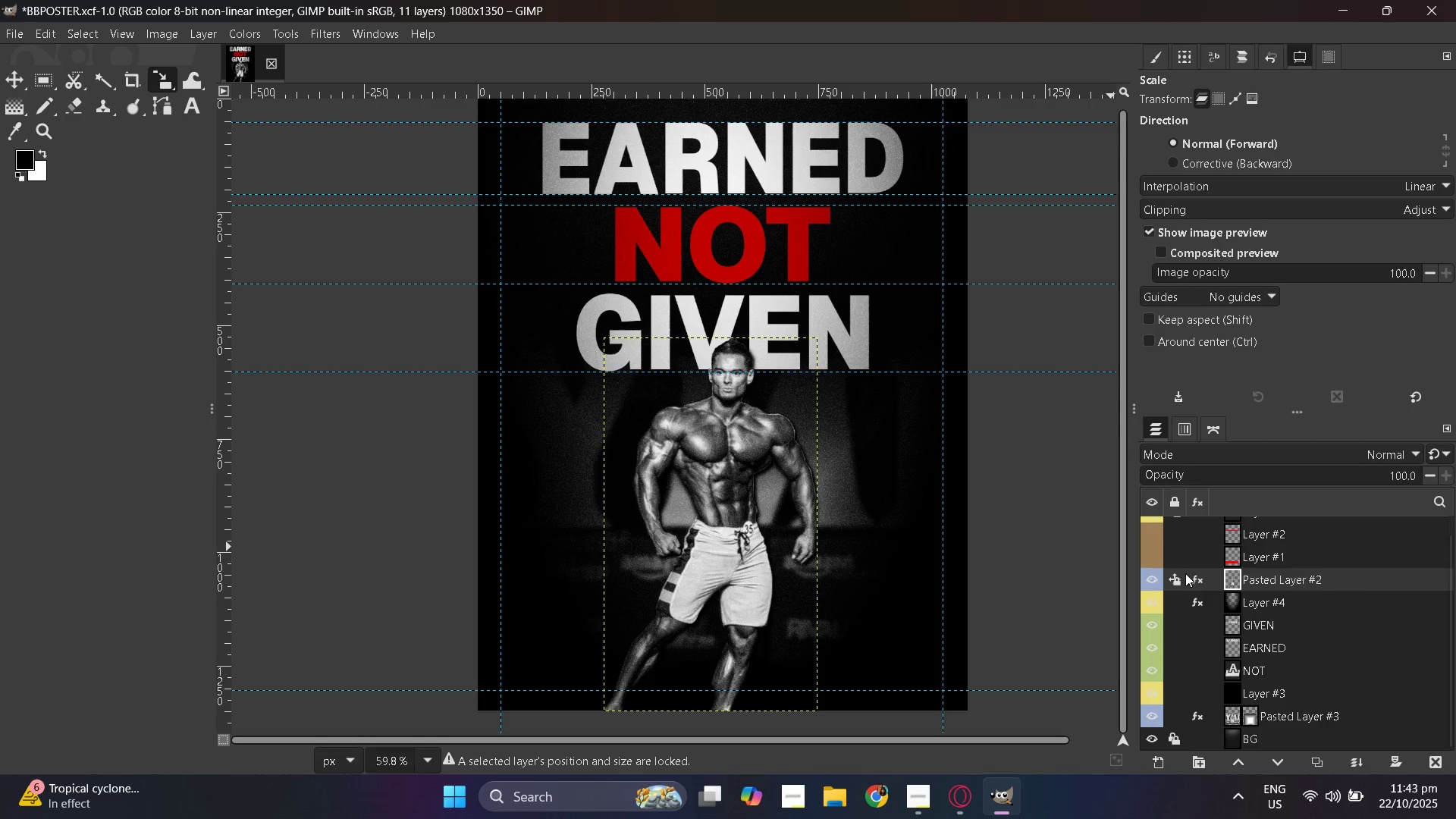 
left_click([1180, 575])
 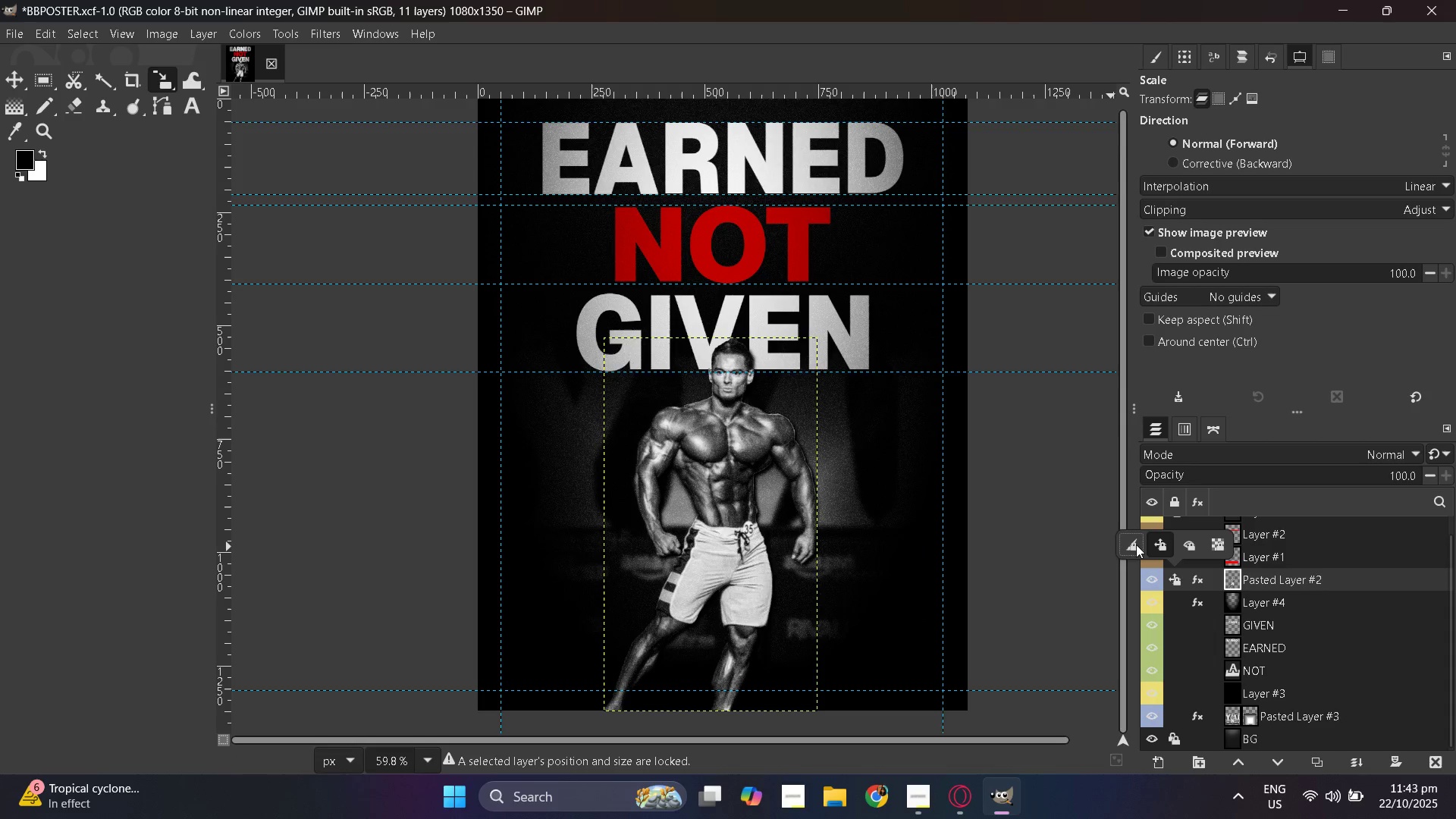 
left_click([1132, 544])
 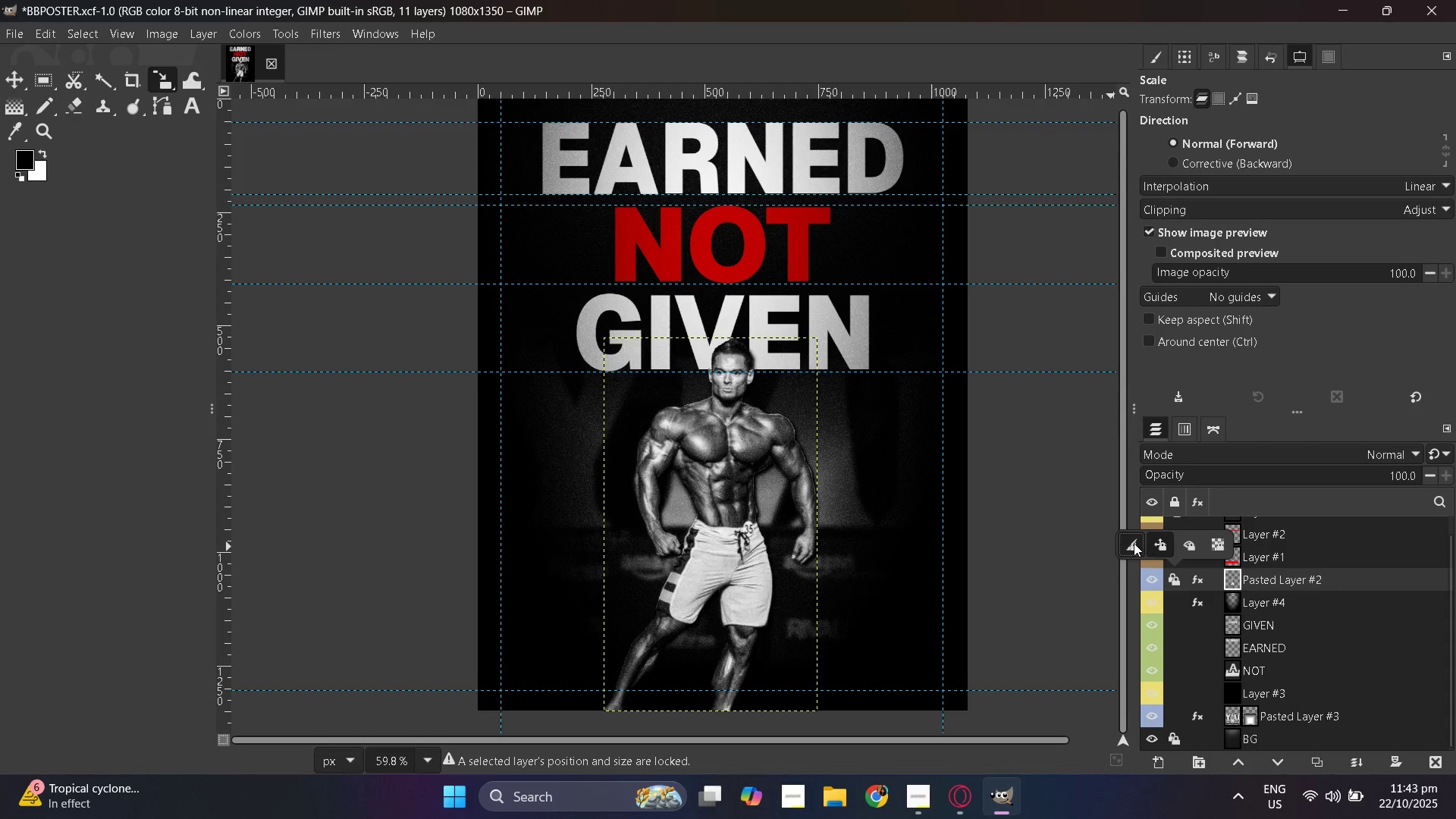 
left_click([1131, 543])
 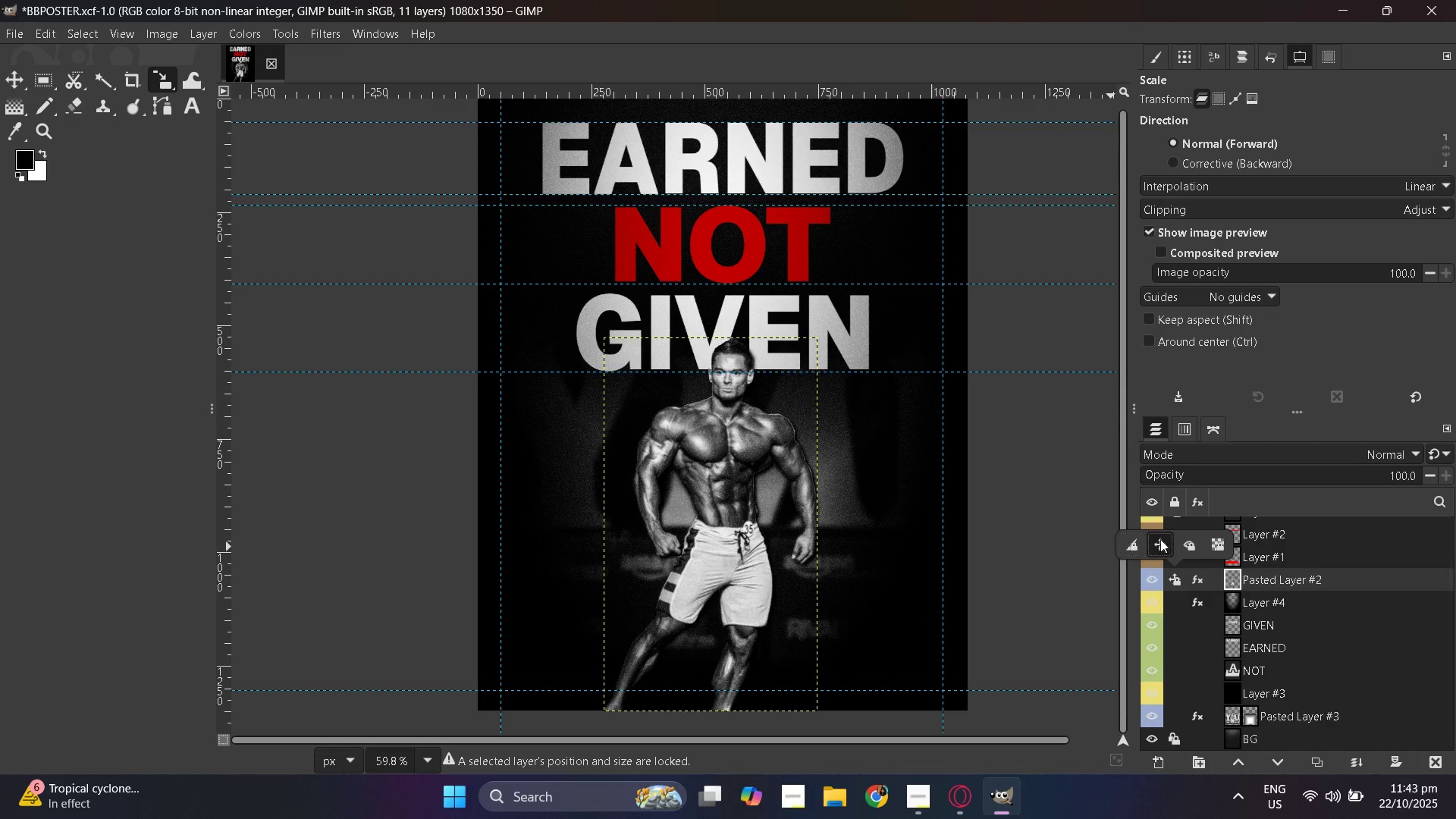 
left_click([1160, 539])
 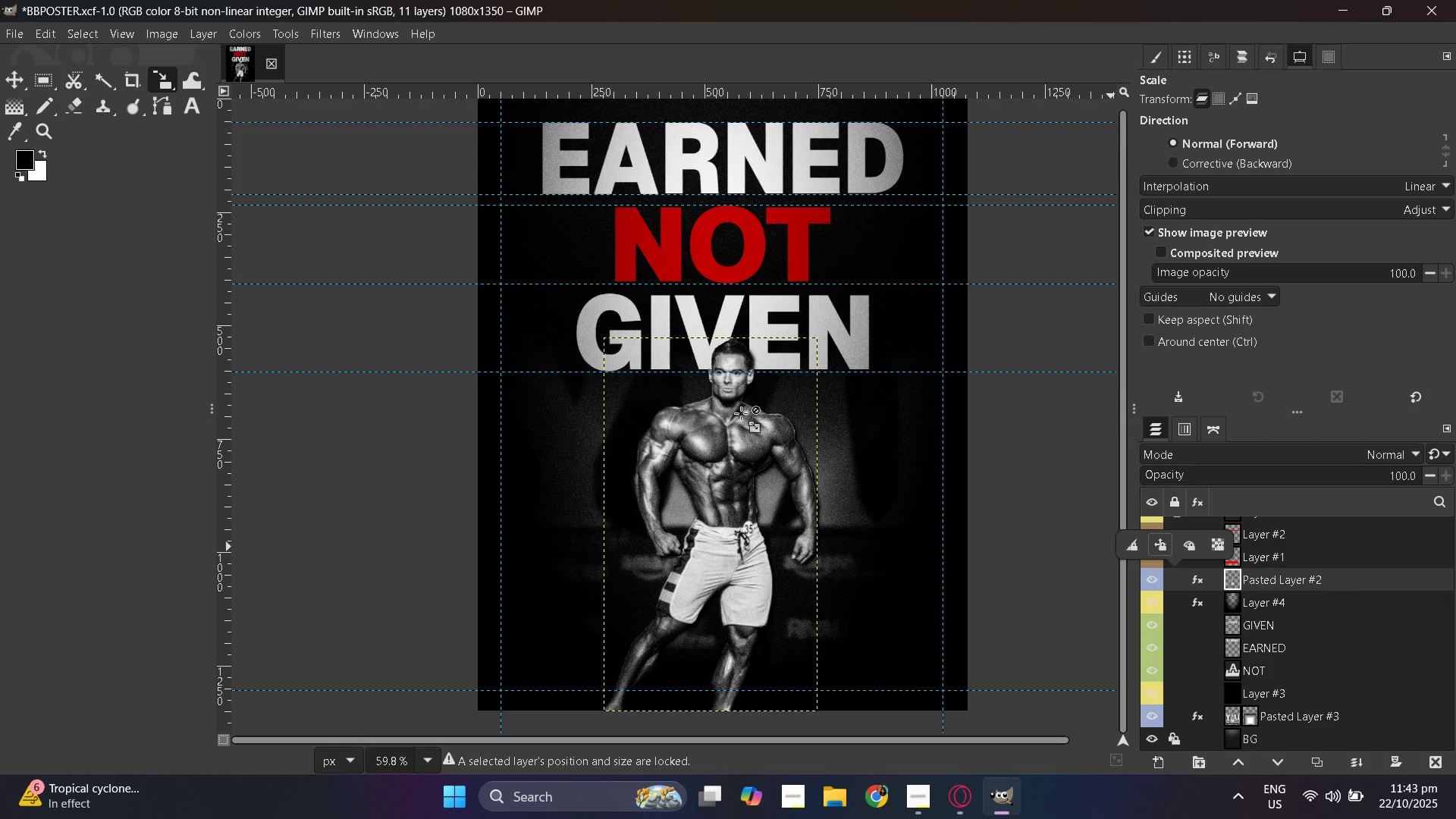 
hold_key(key=ControlLeft, duration=0.77)
scroll: coordinate [1208, 634], scroll_direction: up, amount: 2.0
 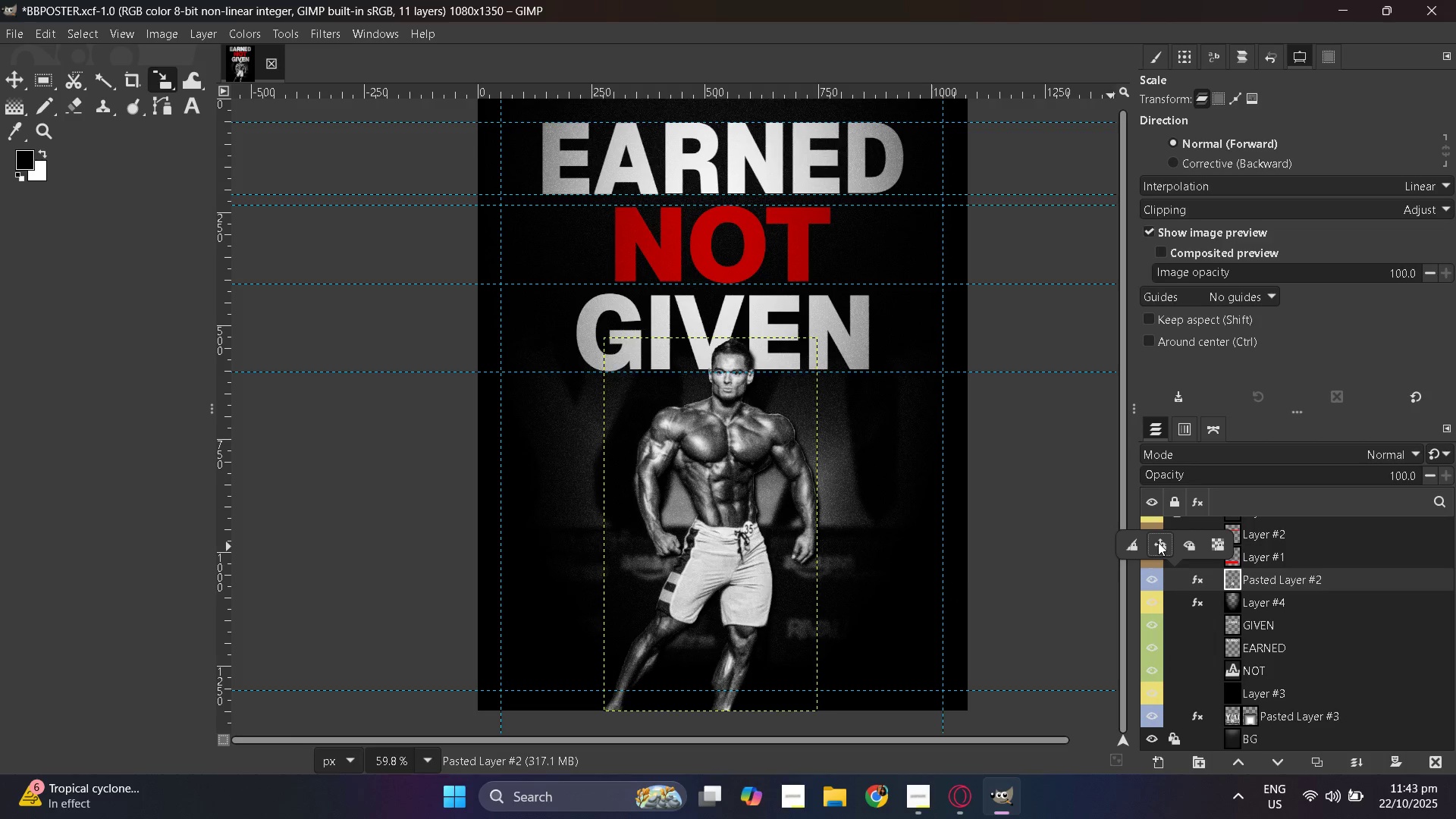 
double_click([1158, 542])
 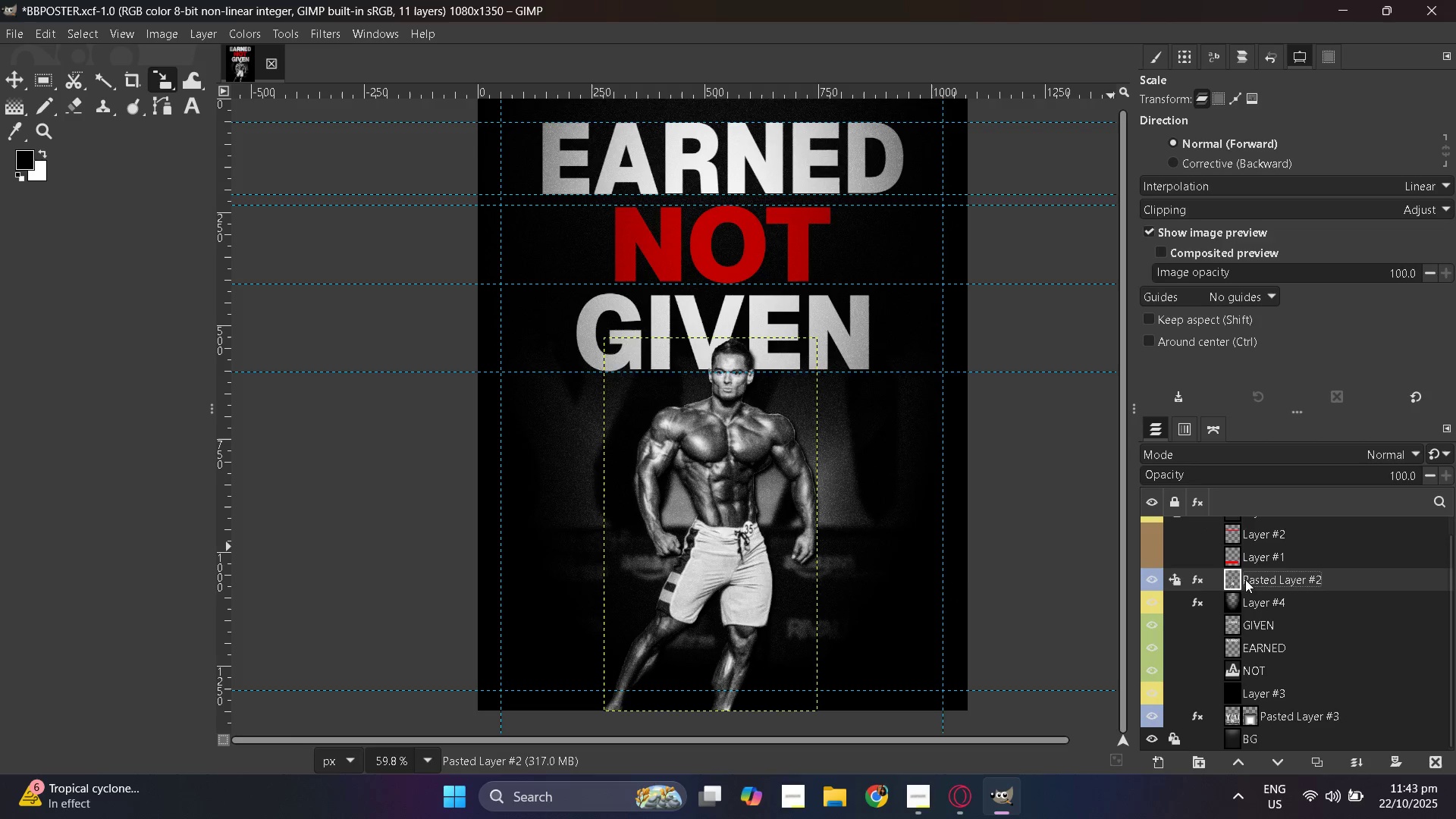 
double_click([1237, 579])
 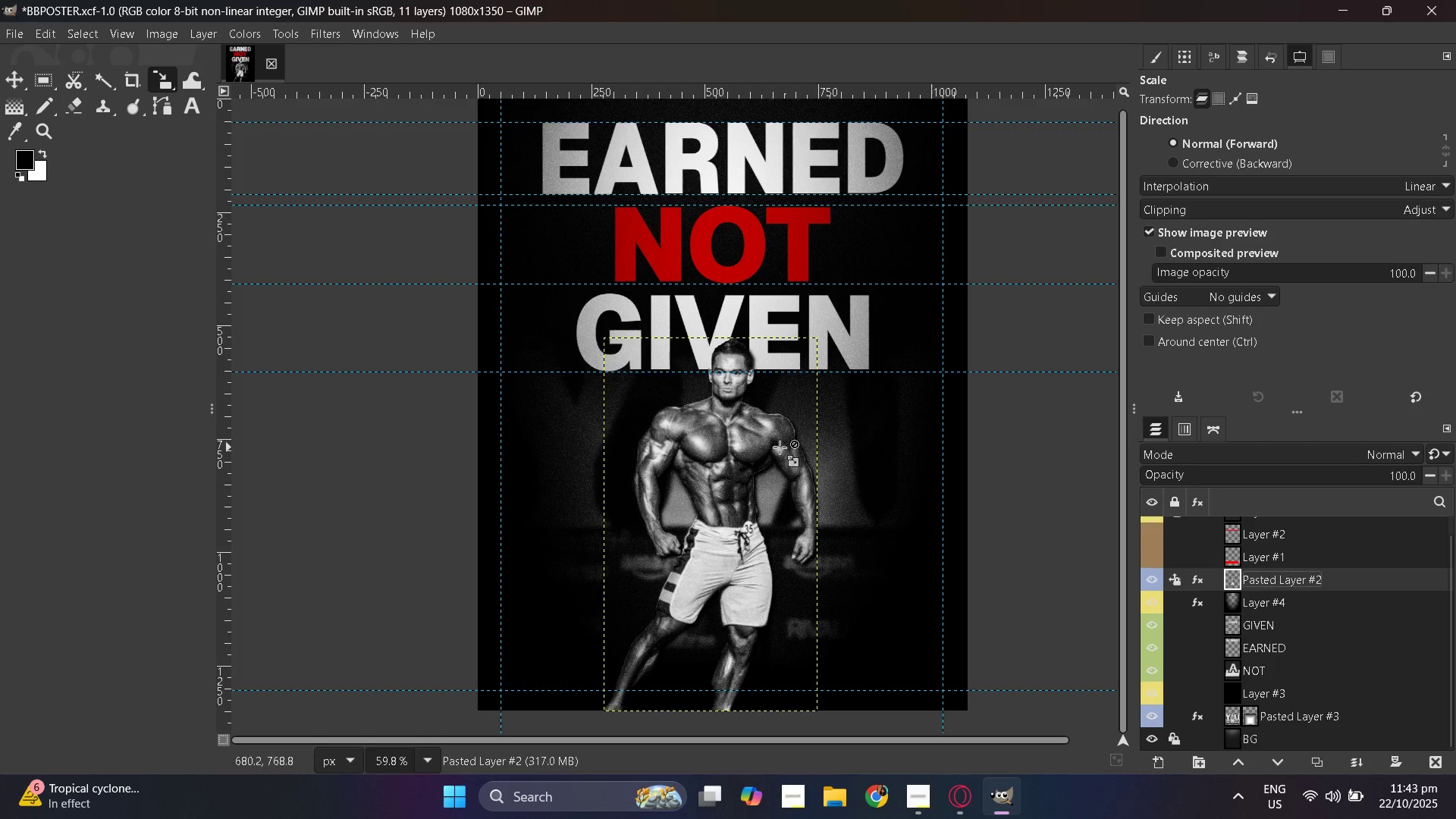 
hold_key(key=ControlLeft, duration=0.7)
scroll: coordinate [747, 452], scroll_direction: up, amount: 2.0
 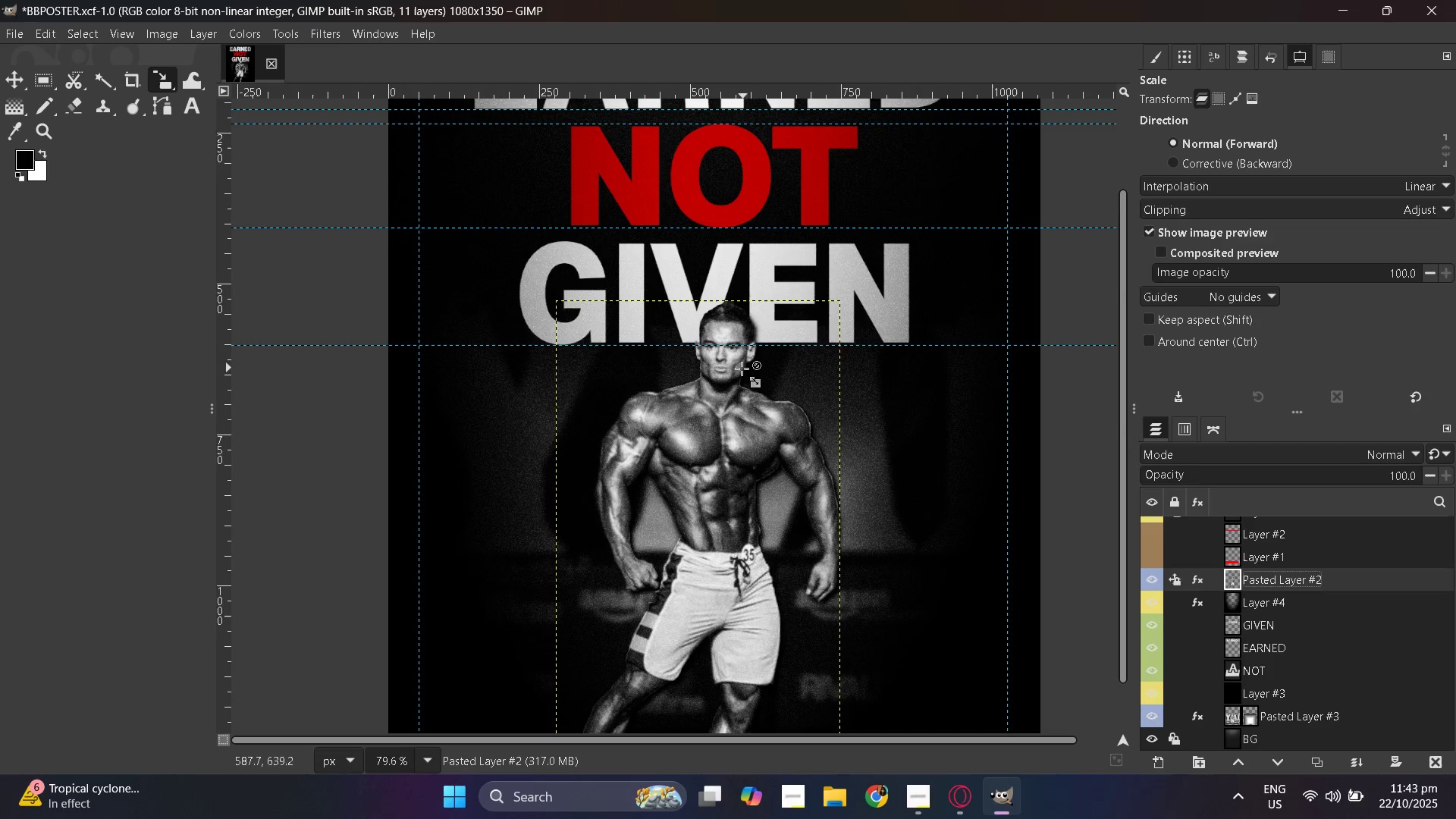 
wait(6.29)
 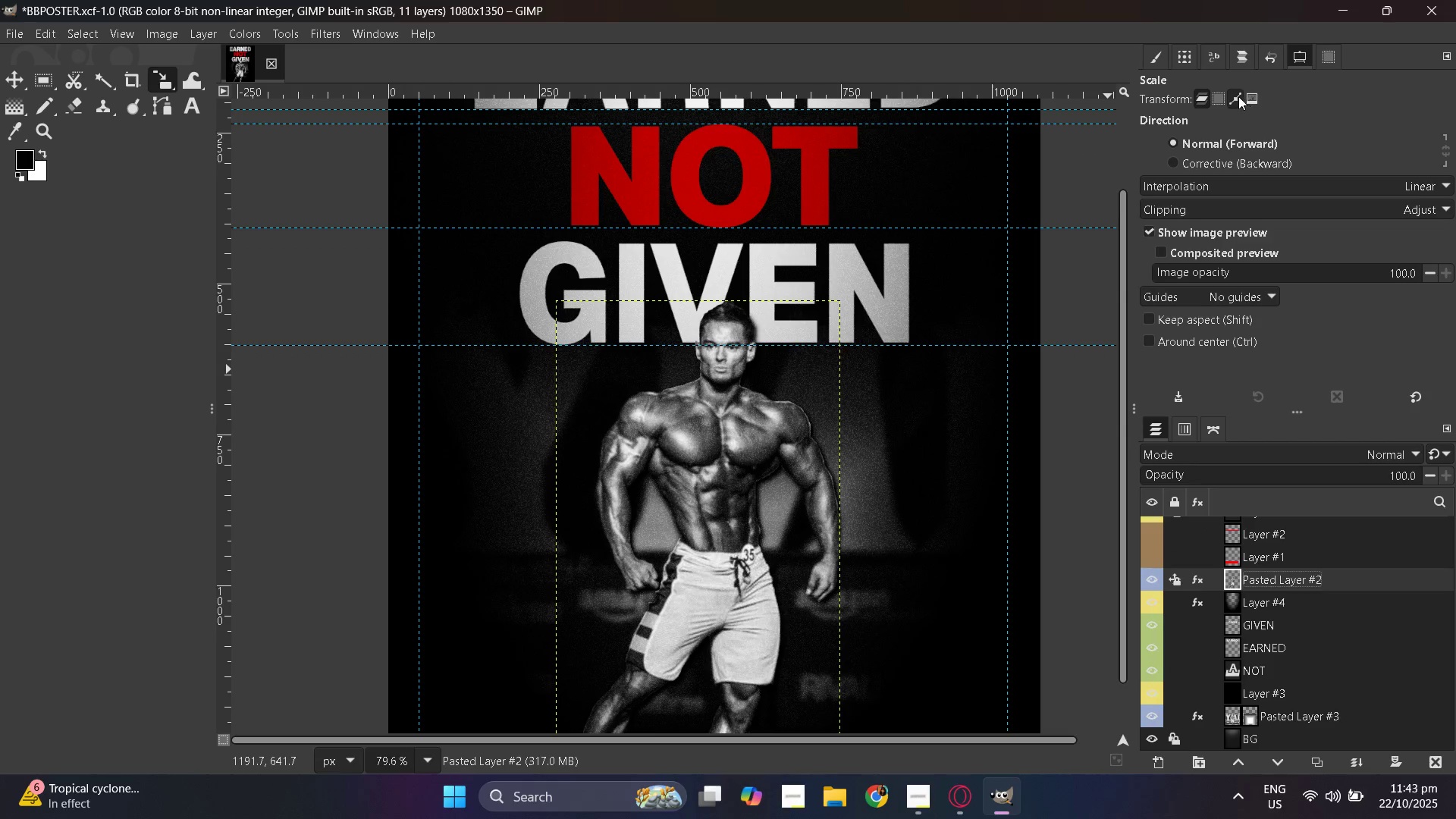 
scroll: coordinate [1222, 592], scroll_direction: up, amount: 6.0
 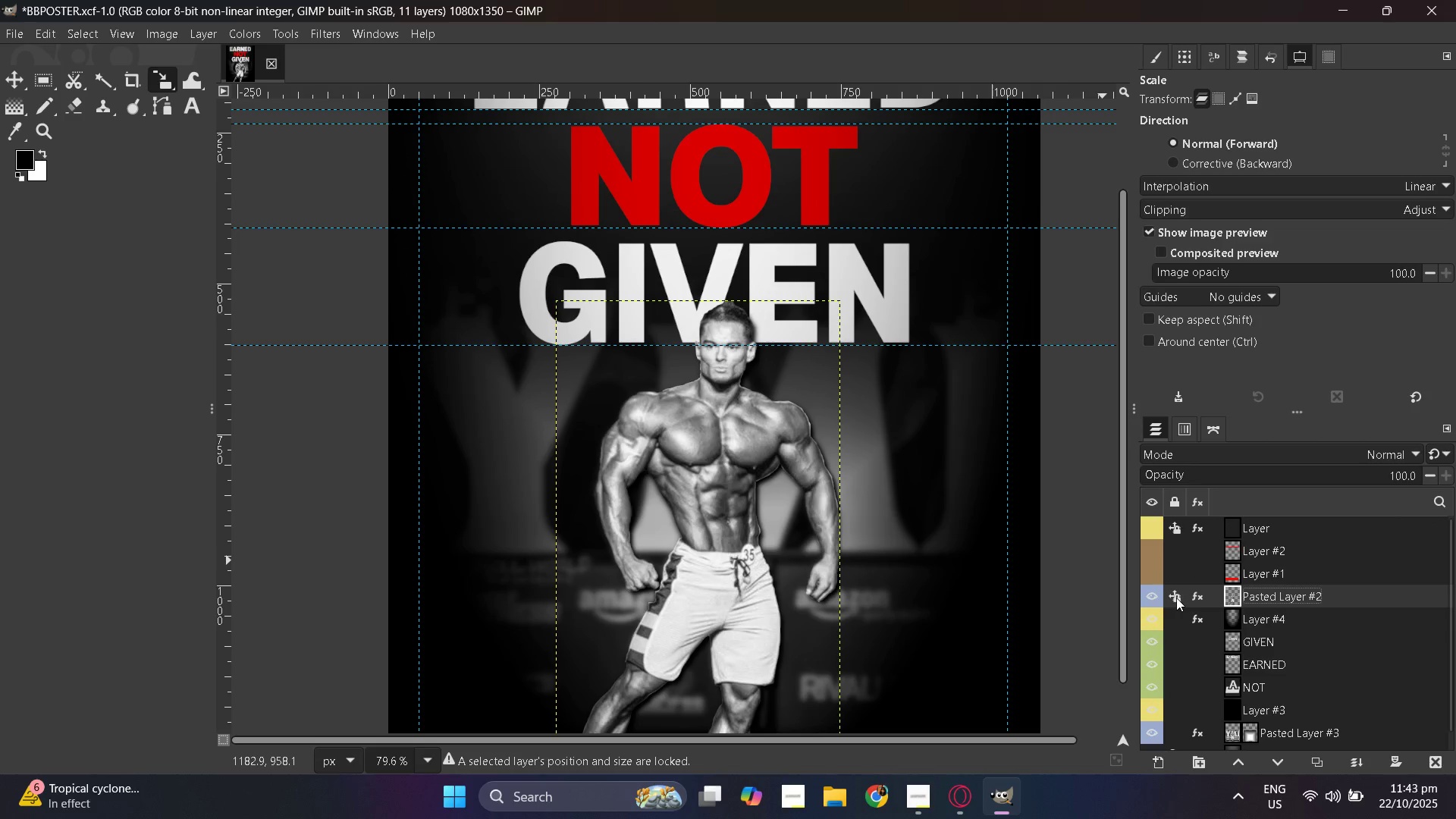 
wait(5.02)
 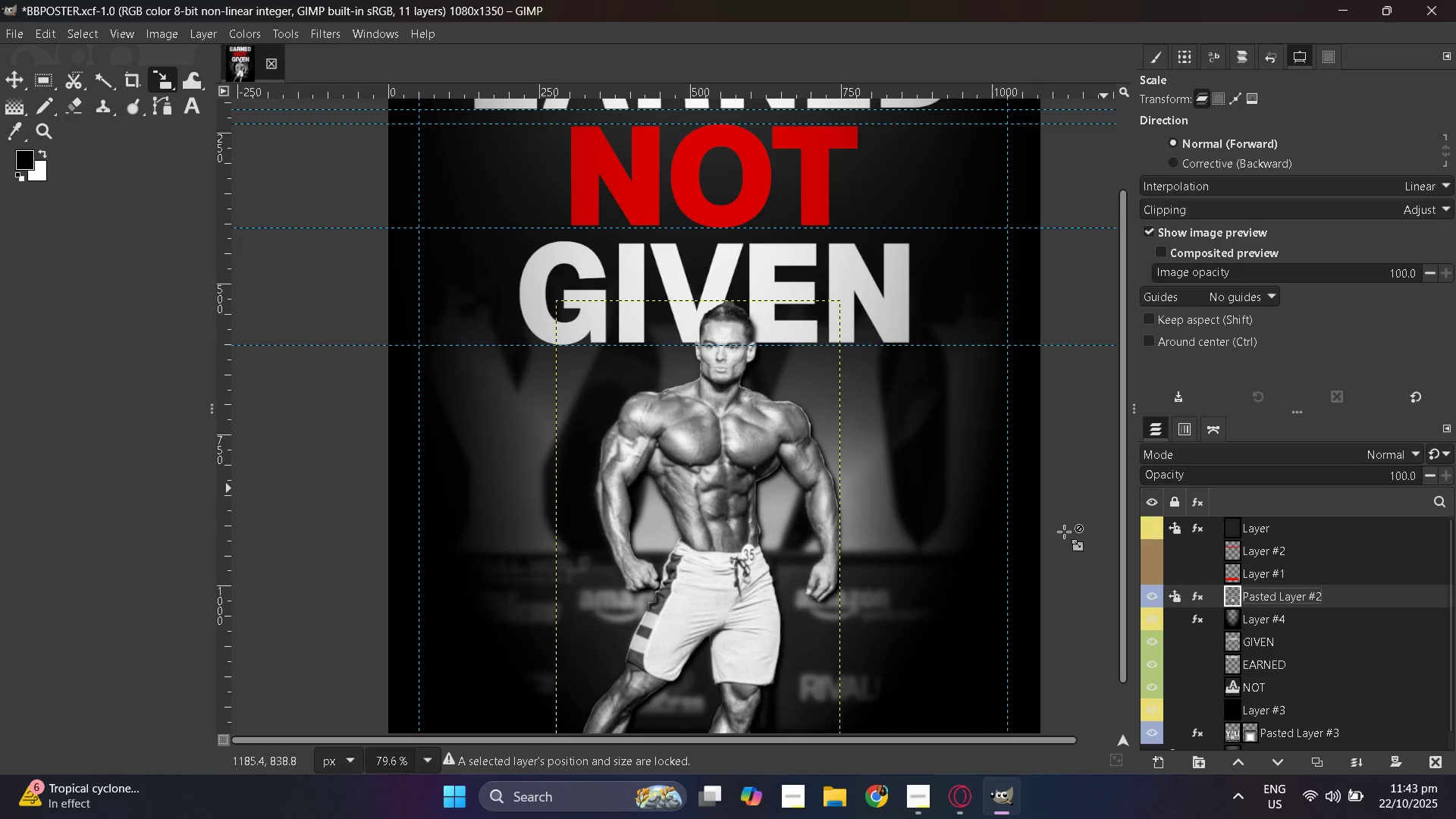 
left_click([1177, 599])
 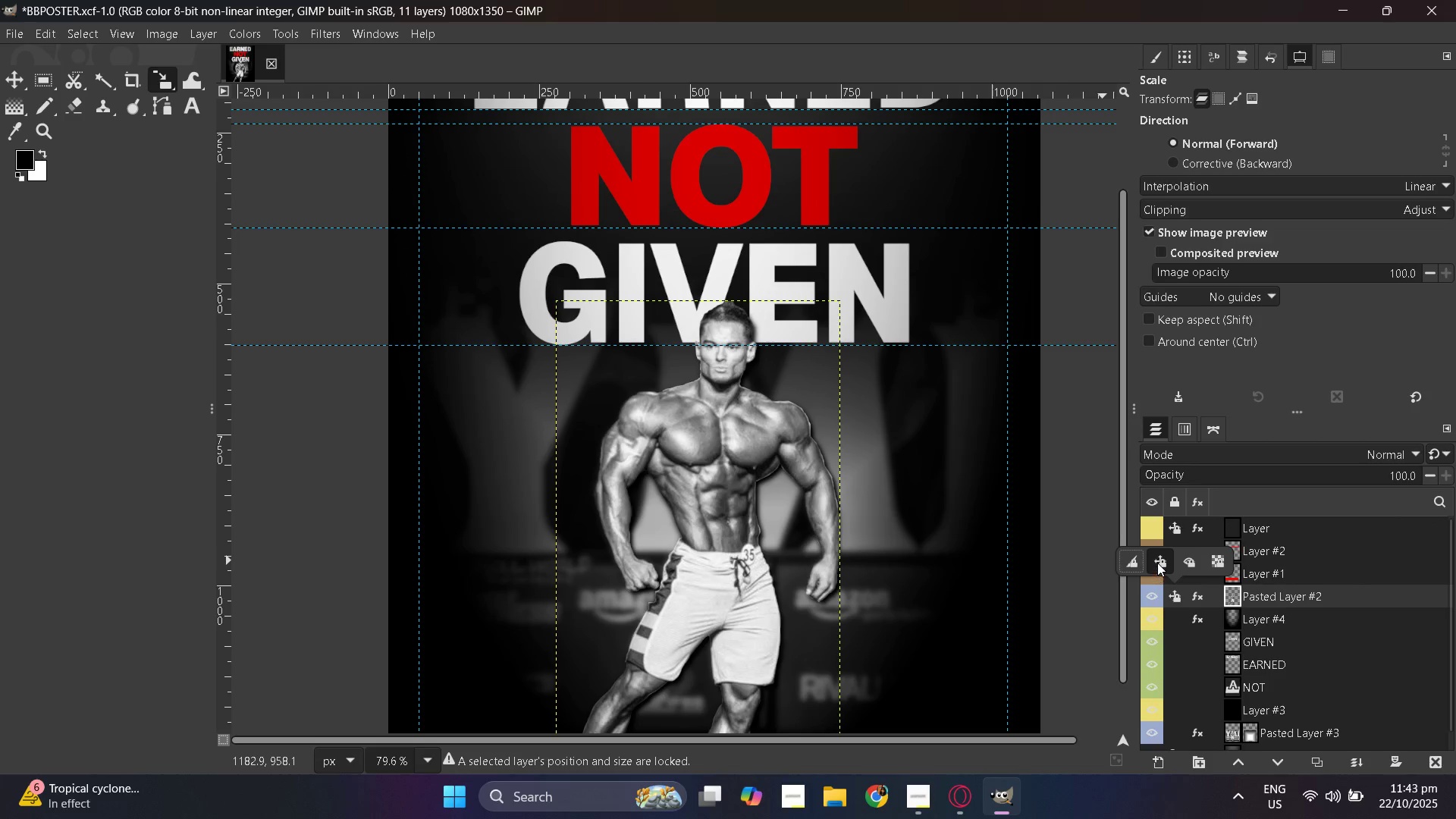 
left_click([1157, 563])
 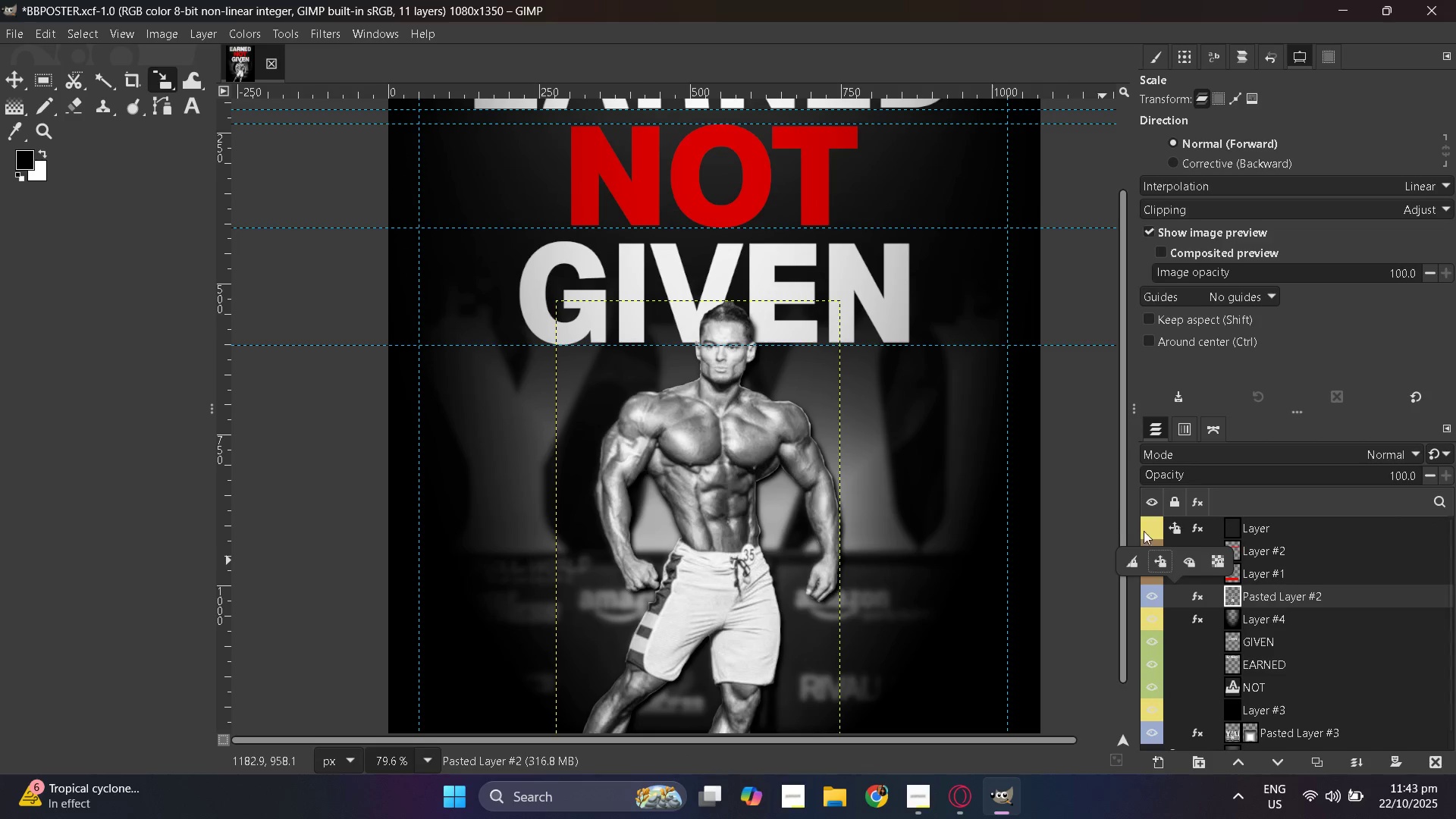 
scroll: coordinate [1269, 587], scroll_direction: up, amount: 1.0
 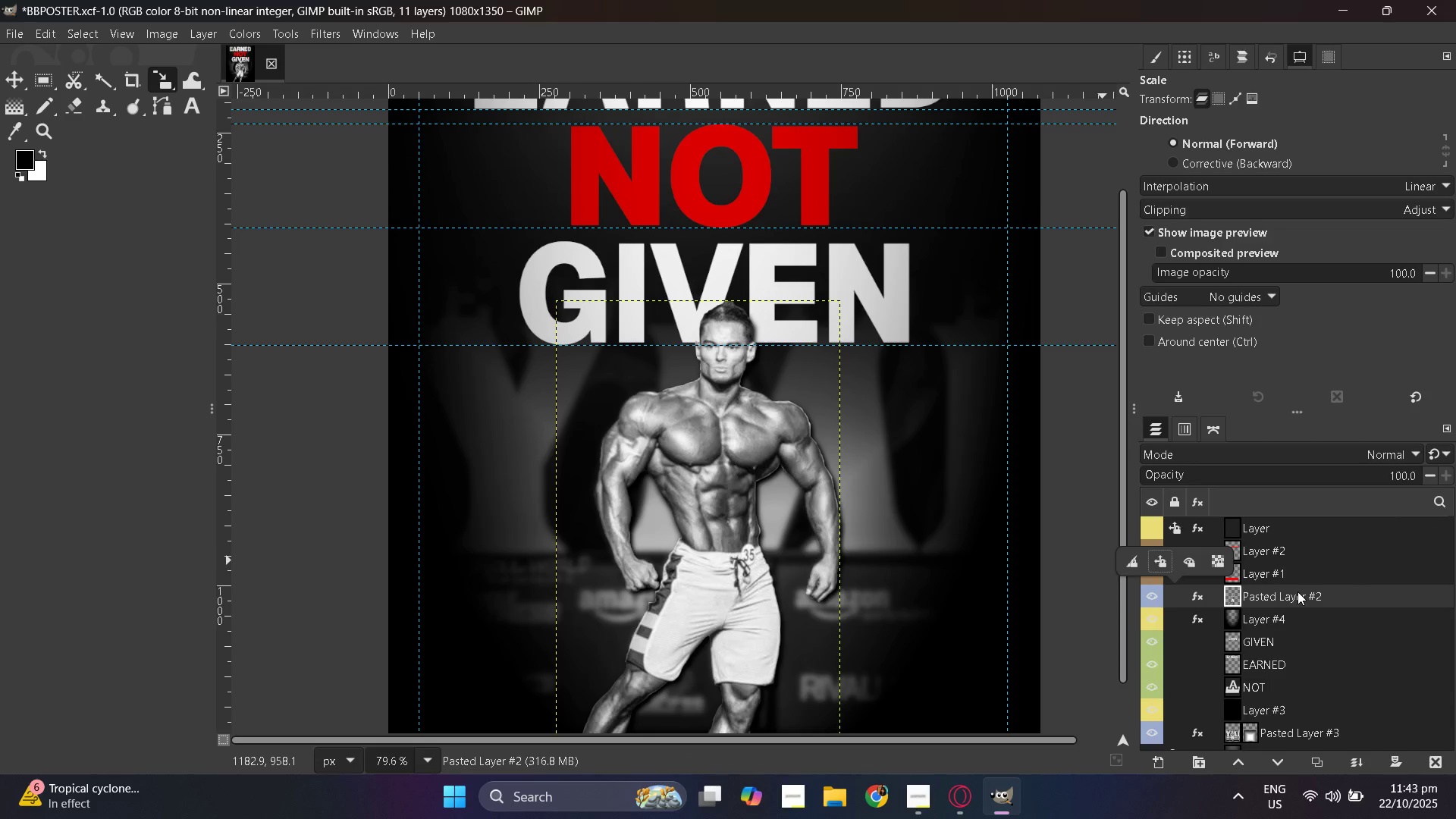 
left_click([1298, 592])
 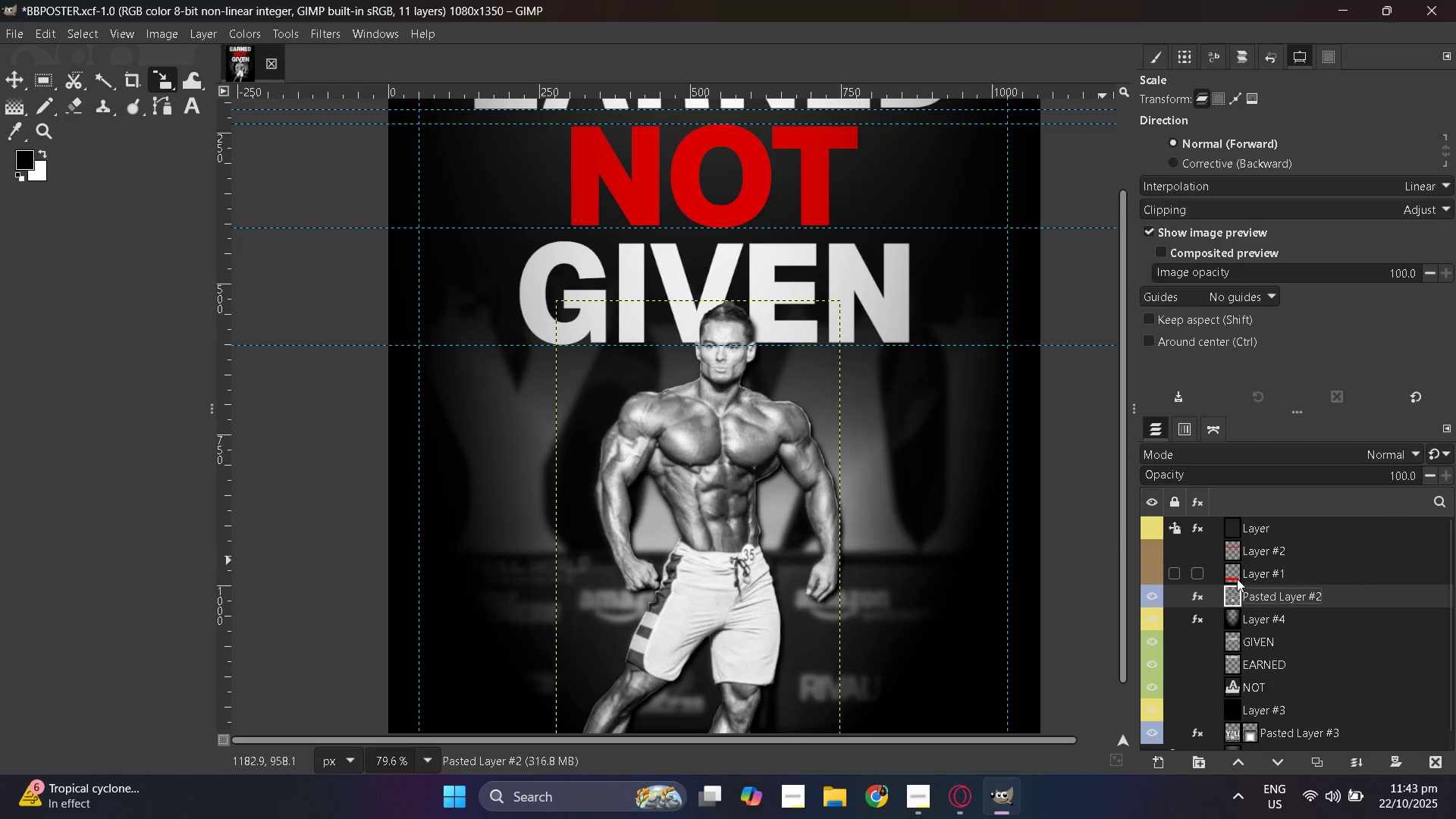 
scroll: coordinate [1237, 578], scroll_direction: up, amount: 1.0
 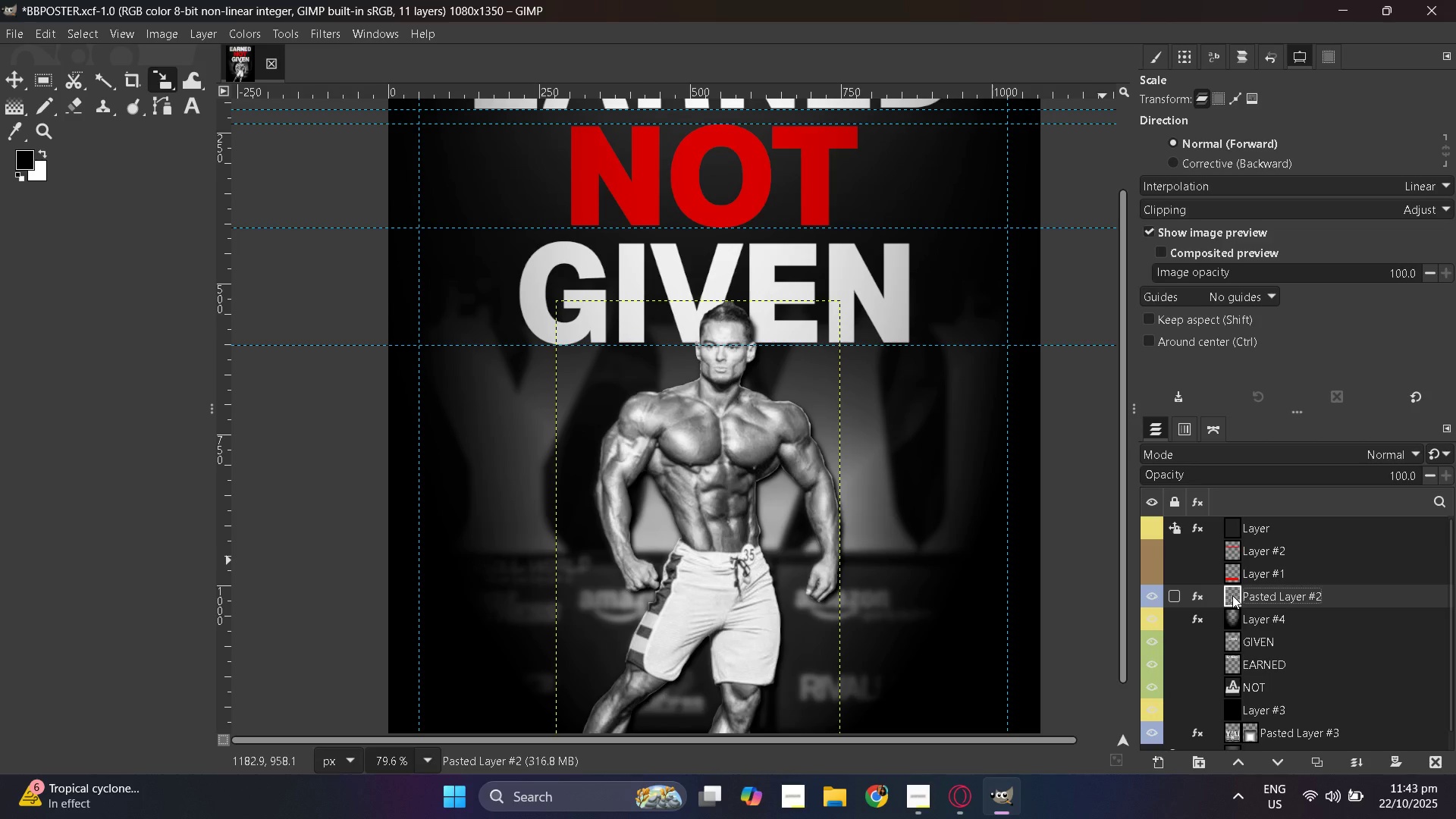 
left_click([1232, 595])
 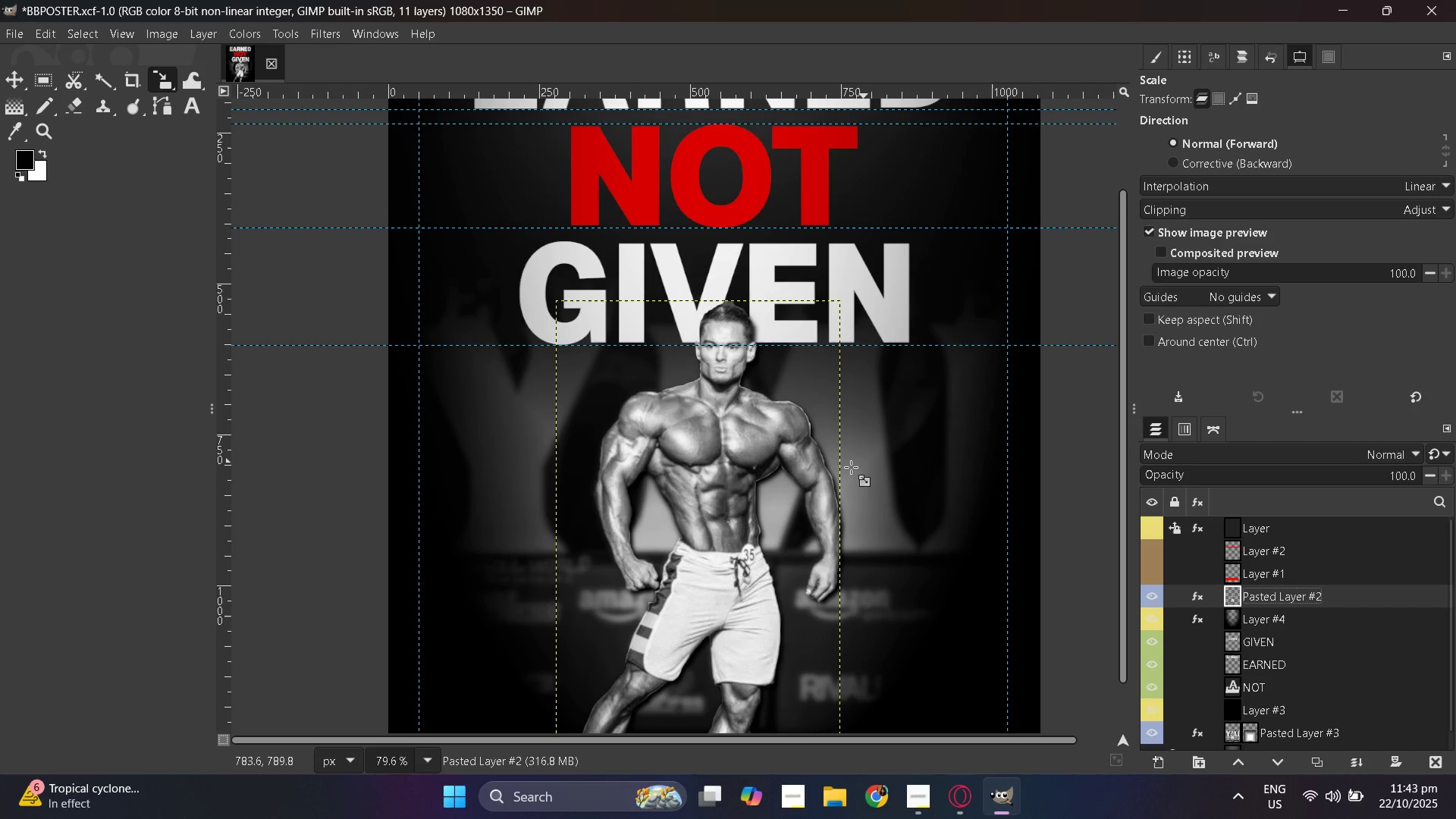 
hold_key(key=ControlLeft, duration=0.42)
scroll: coordinate [764, 485], scroll_direction: up, amount: 2.0
 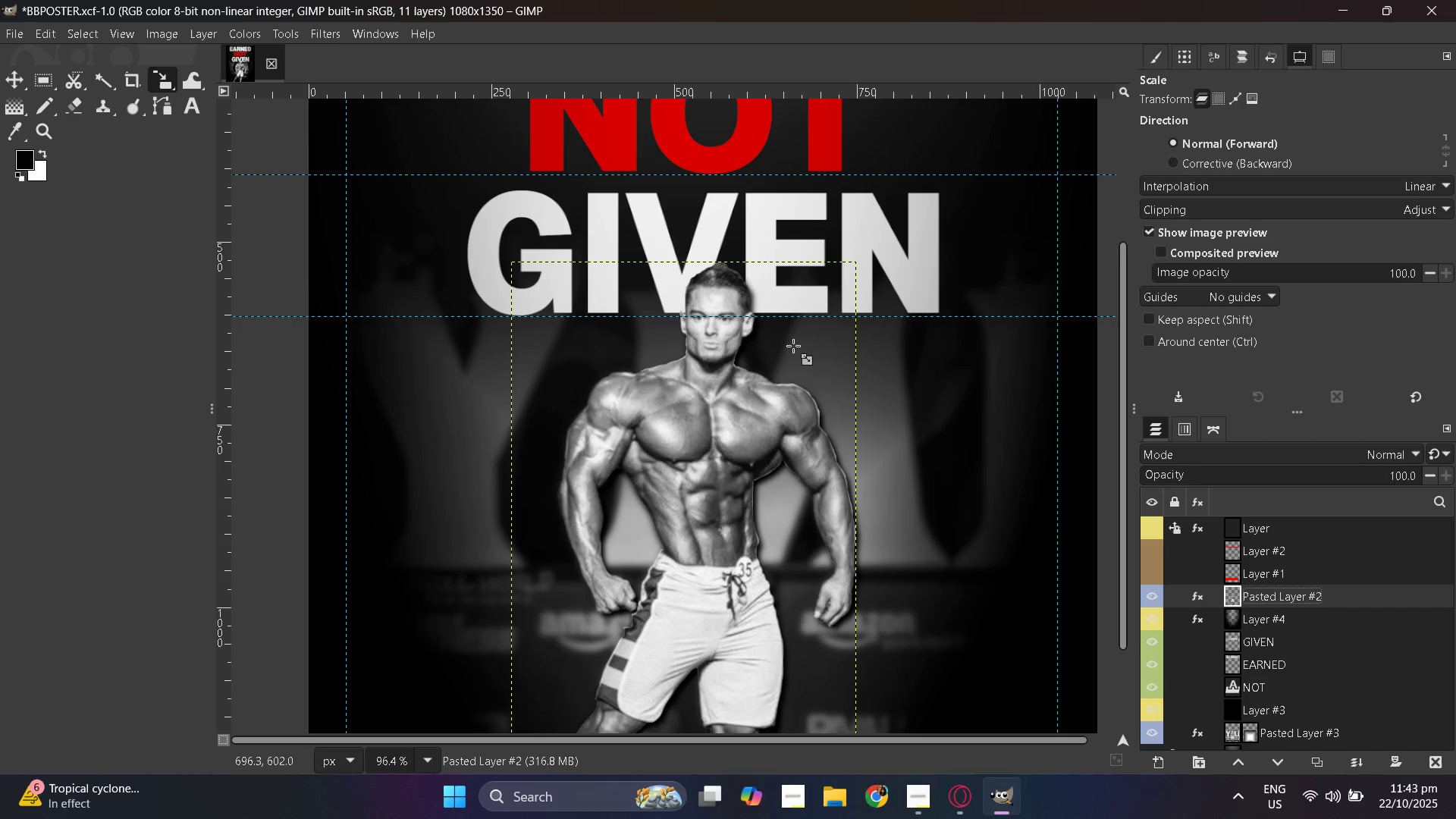 
left_click([713, 427])
 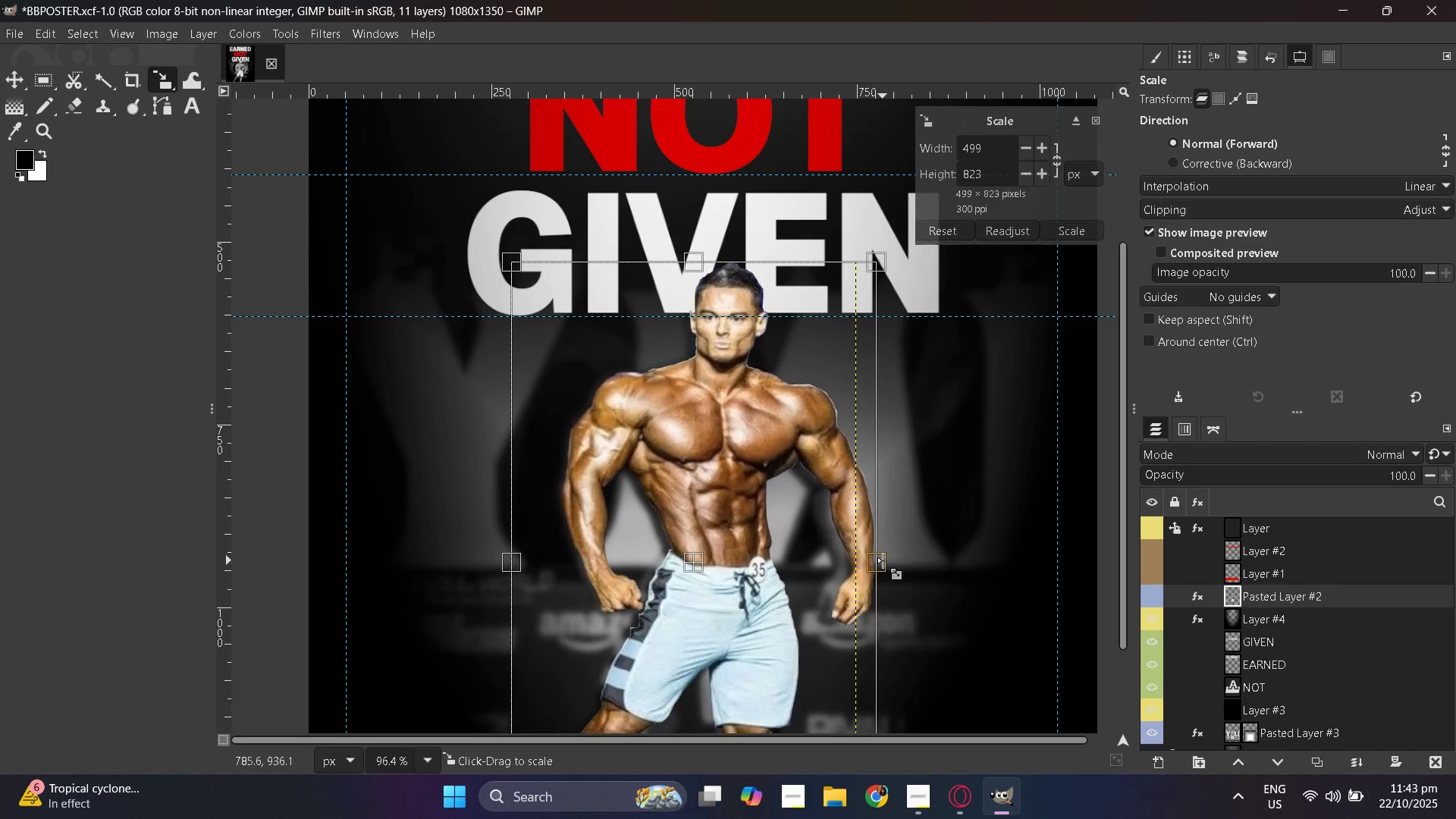 
wait(5.66)
 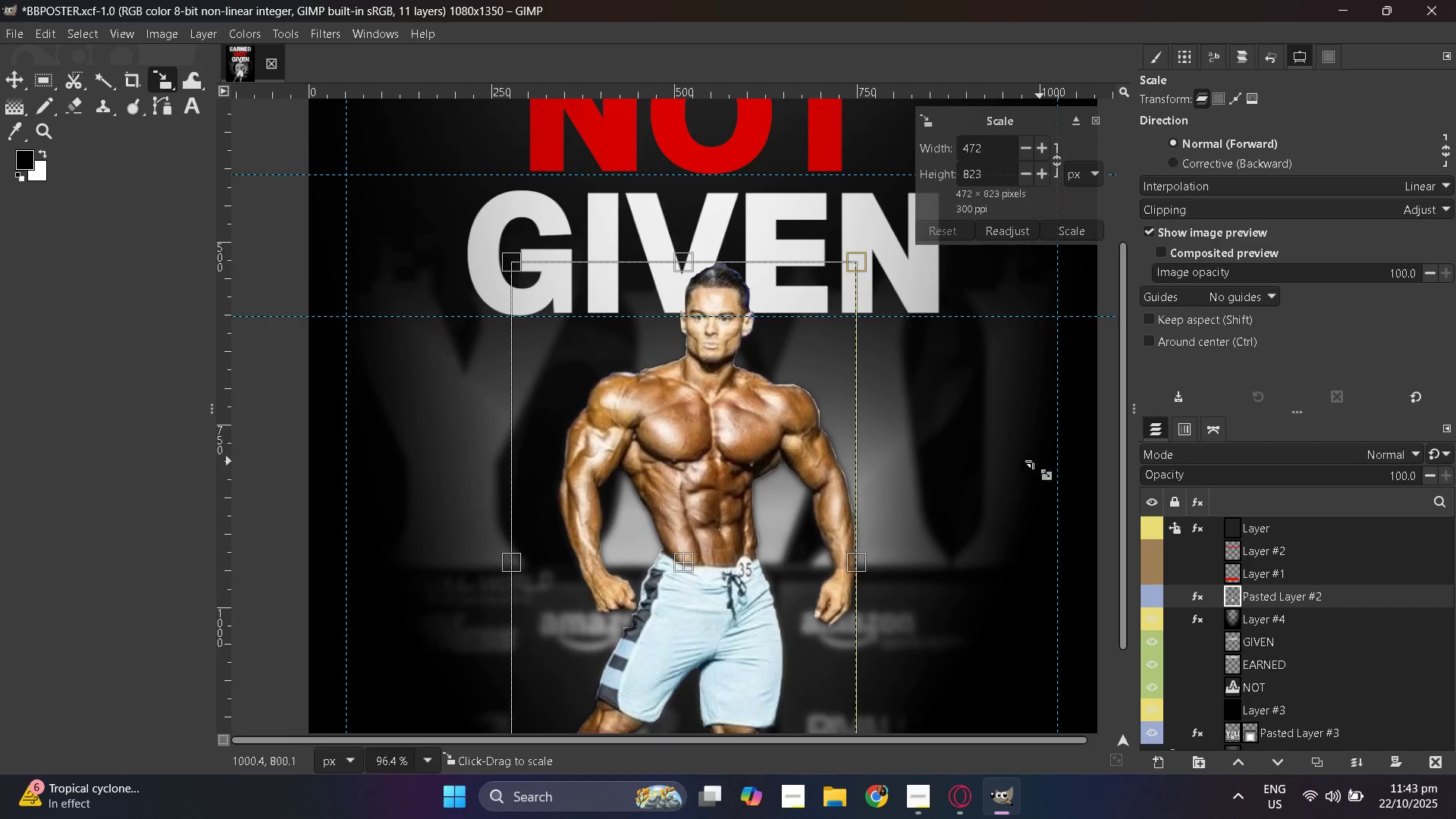 
key(Control+ControlLeft)
 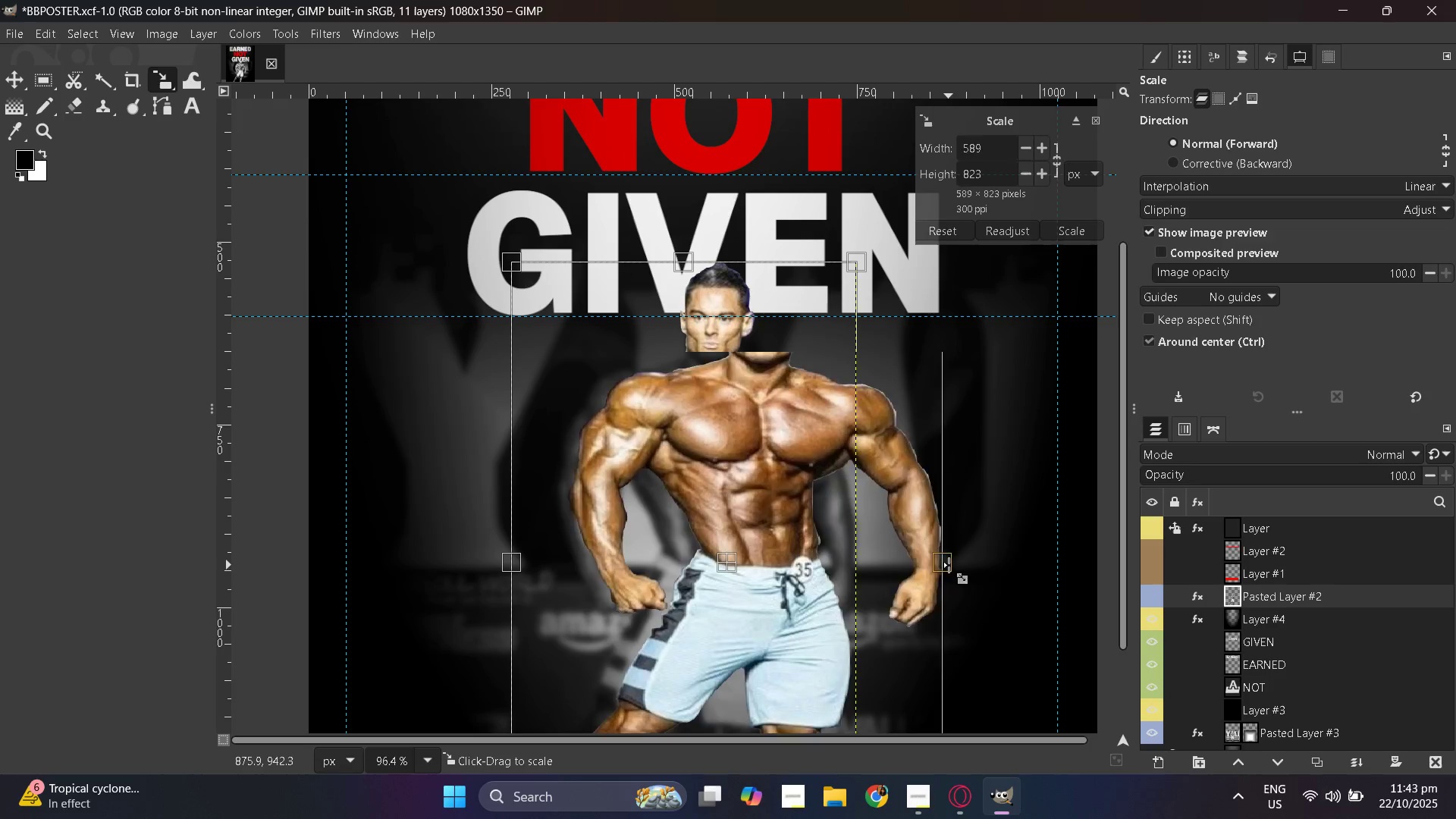 
key(Control+Z)
 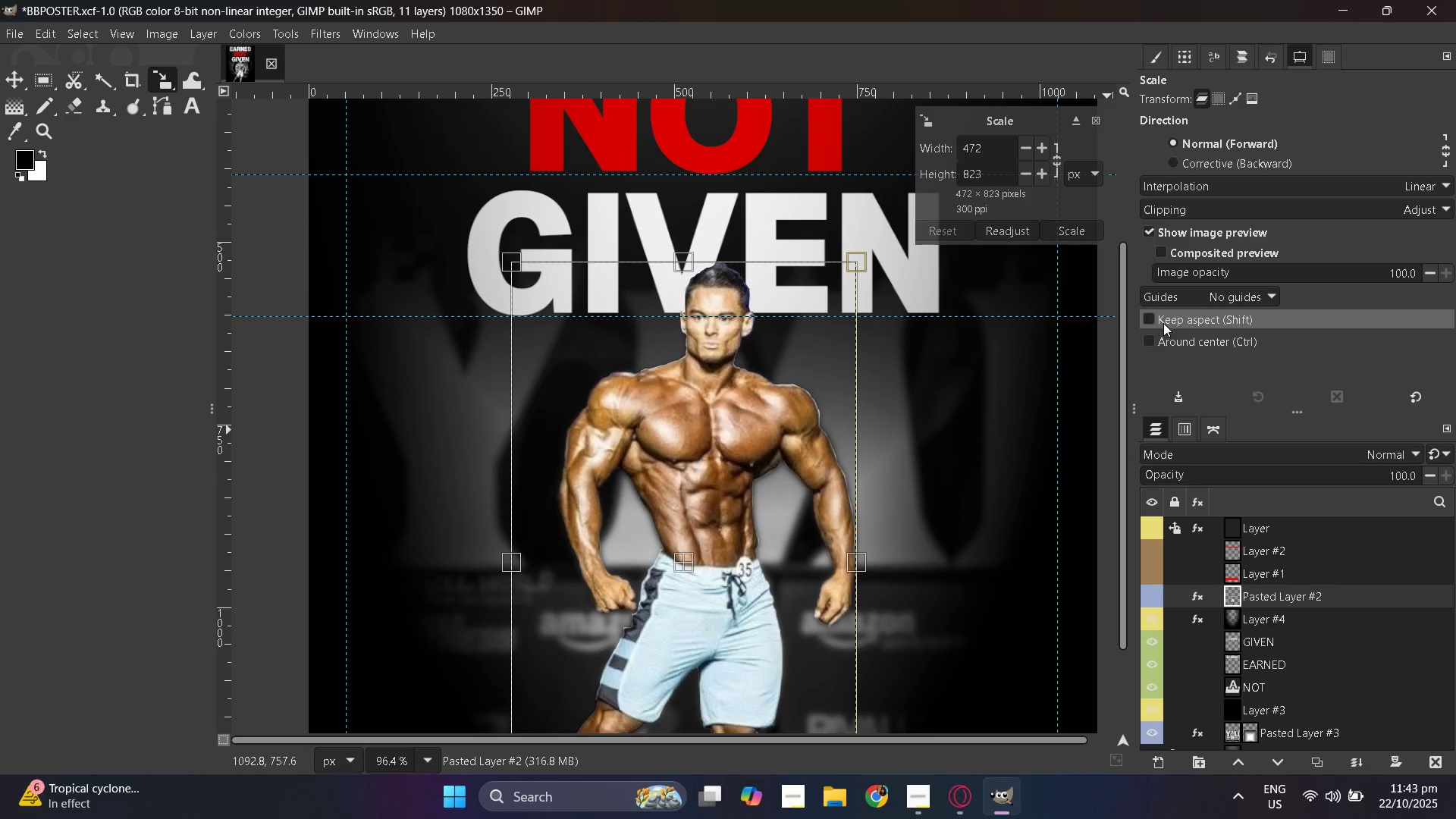 
left_click([1150, 318])
 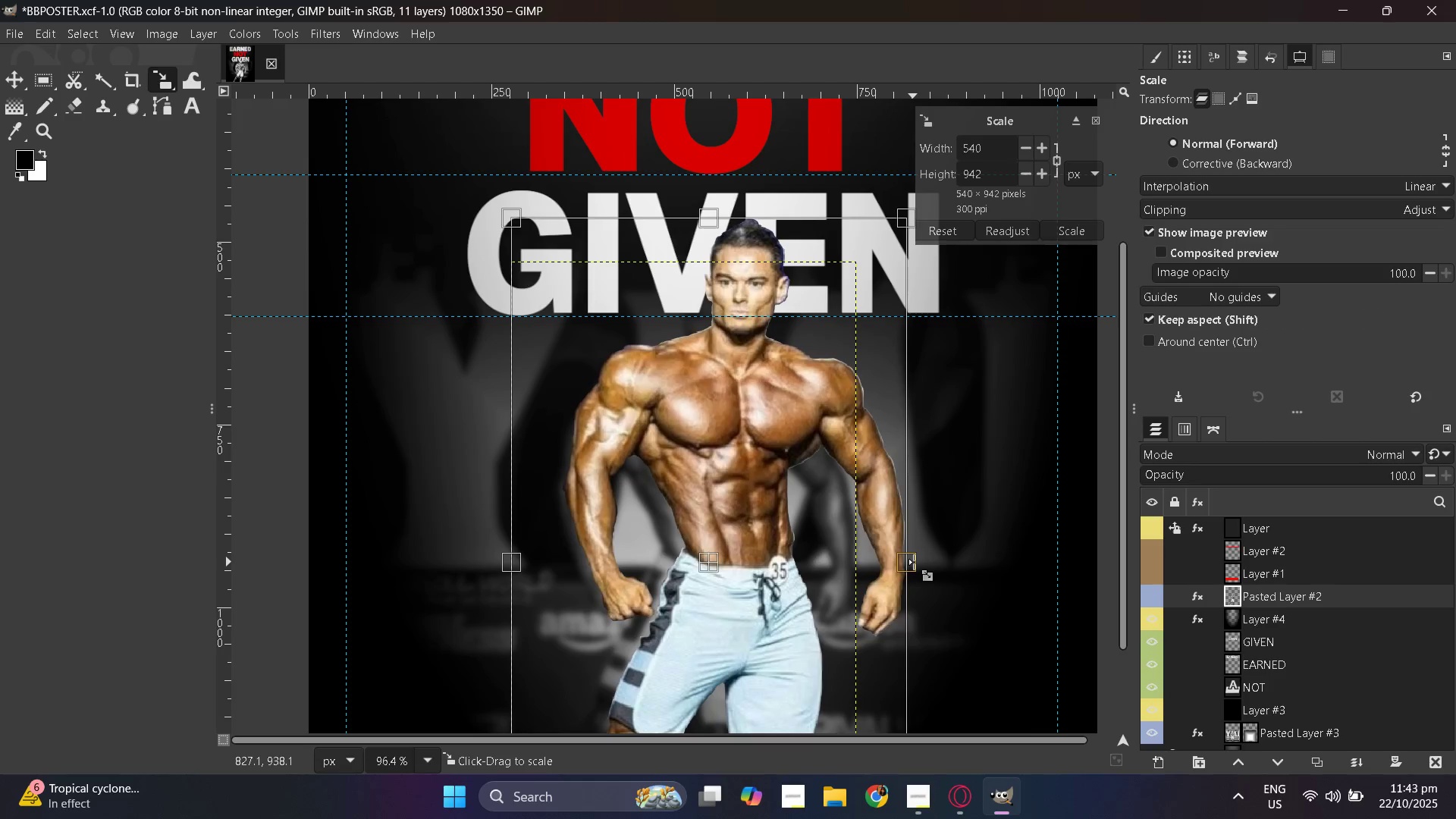 
wait(7.03)
 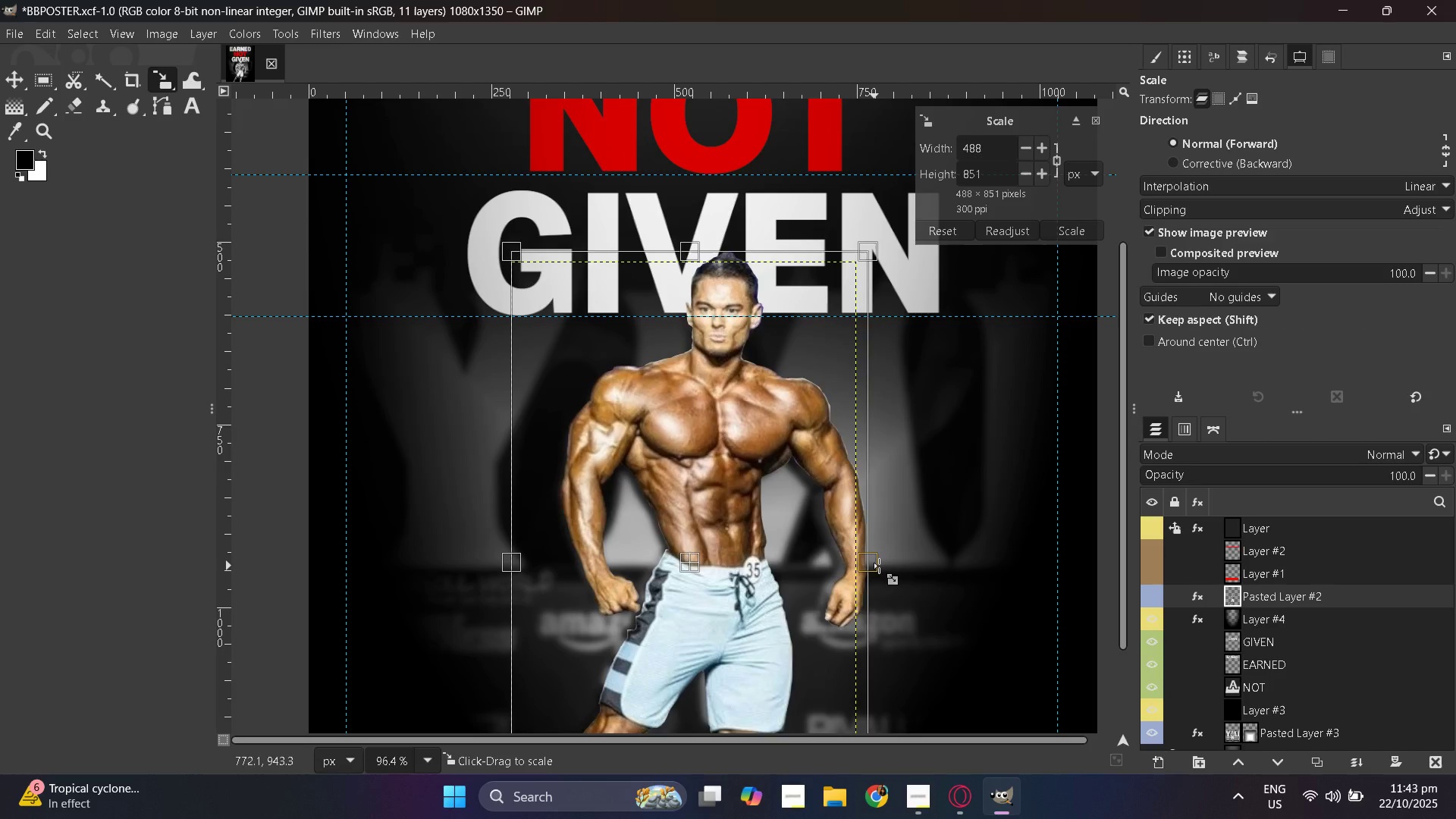 
key(Control+Z)
 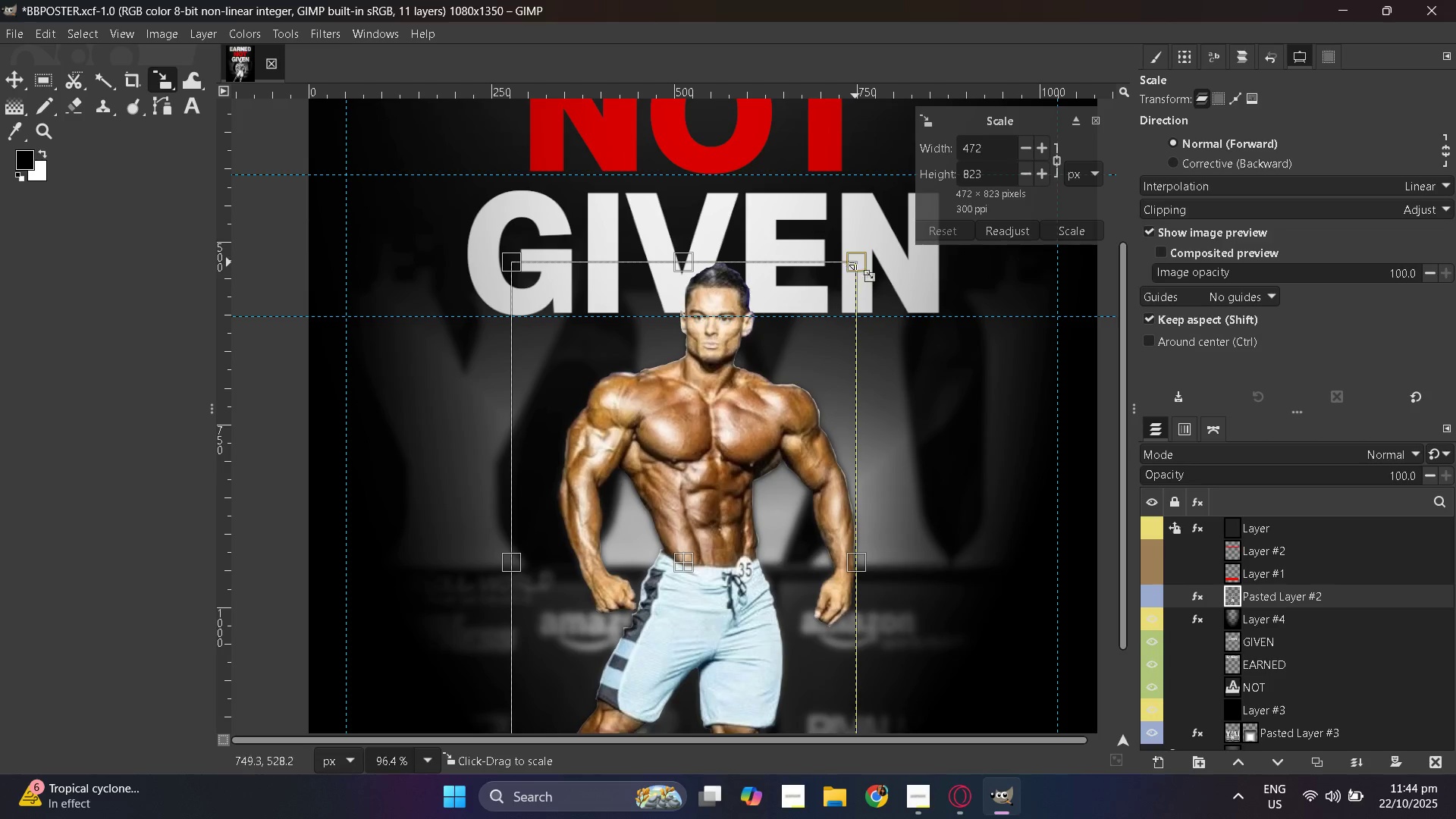 
wait(5.21)
 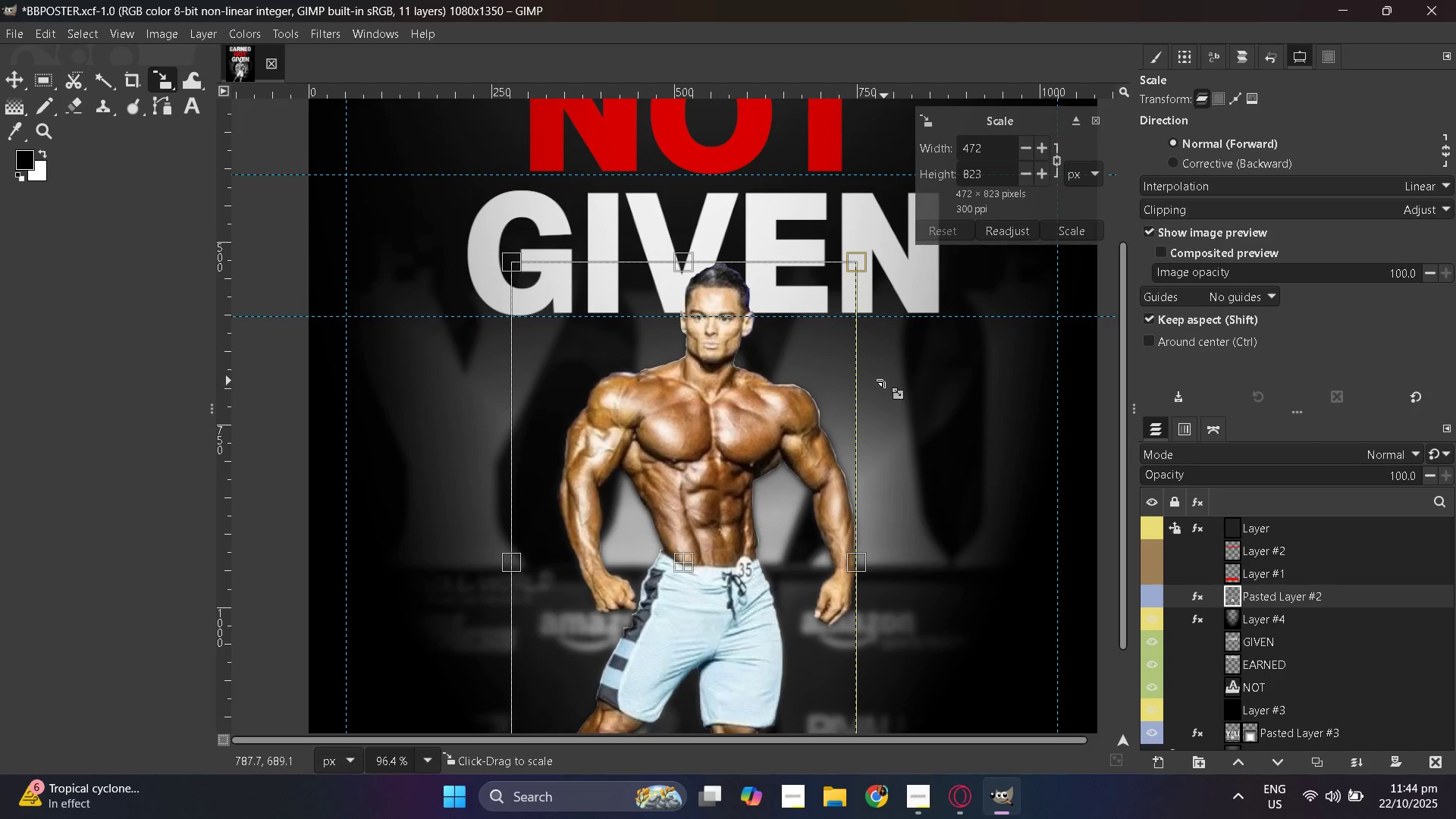 
hold_key(key=ControlLeft, duration=1.52)
scroll: coordinate [720, 457], scroll_direction: down, amount: 4.0
 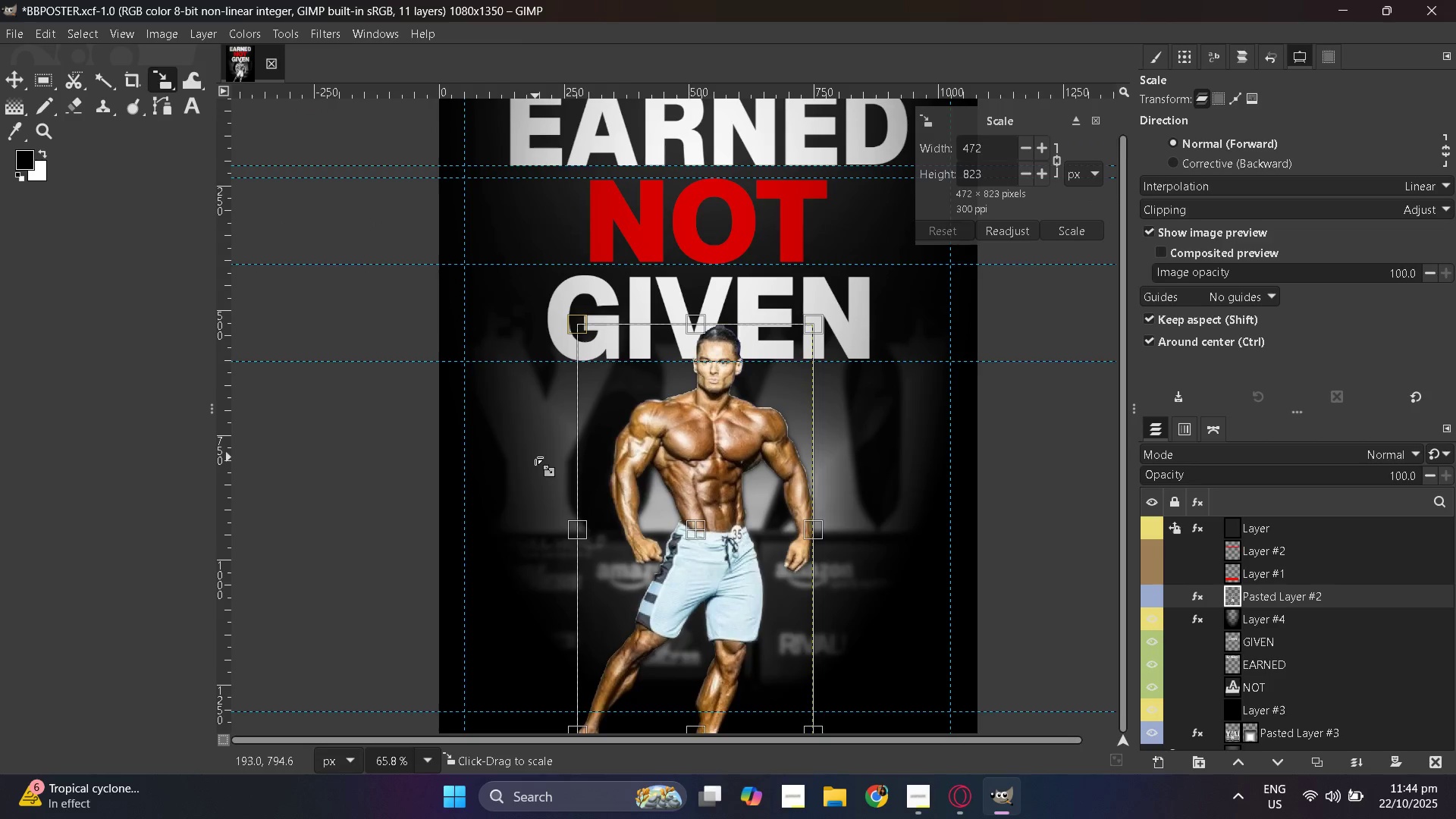 
hold_key(key=ControlLeft, duration=1.52)
scroll: coordinate [535, 457], scroll_direction: down, amount: 1.0
 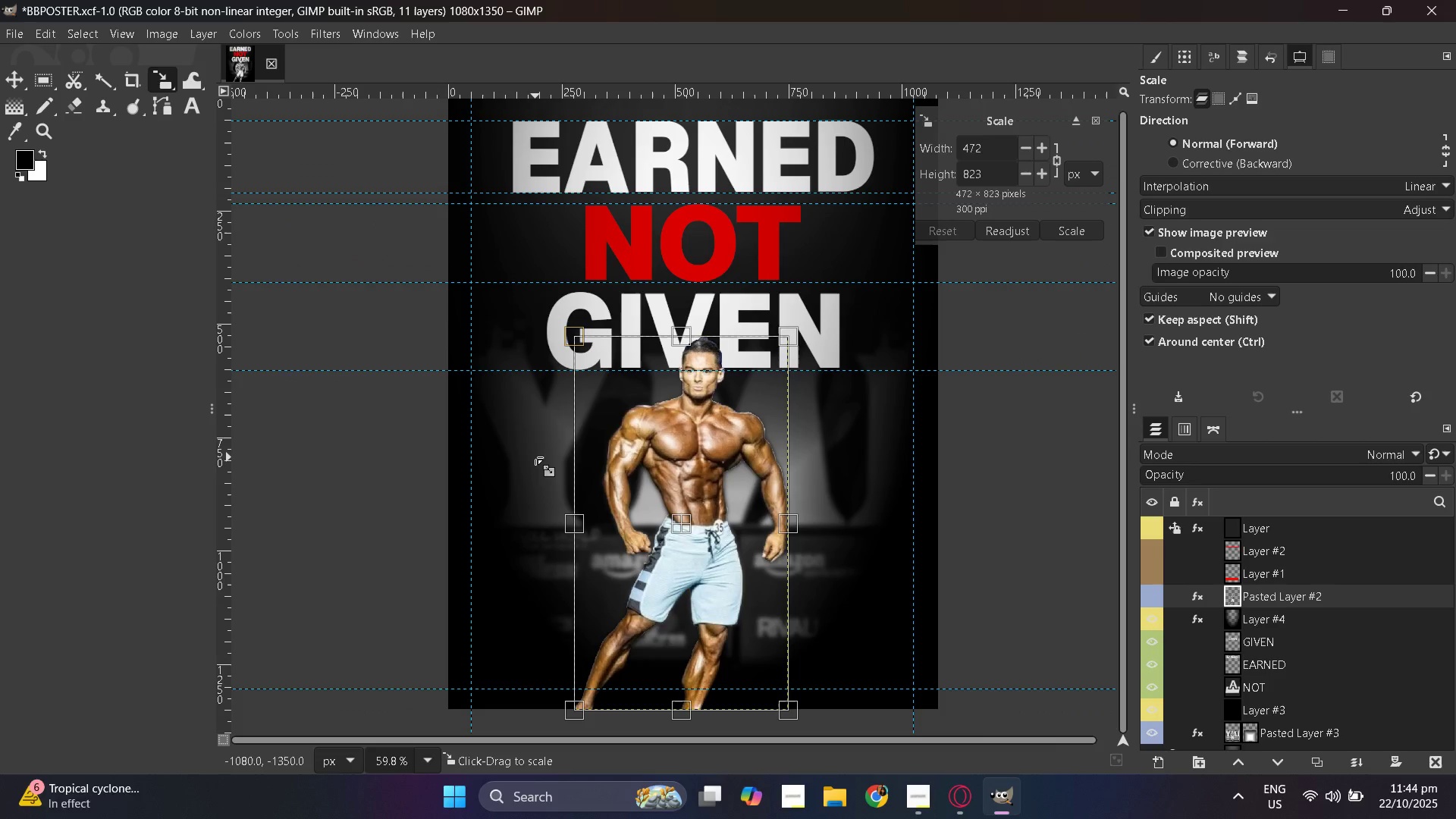 
hold_key(key=ControlLeft, duration=0.8)
scroll: coordinate [535, 457], scroll_direction: up, amount: 1.0
 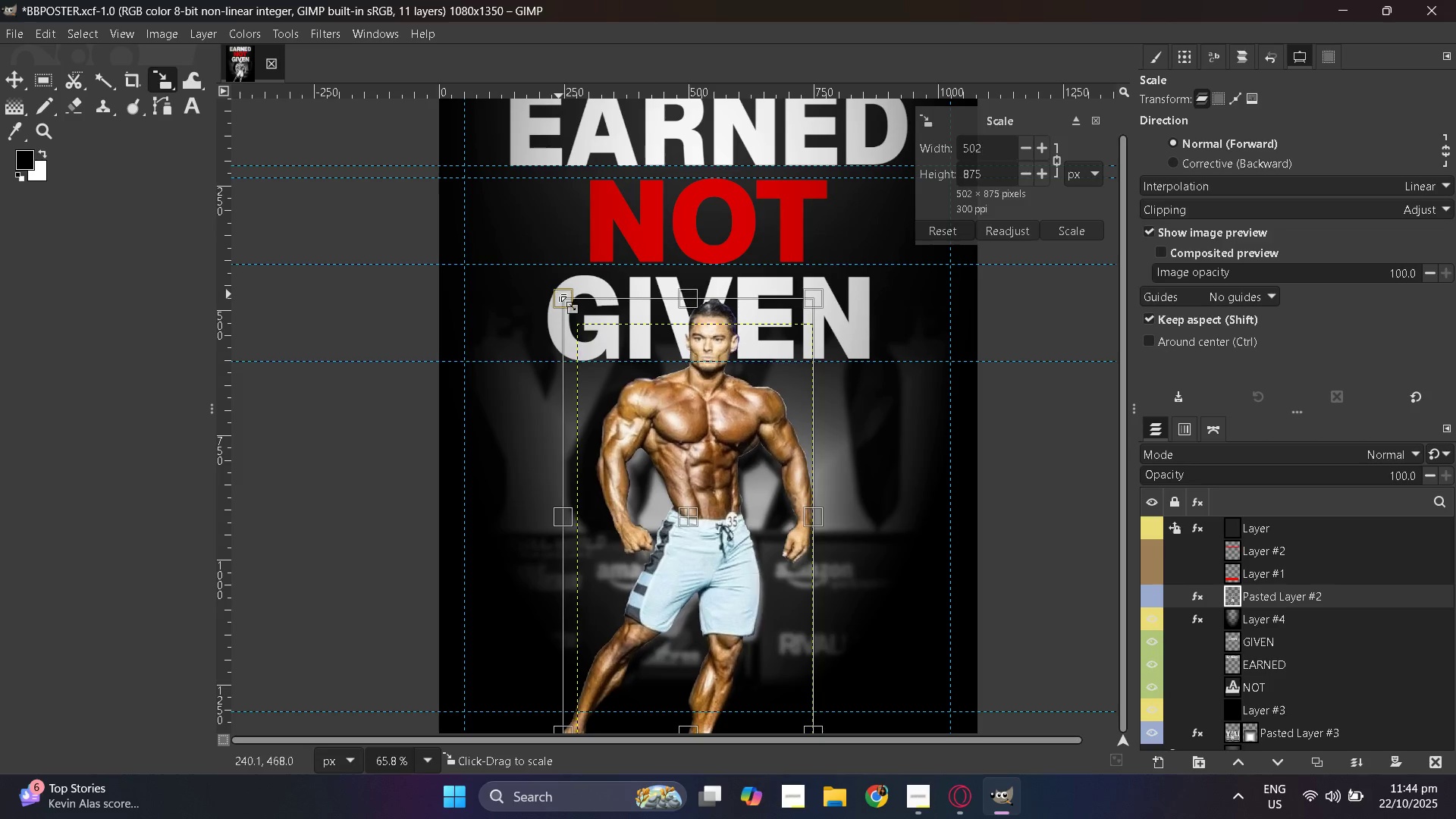 
key(Control+Z)
 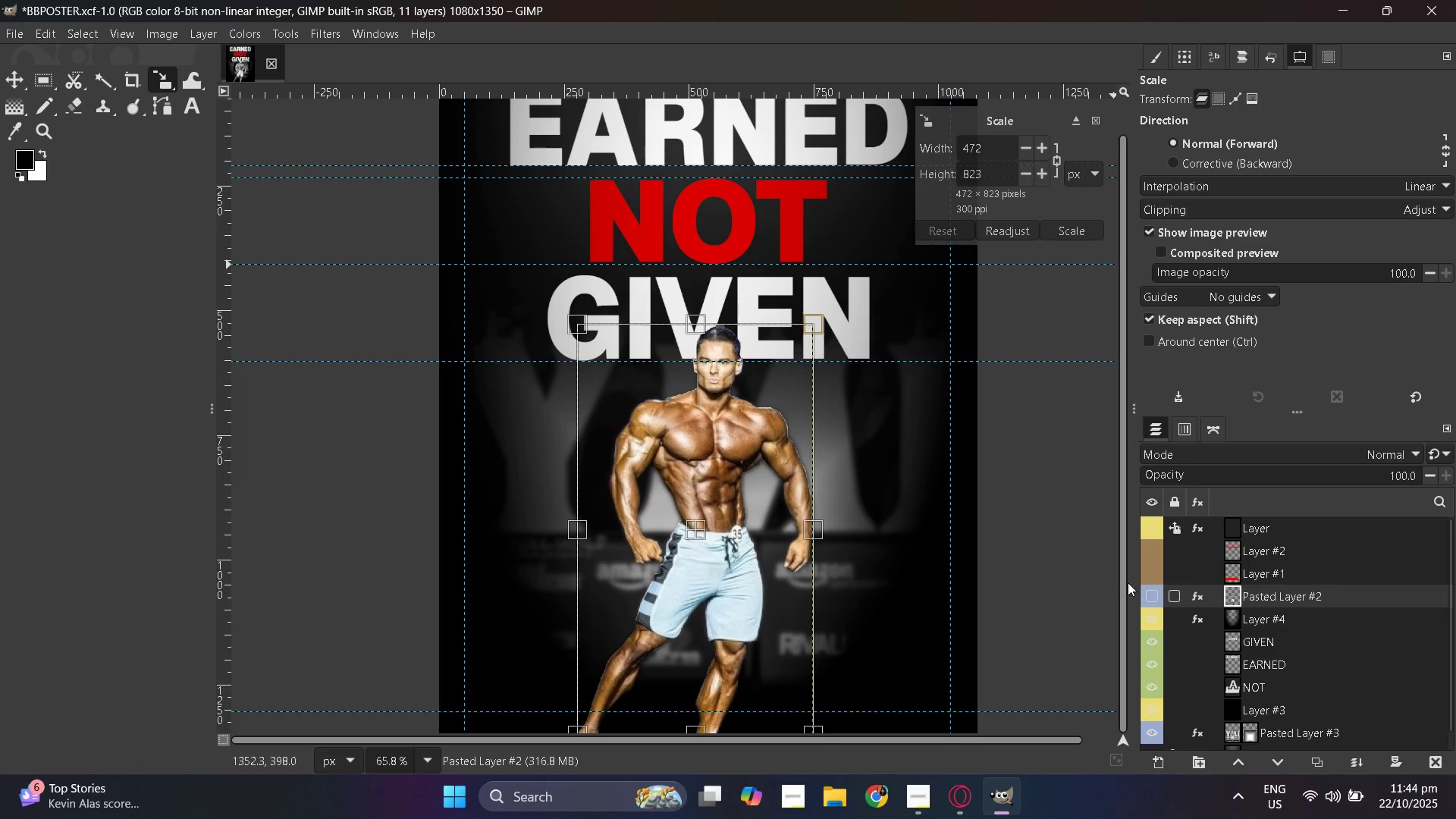 
left_click([14, 77])
 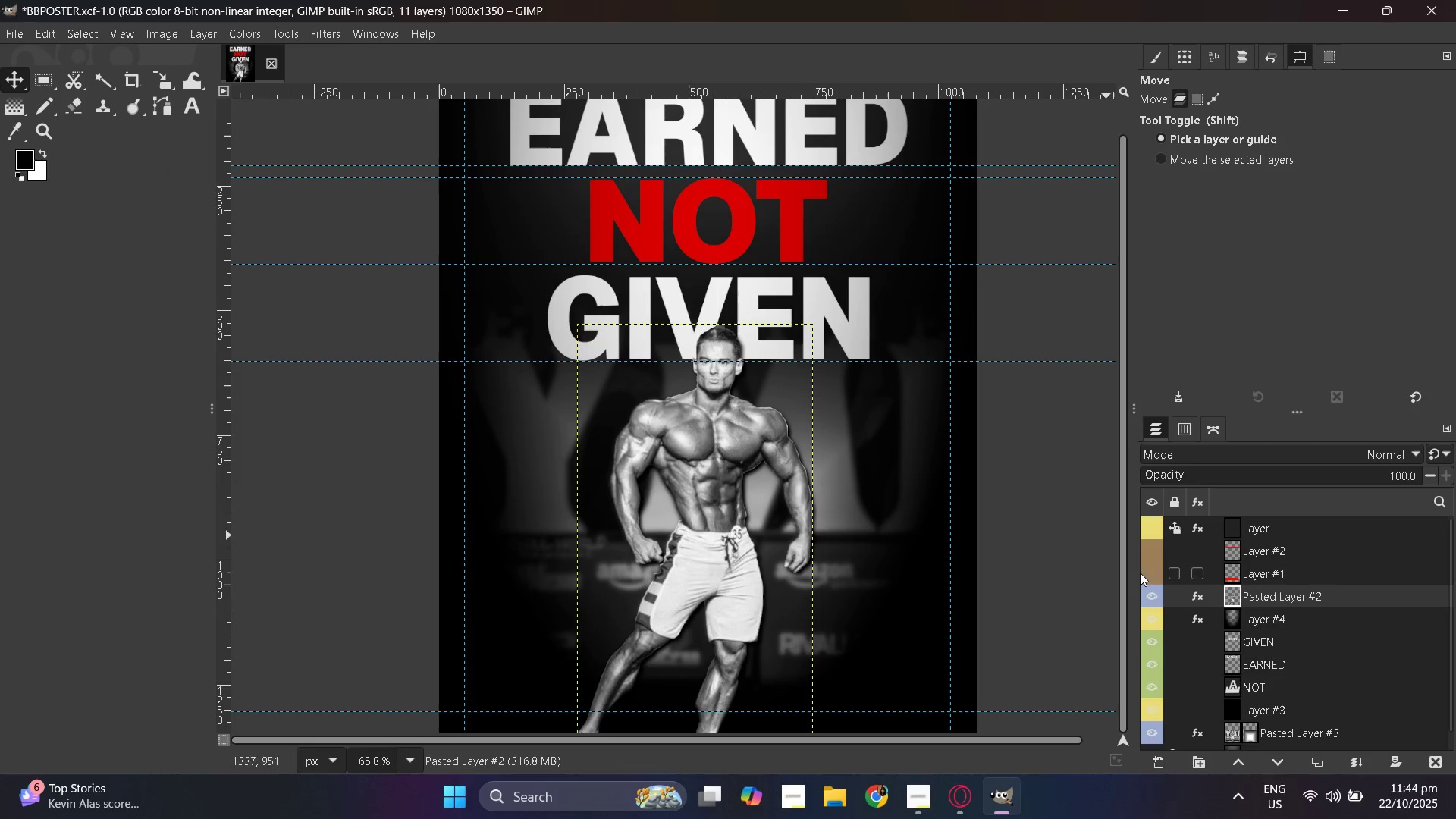 
hold_key(key=ControlLeft, duration=1.53)
scroll: coordinate [730, 535], scroll_direction: up, amount: 2.0
 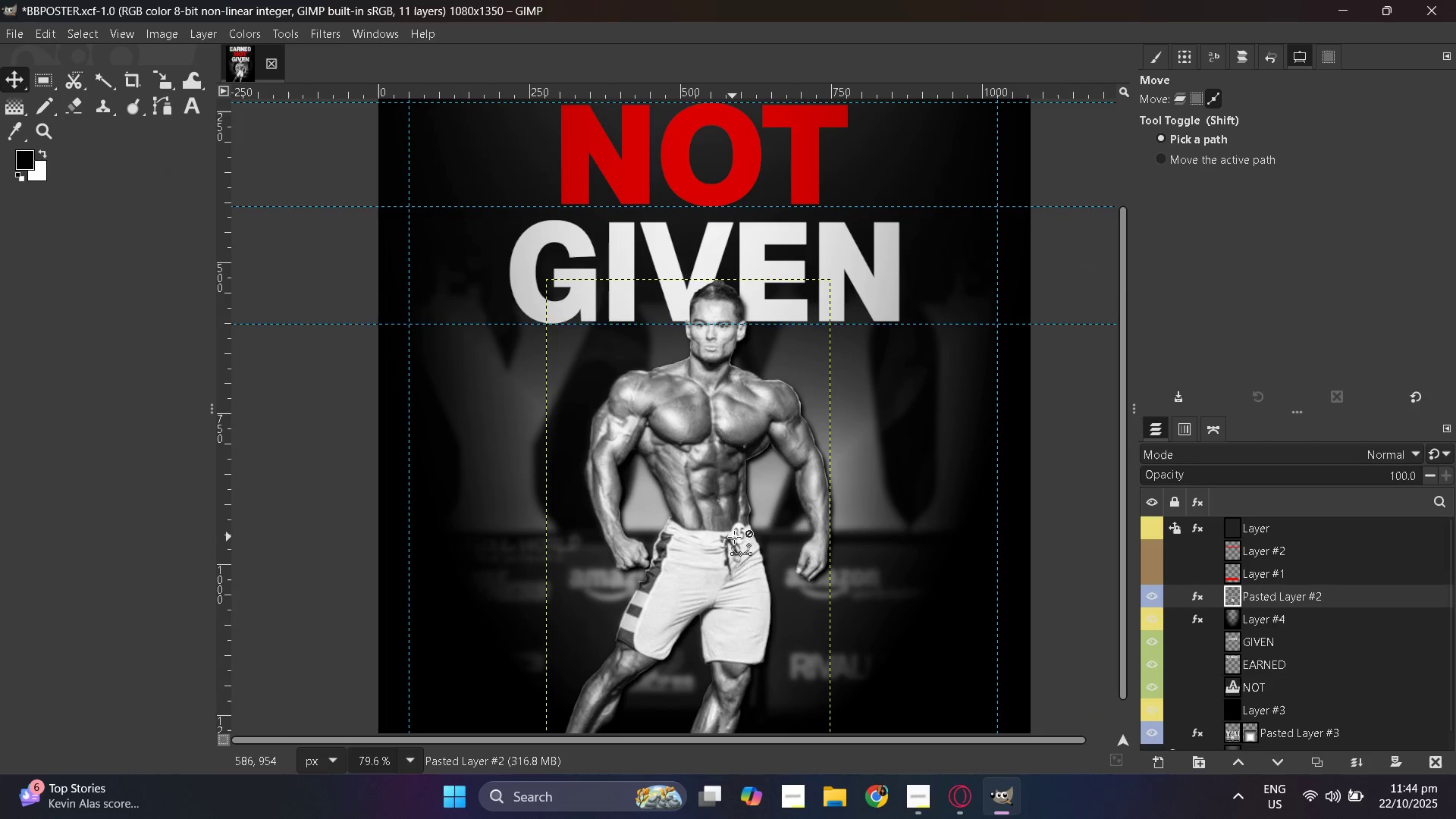 
hold_key(key=ControlLeft, duration=1.52)
scroll: coordinate [789, 546], scroll_direction: up, amount: 5.0
 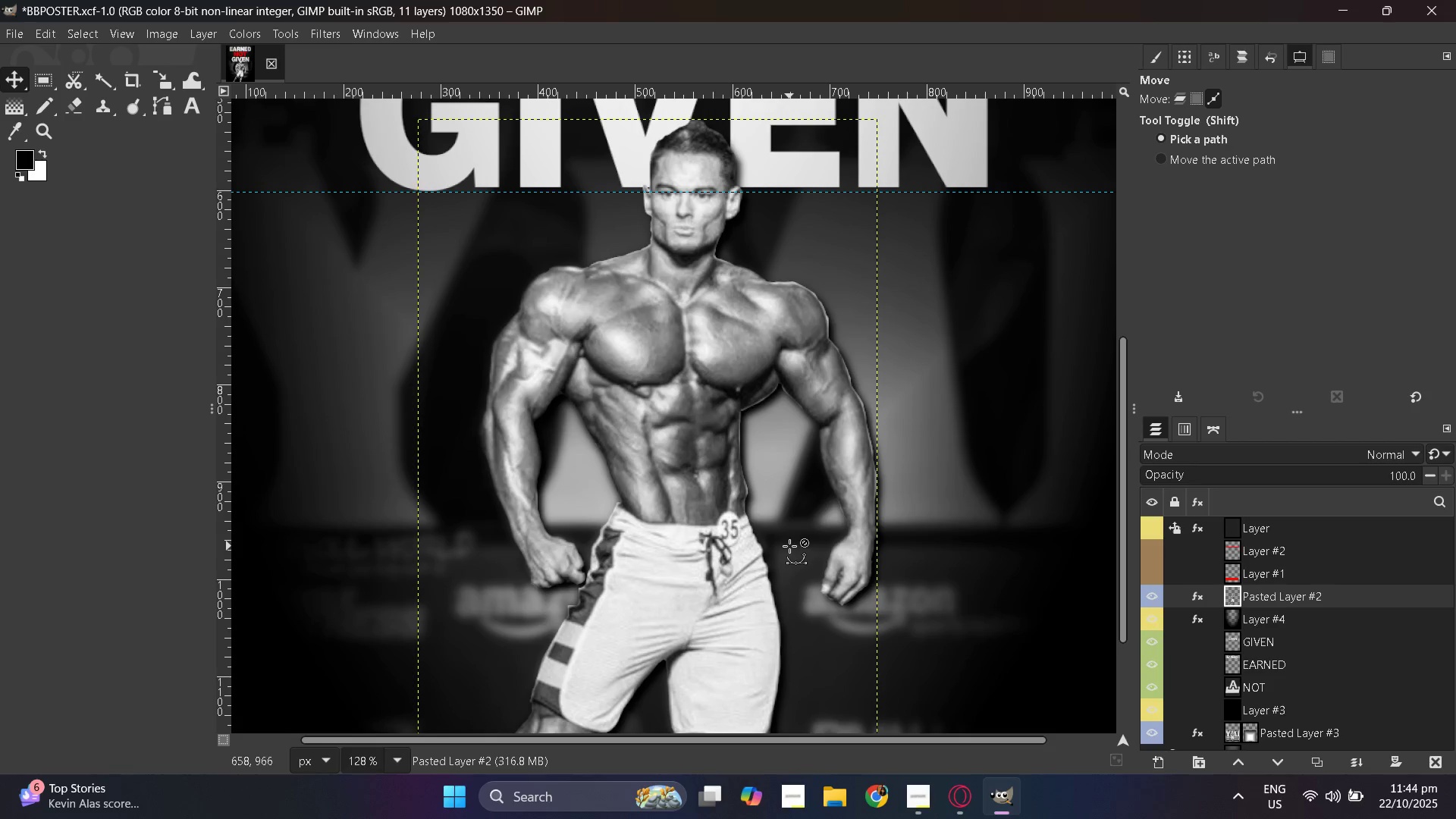 
hold_key(key=ControlLeft, duration=1.51)
scroll: coordinate [792, 546], scroll_direction: down, amount: 2.0
 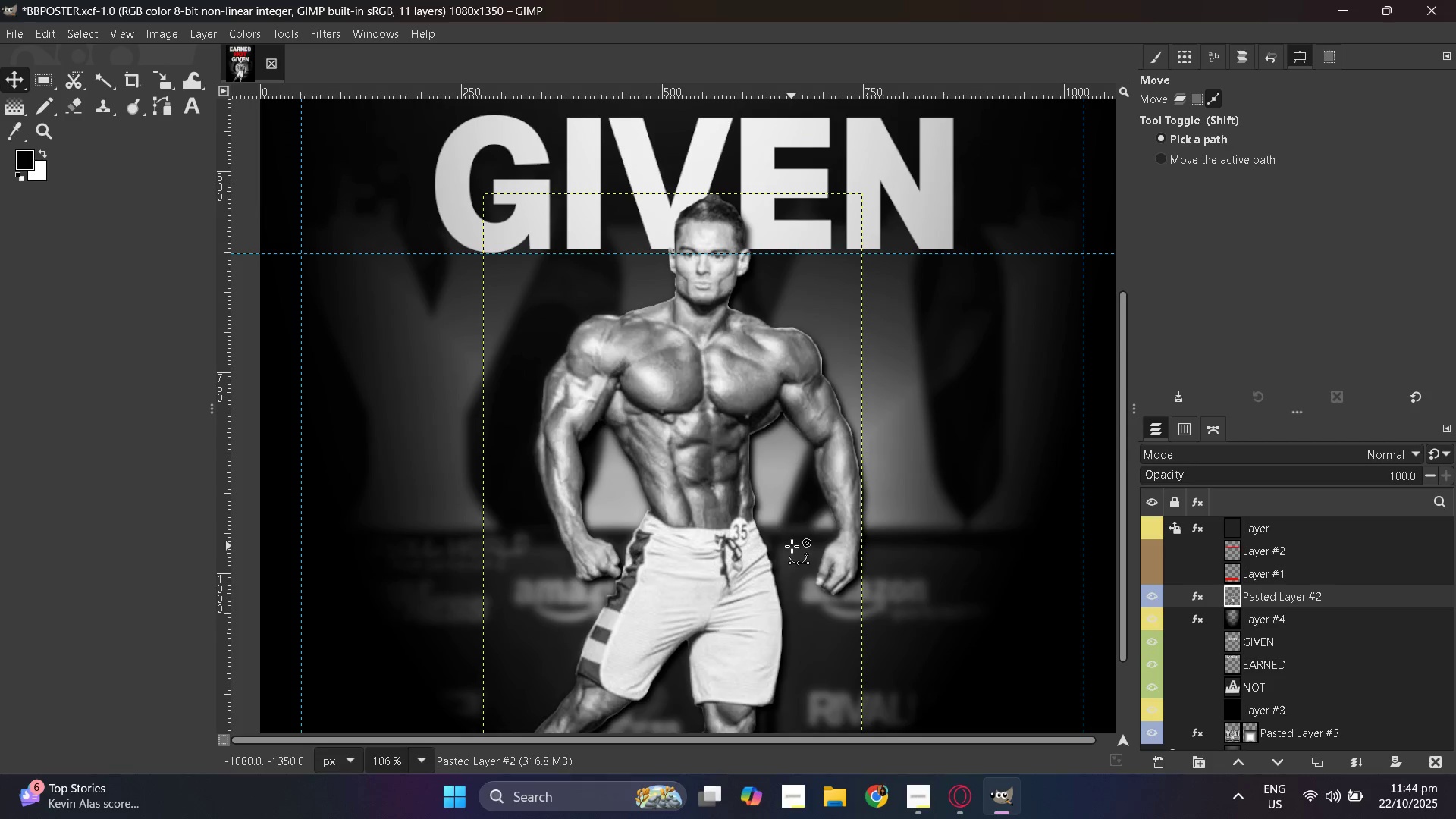 
hold_key(key=ControlLeft, duration=1.52)
 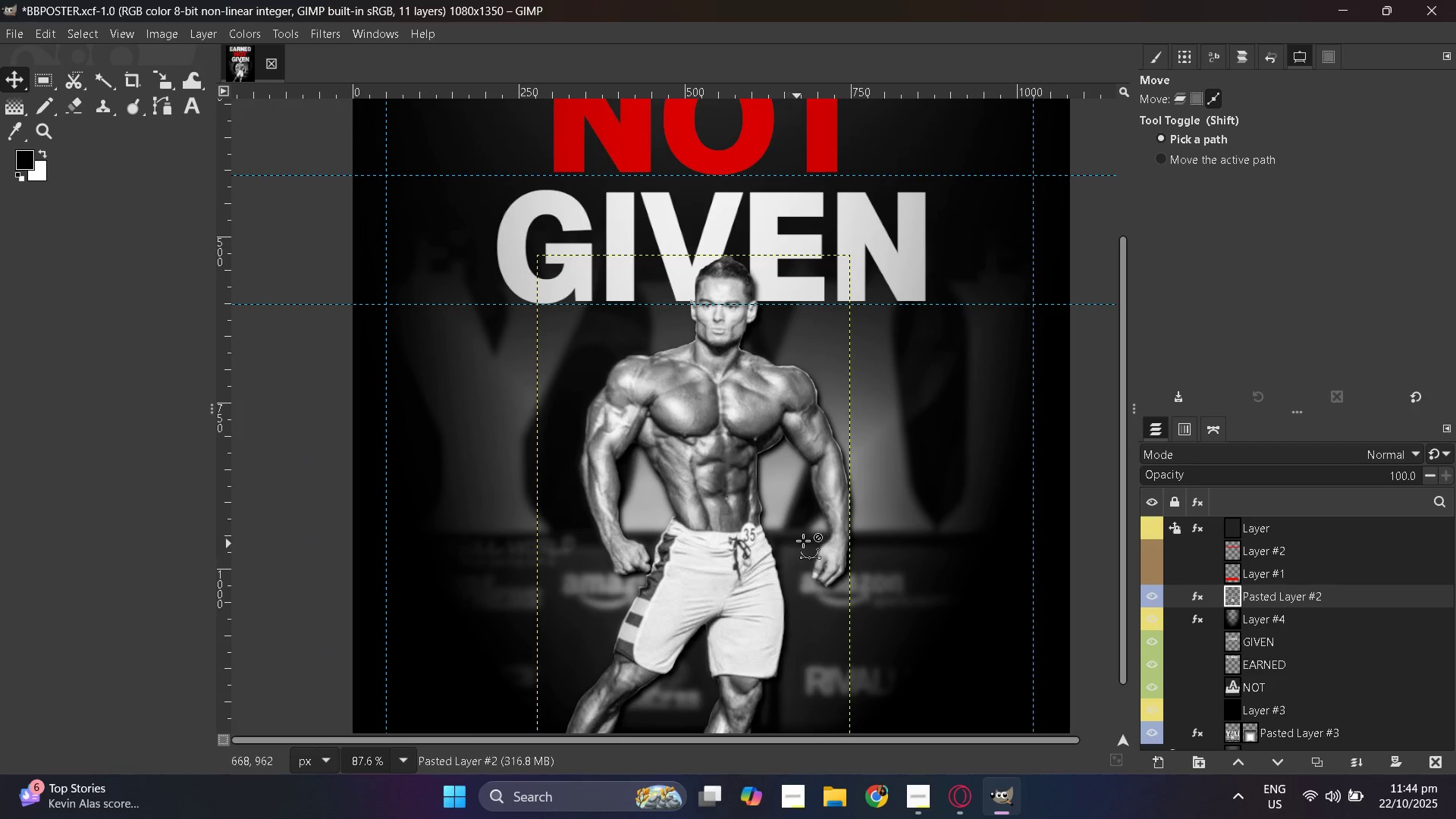 
hold_key(key=ControlLeft, duration=1.52)
scroll: coordinate [842, 537], scroll_direction: down, amount: 2.0
 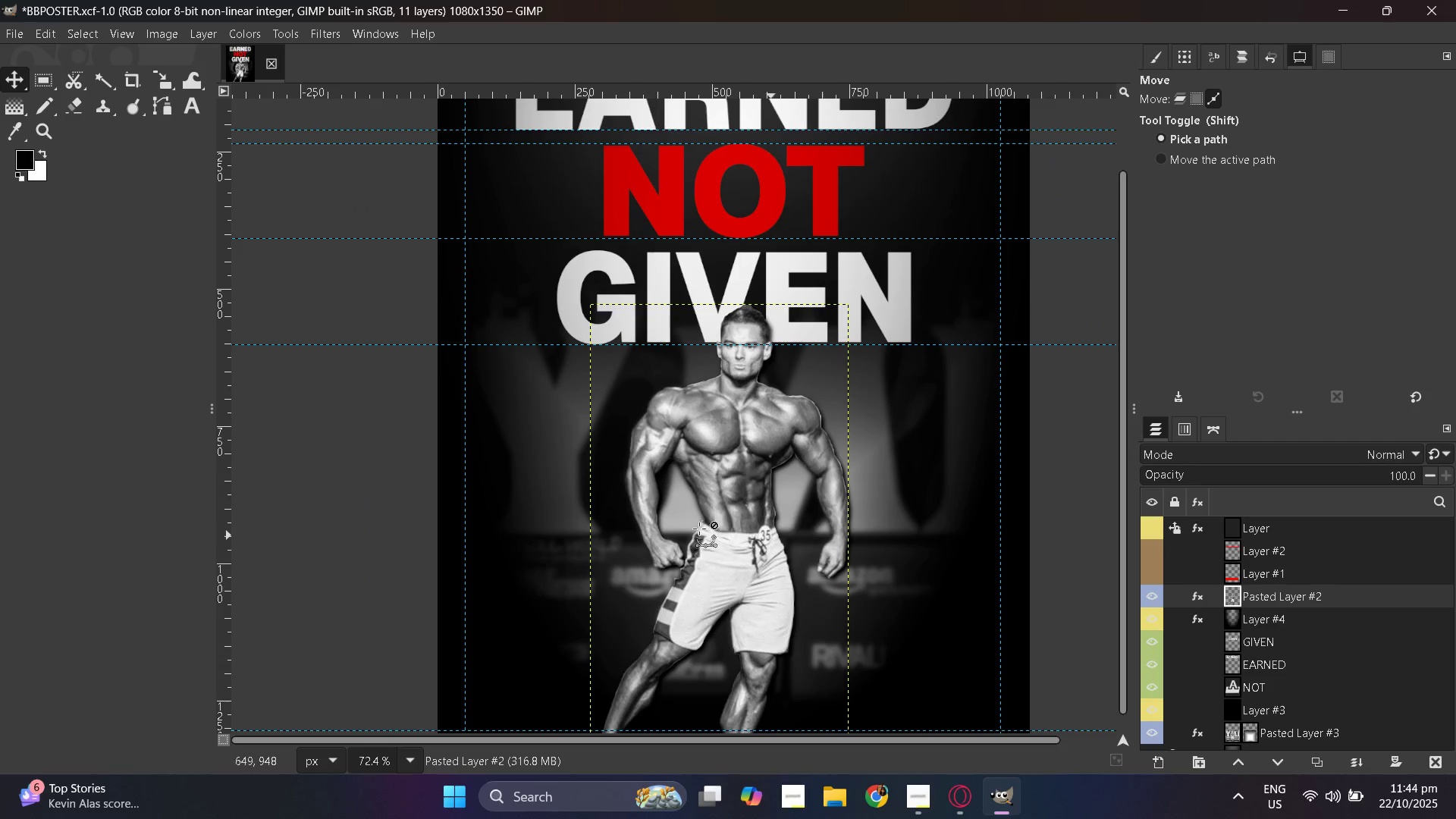 
hold_key(key=ControlLeft, duration=0.84)
scroll: coordinate [657, 528], scroll_direction: up, amount: 1.0
 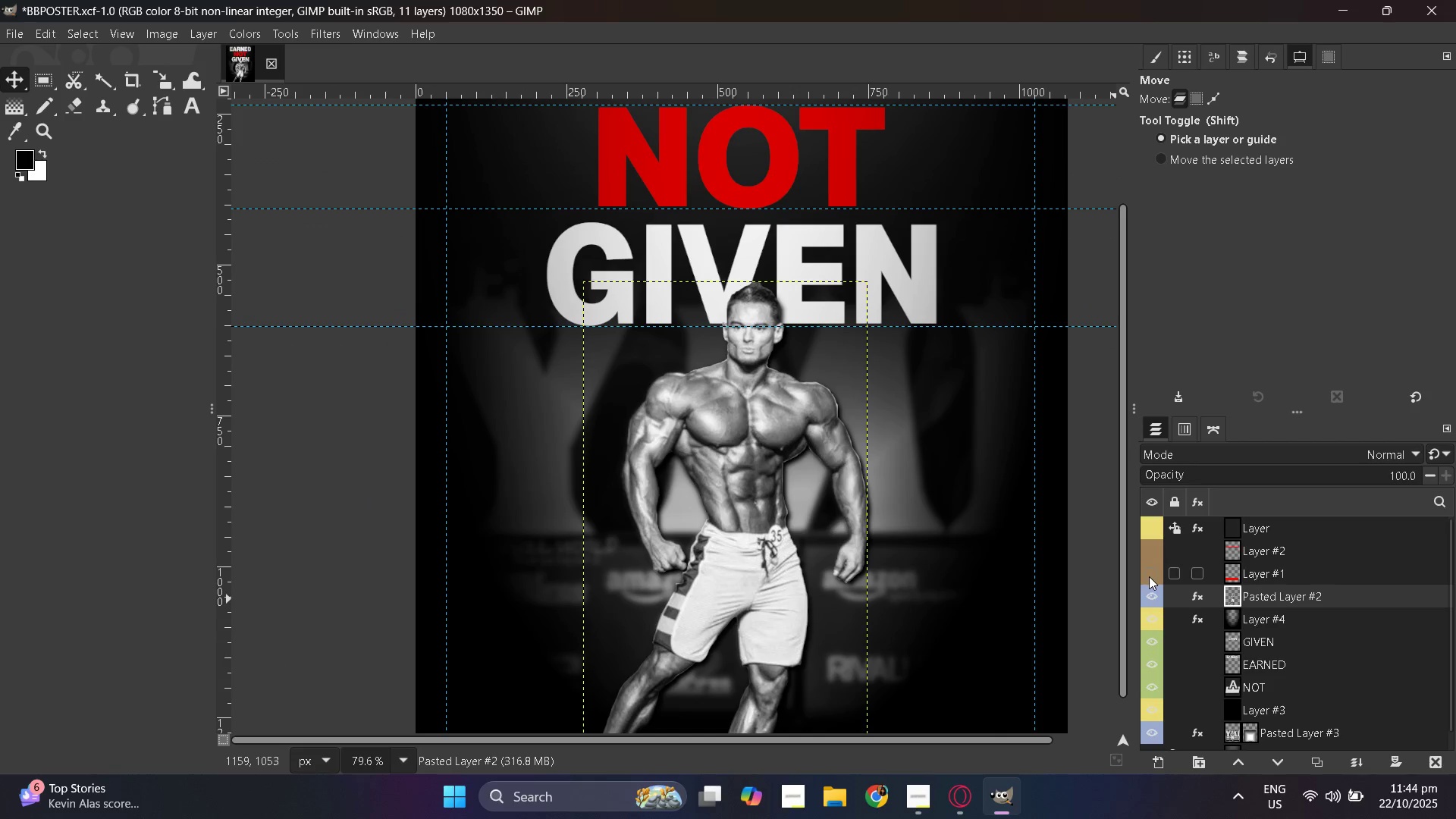 
double_click([1149, 576])
 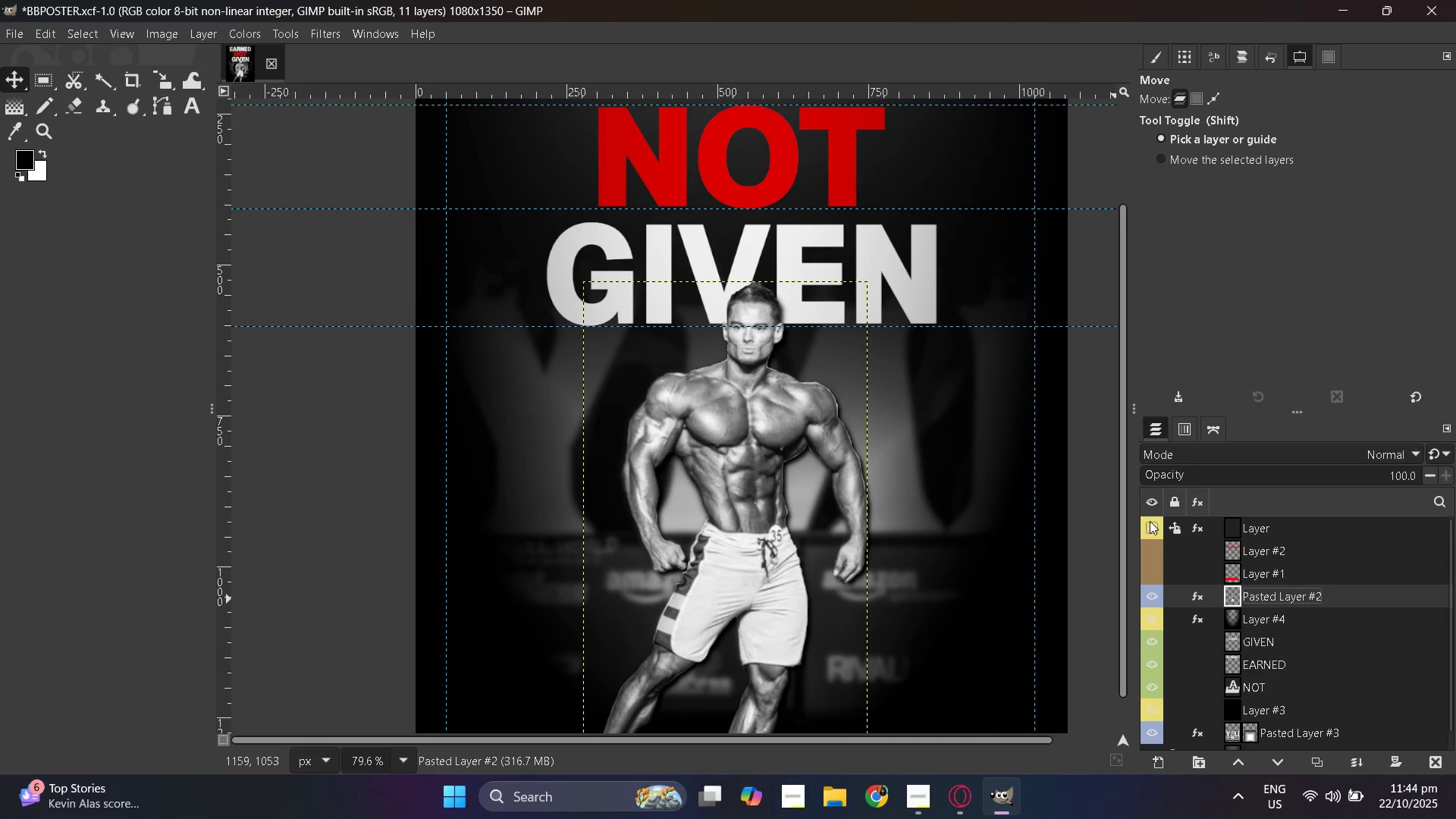 
left_click([1150, 521])
 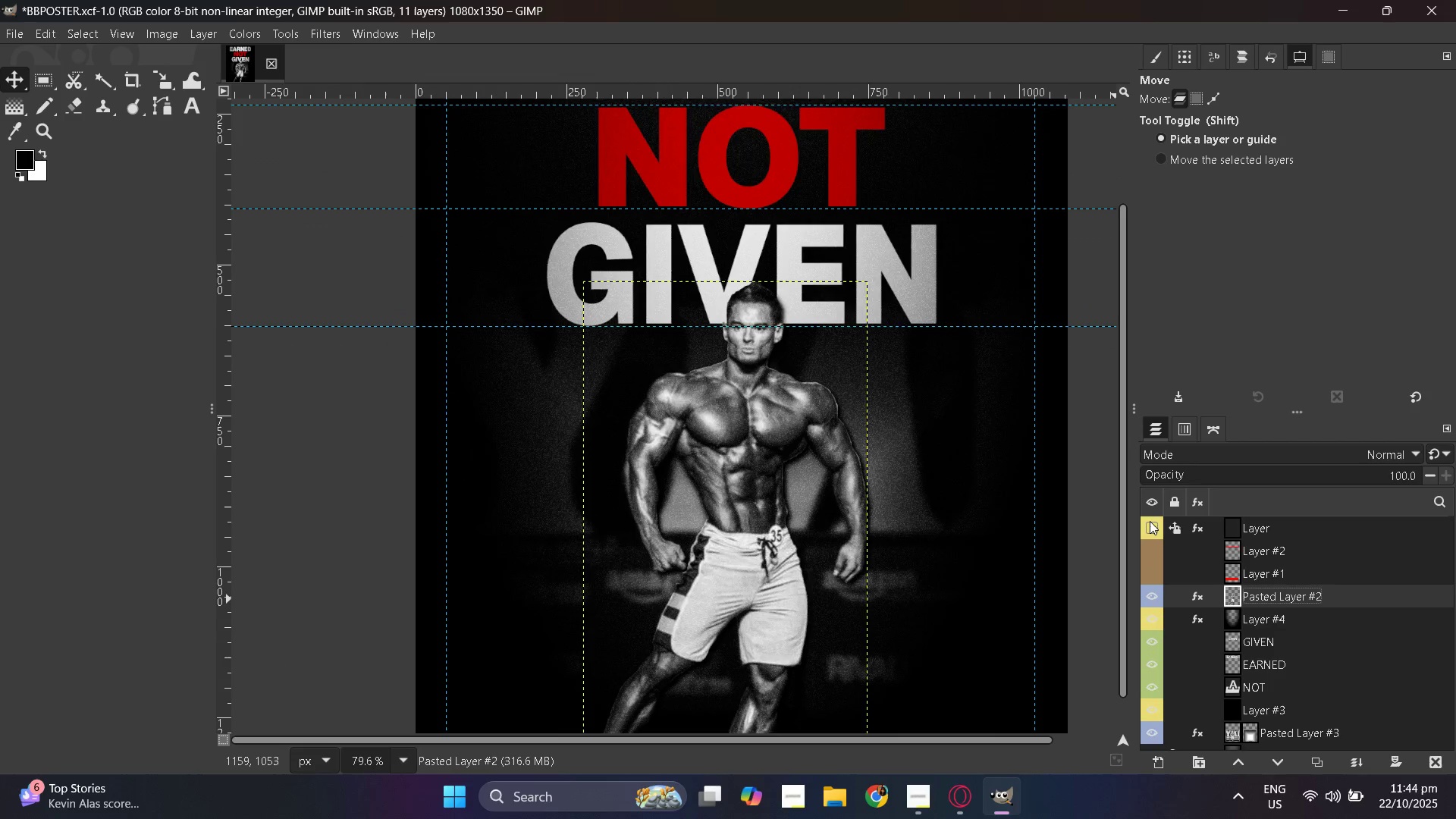 
double_click([1150, 521])
 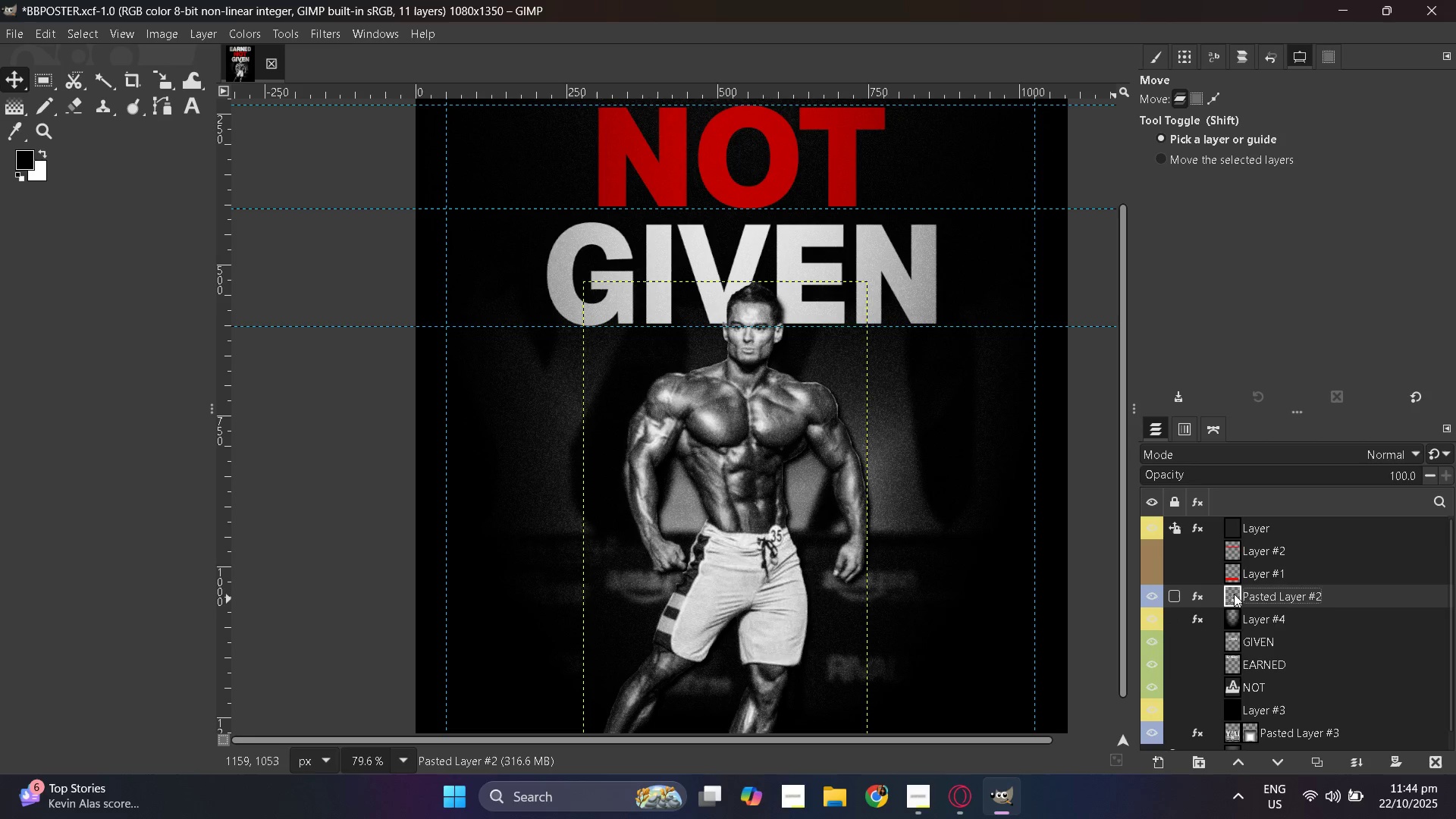 
wait(8.06)
 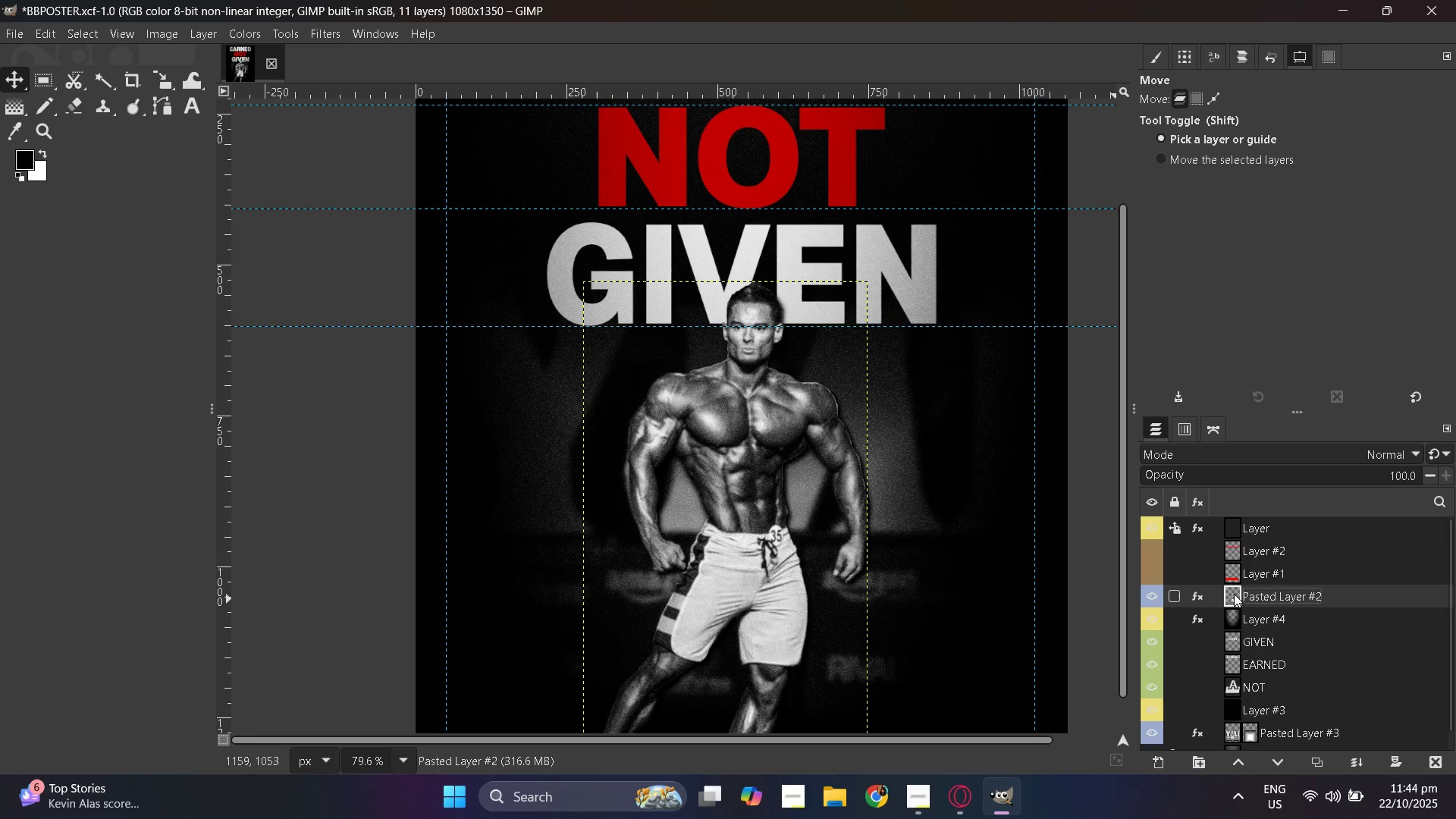 
scroll: coordinate [1193, 672], scroll_direction: down, amount: 3.0
 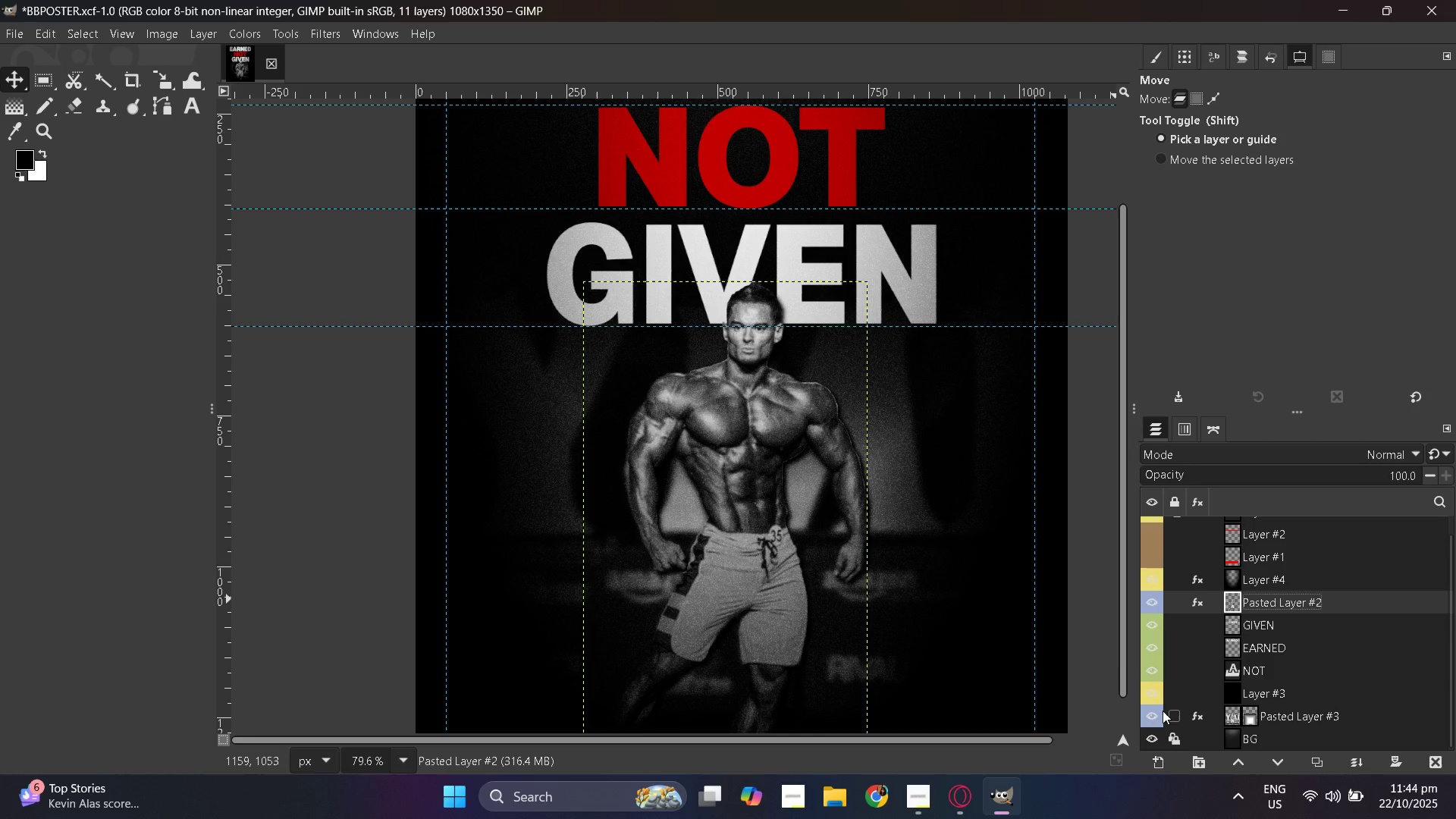 
scroll: coordinate [1168, 695], scroll_direction: up, amount: 4.0
 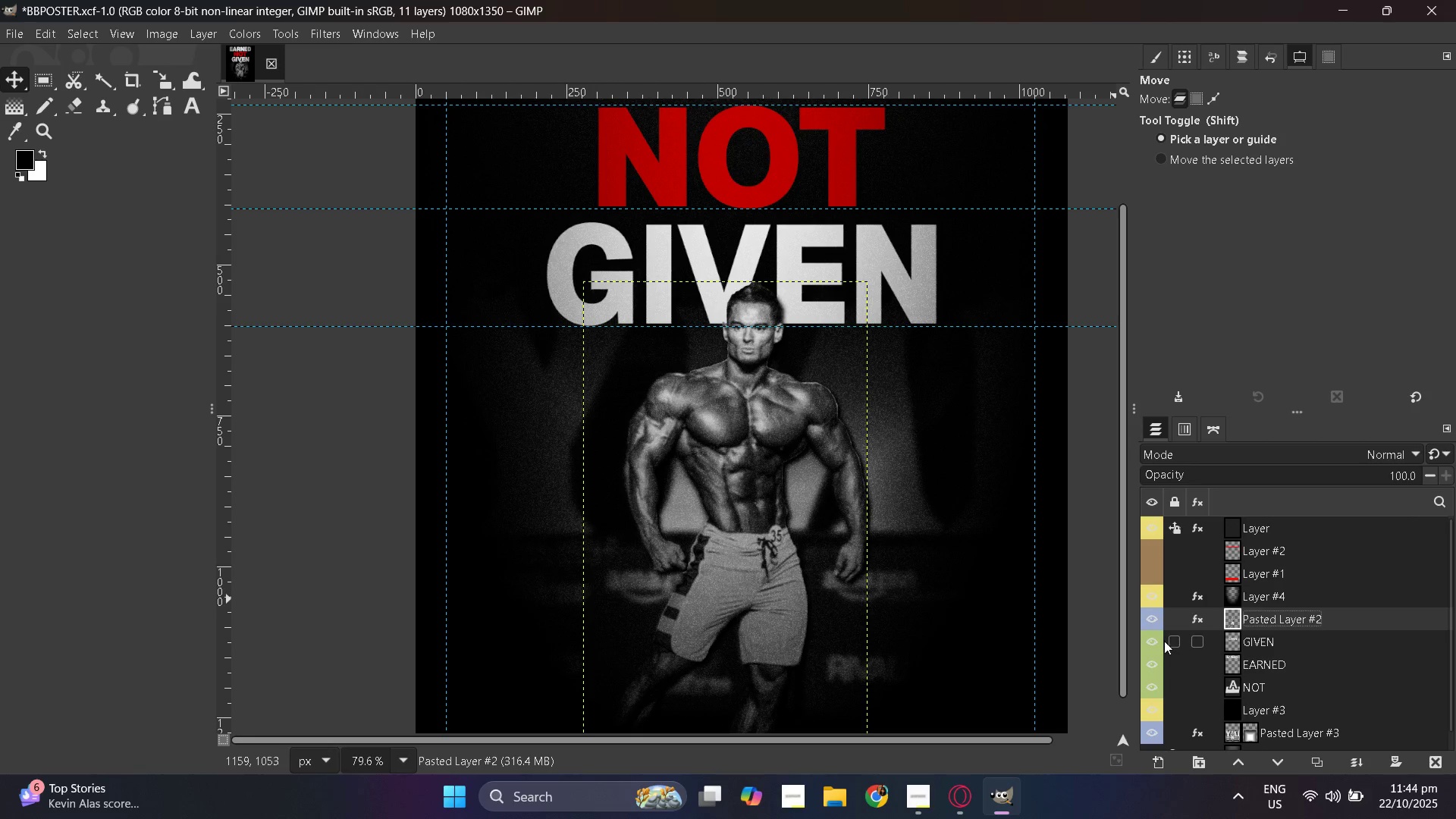 
hold_key(key=ControlLeft, duration=1.5)
scroll: coordinate [600, 562], scroll_direction: down, amount: 4.0
 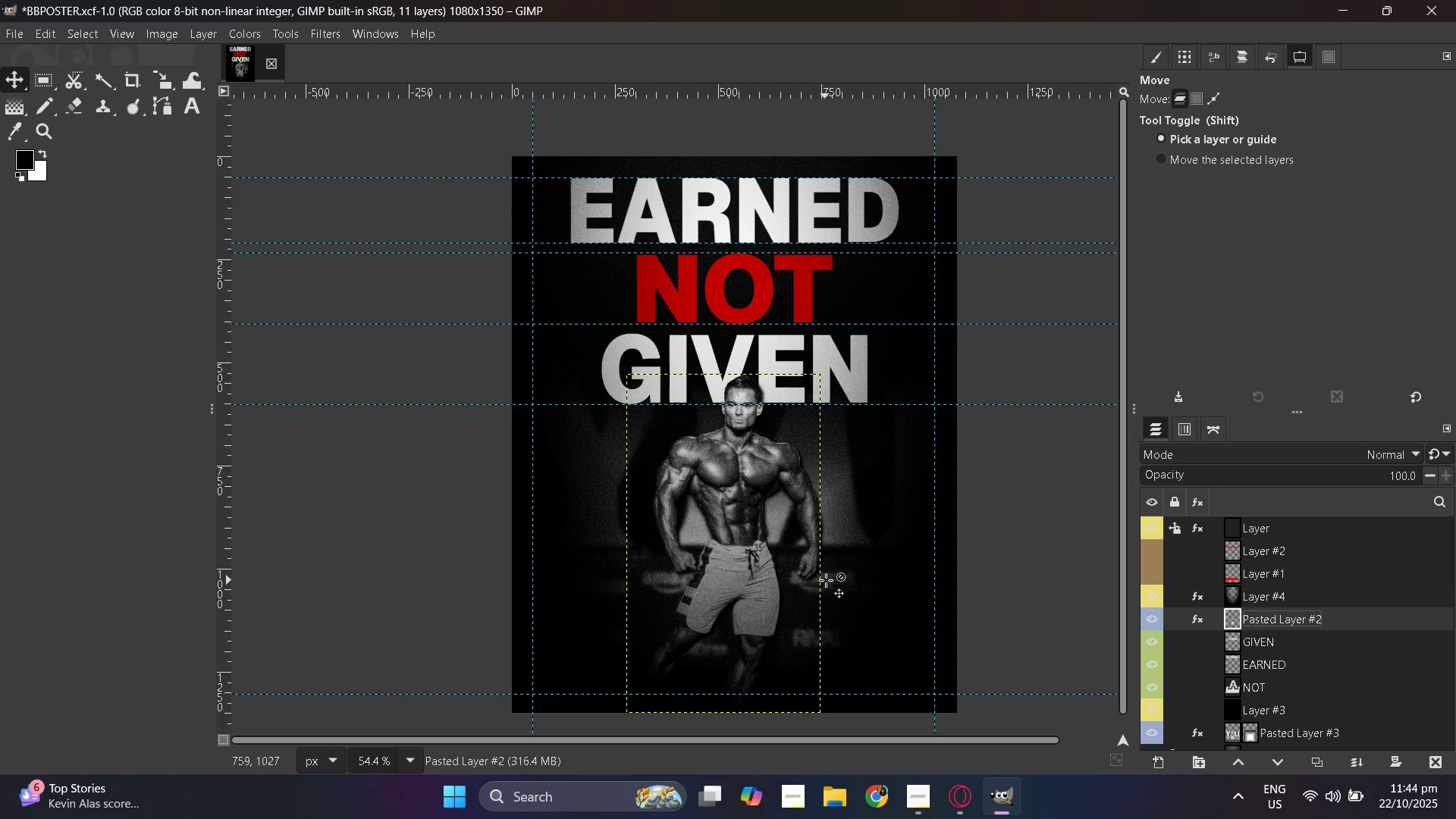 
hold_key(key=ControlLeft, duration=1.51)
scroll: coordinate [830, 580], scroll_direction: up, amount: 1.0
 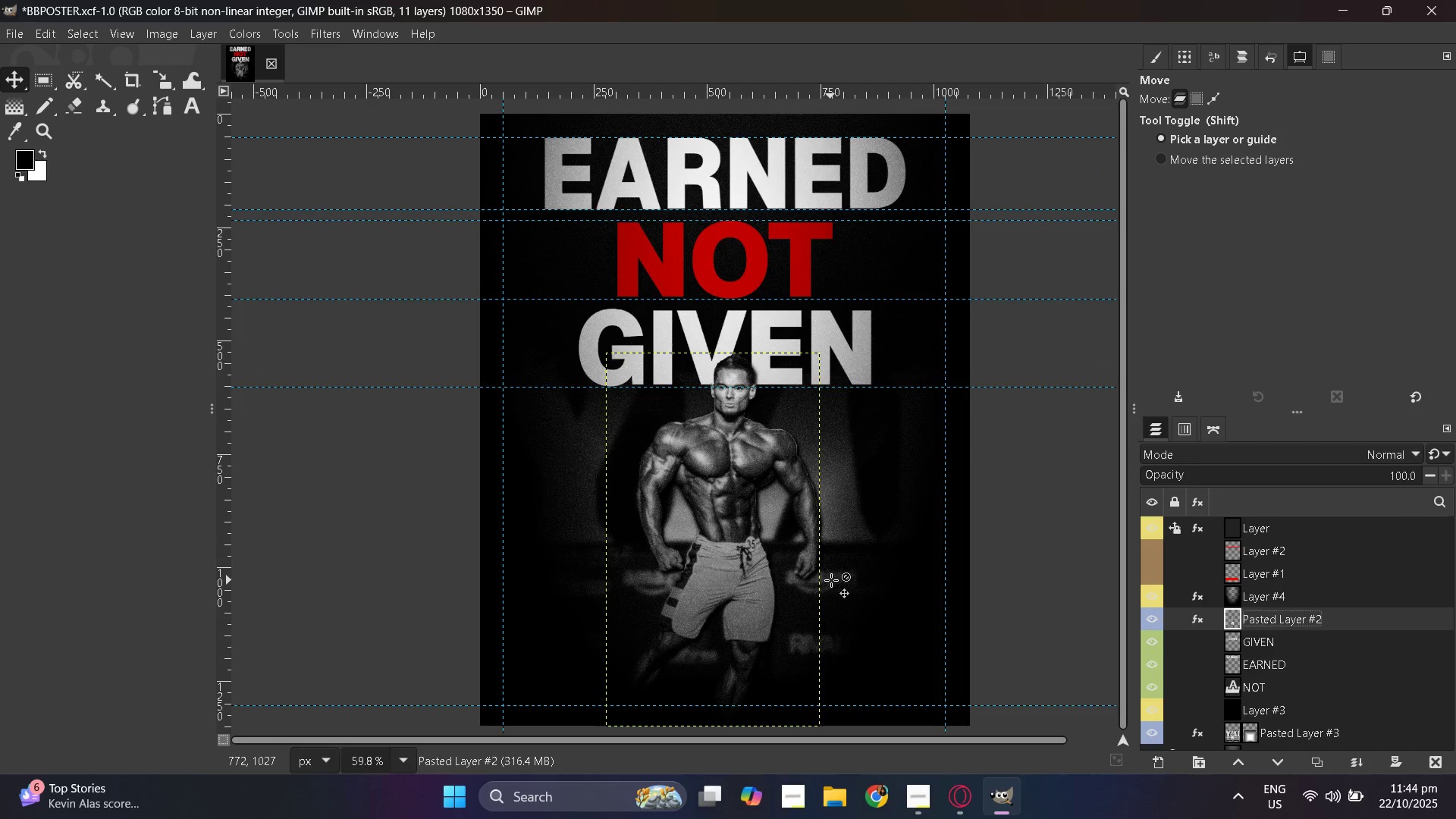 
hold_key(key=ControlLeft, duration=0.48)
 